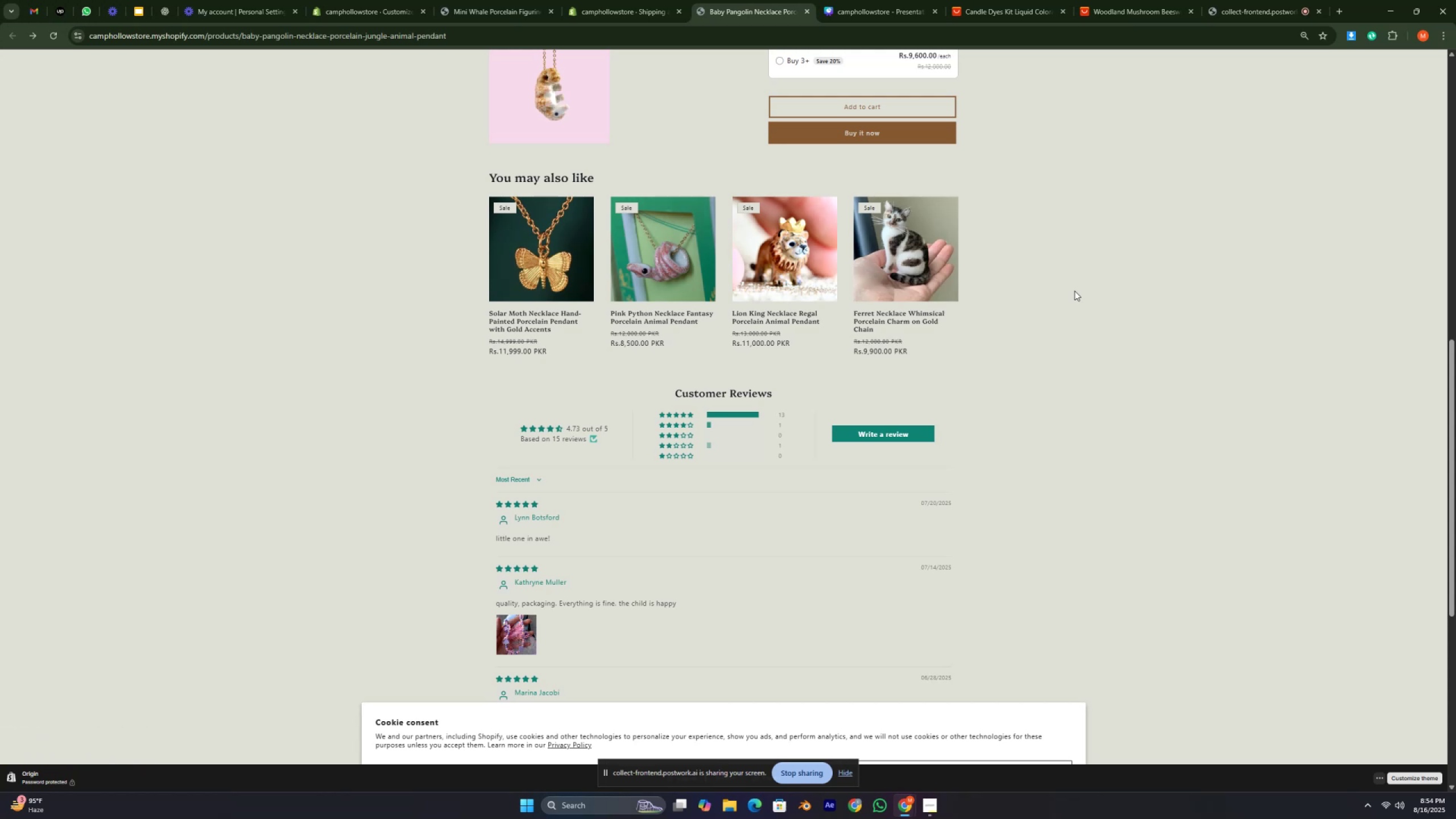 
key(Numpad2)
 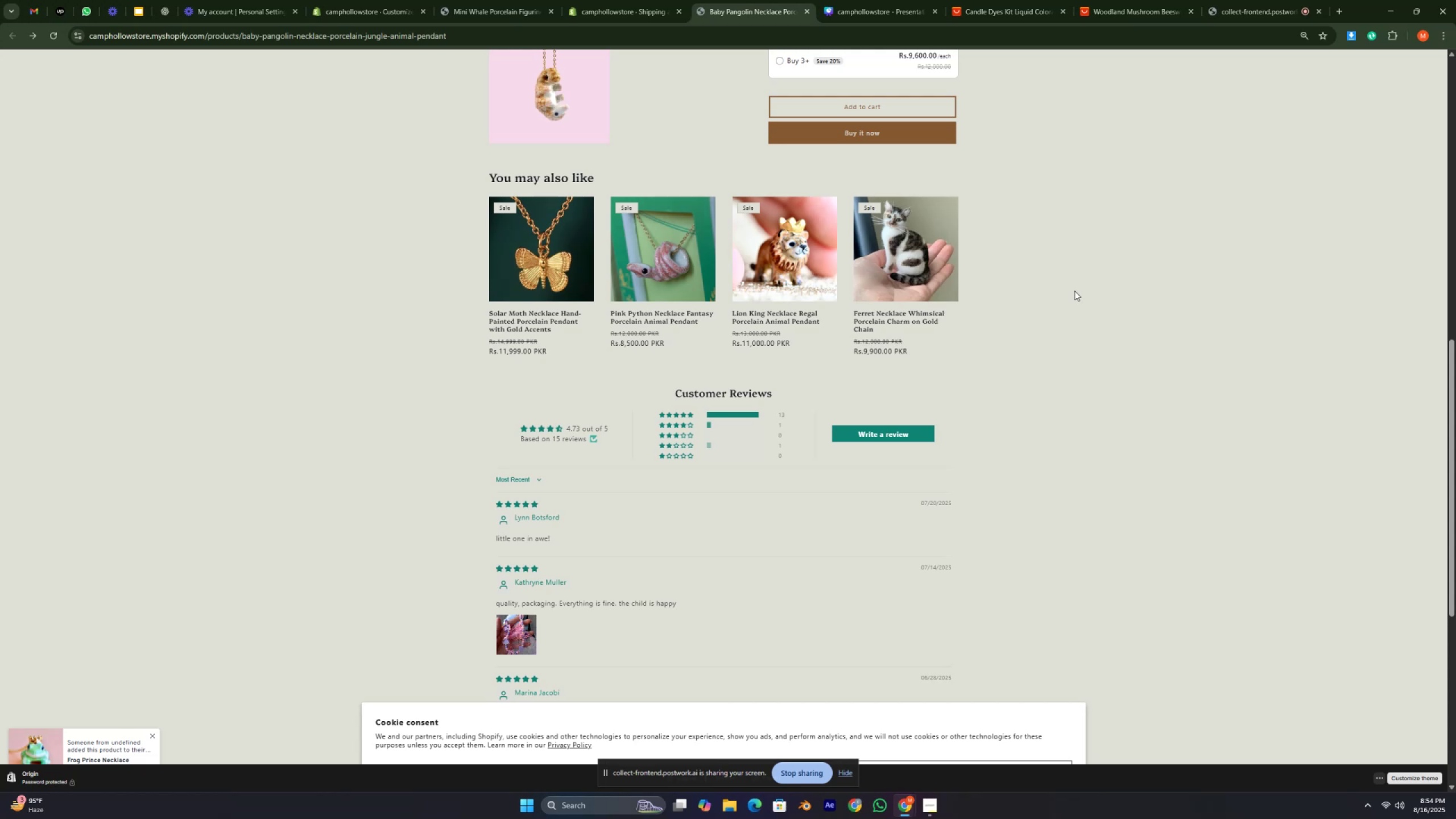 
key(Numpad3)
 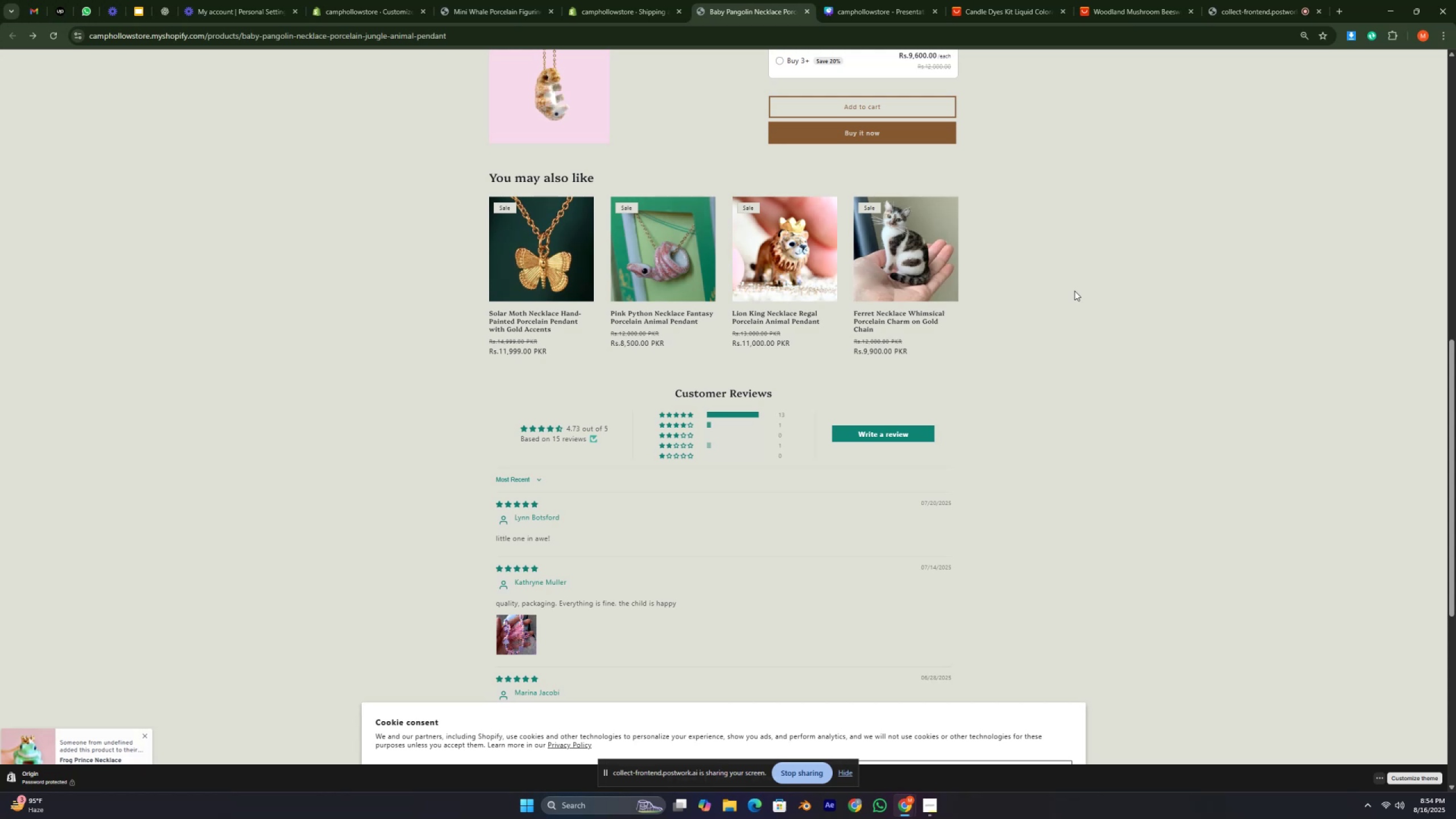 
key(Numpad1)
 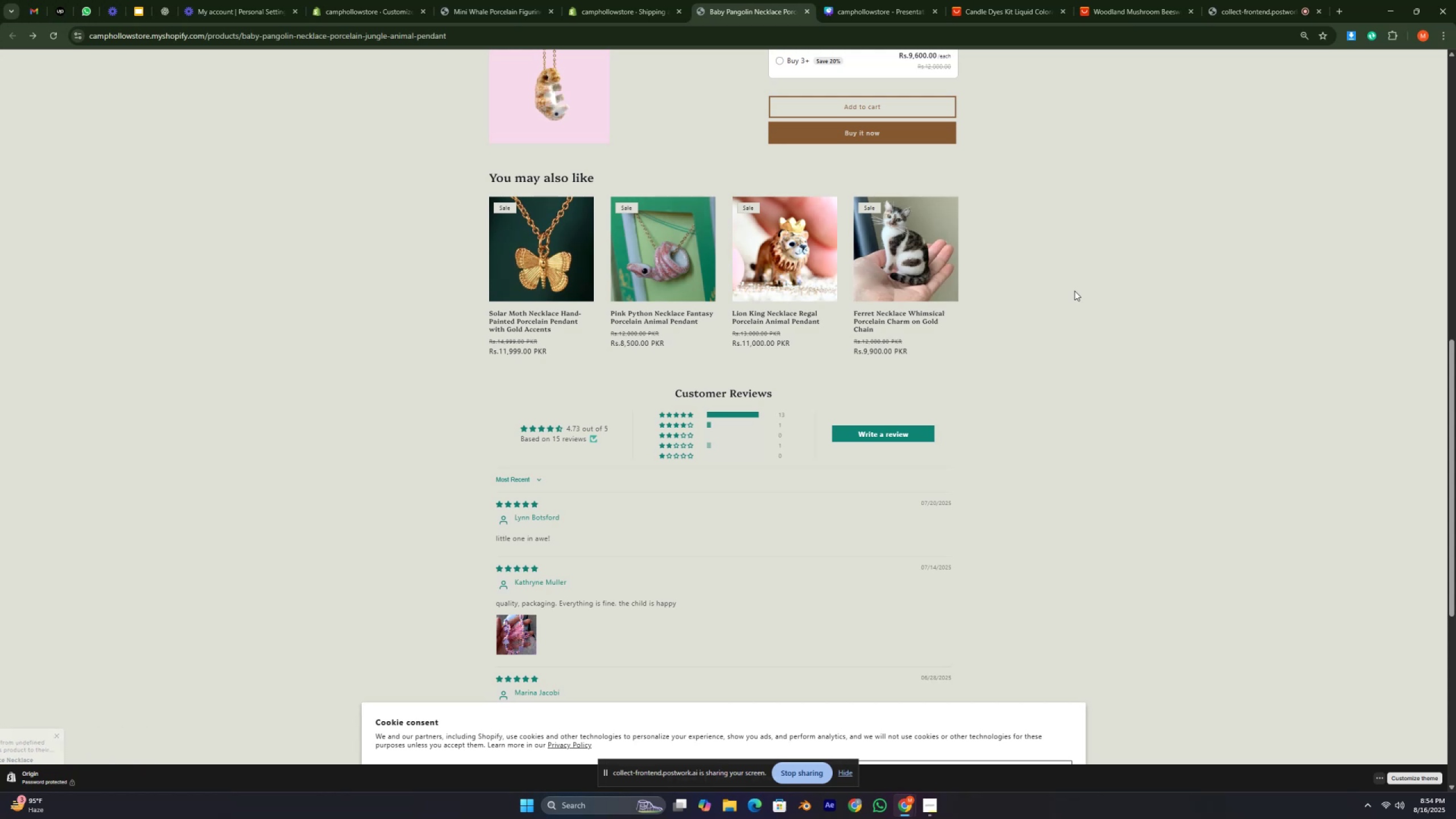 
hold_key(key=Numpad2, duration=0.33)
 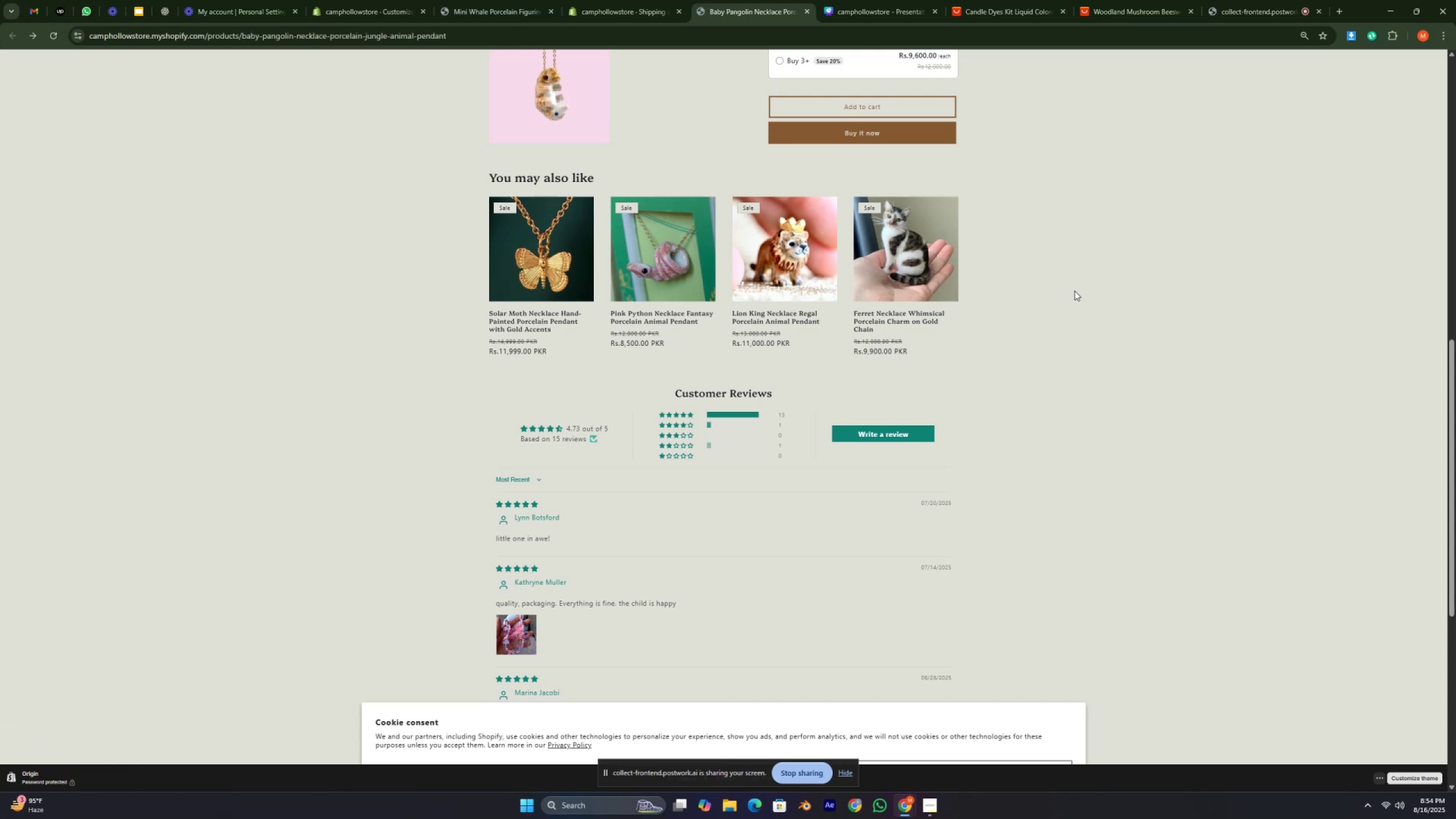 
key(Numpad3)
 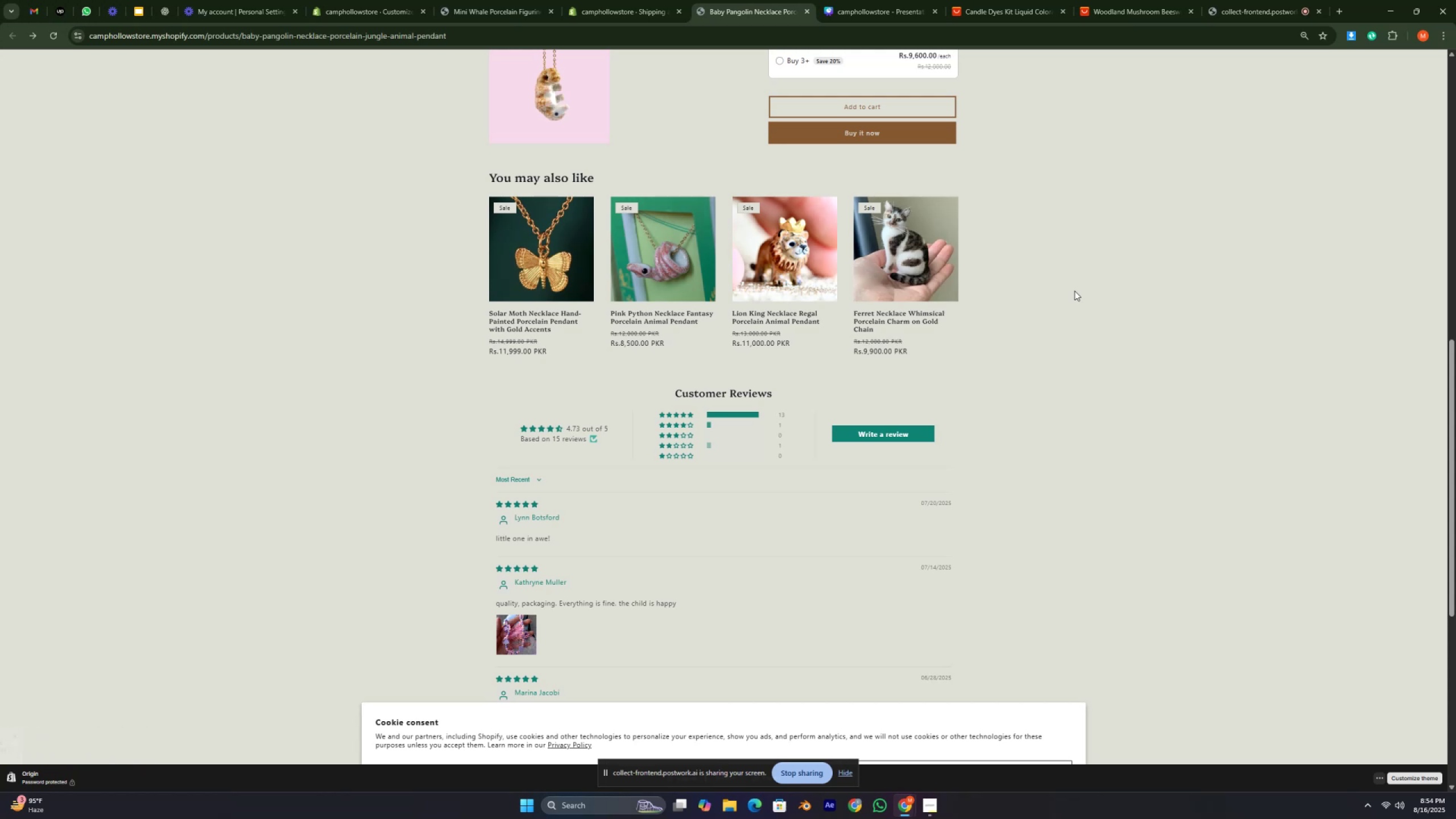 
key(Numpad1)
 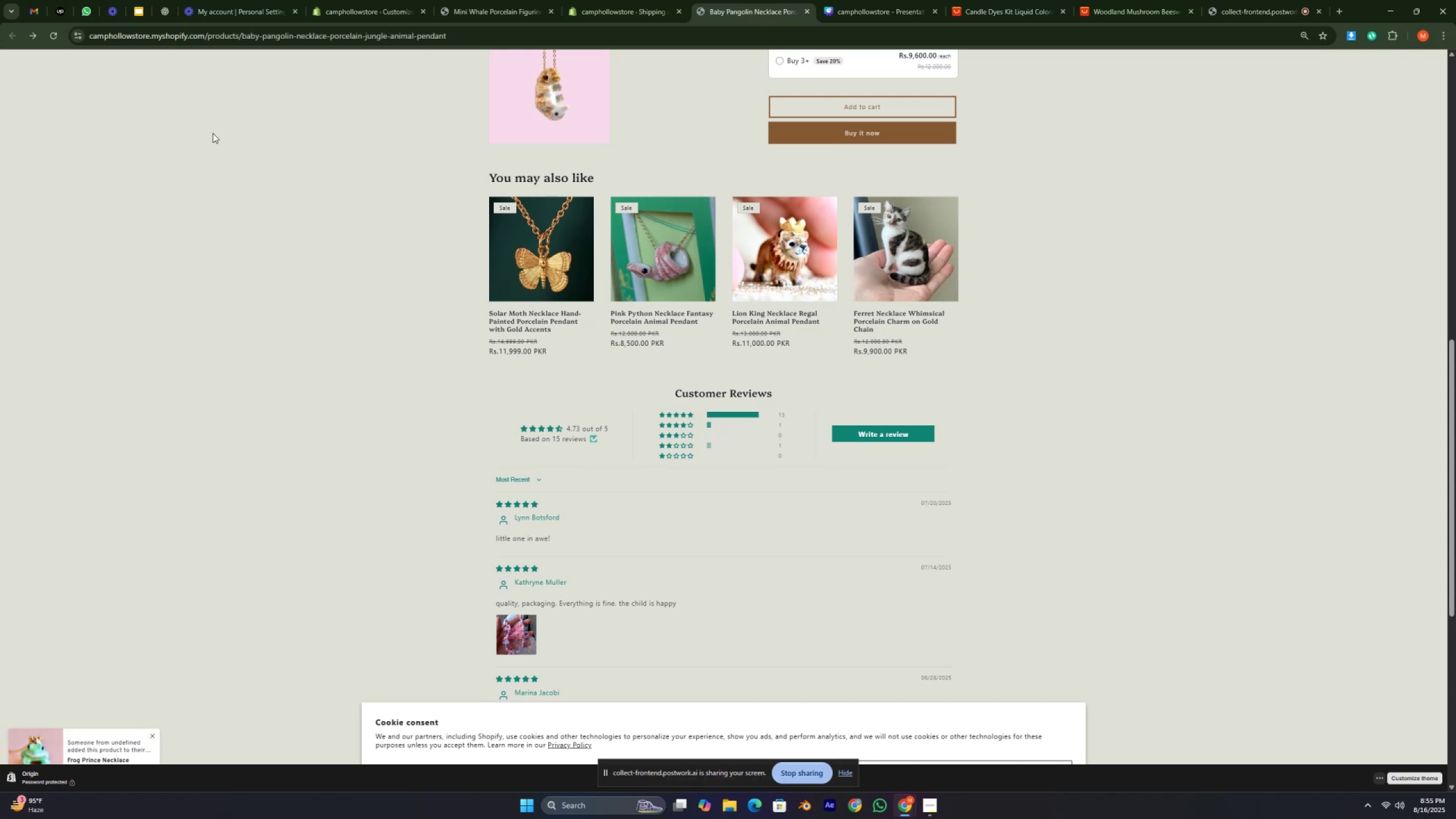 
wait(76.16)
 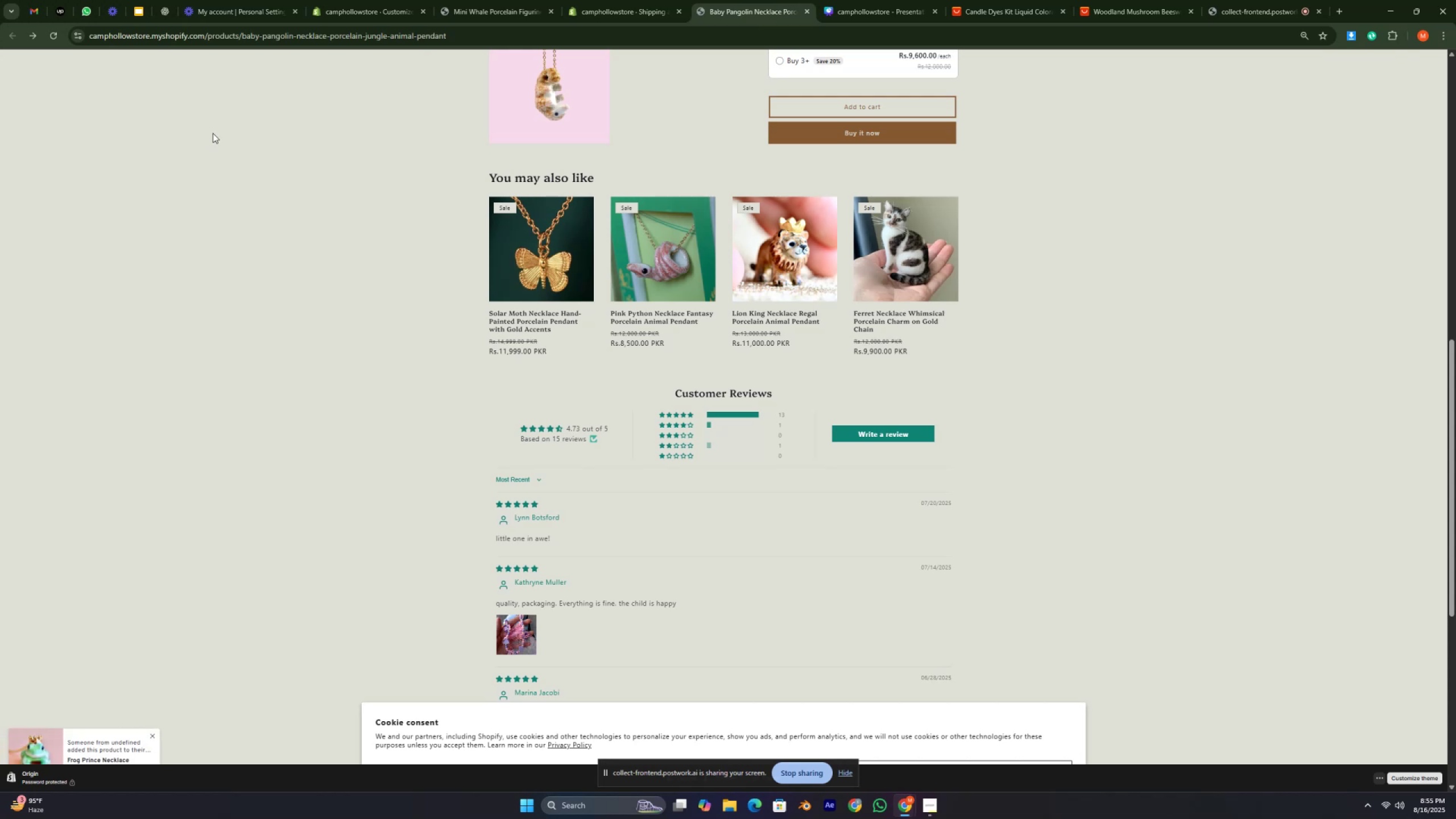 
scroll: coordinate [1086, 396], scroll_direction: down, amount: 6.0
 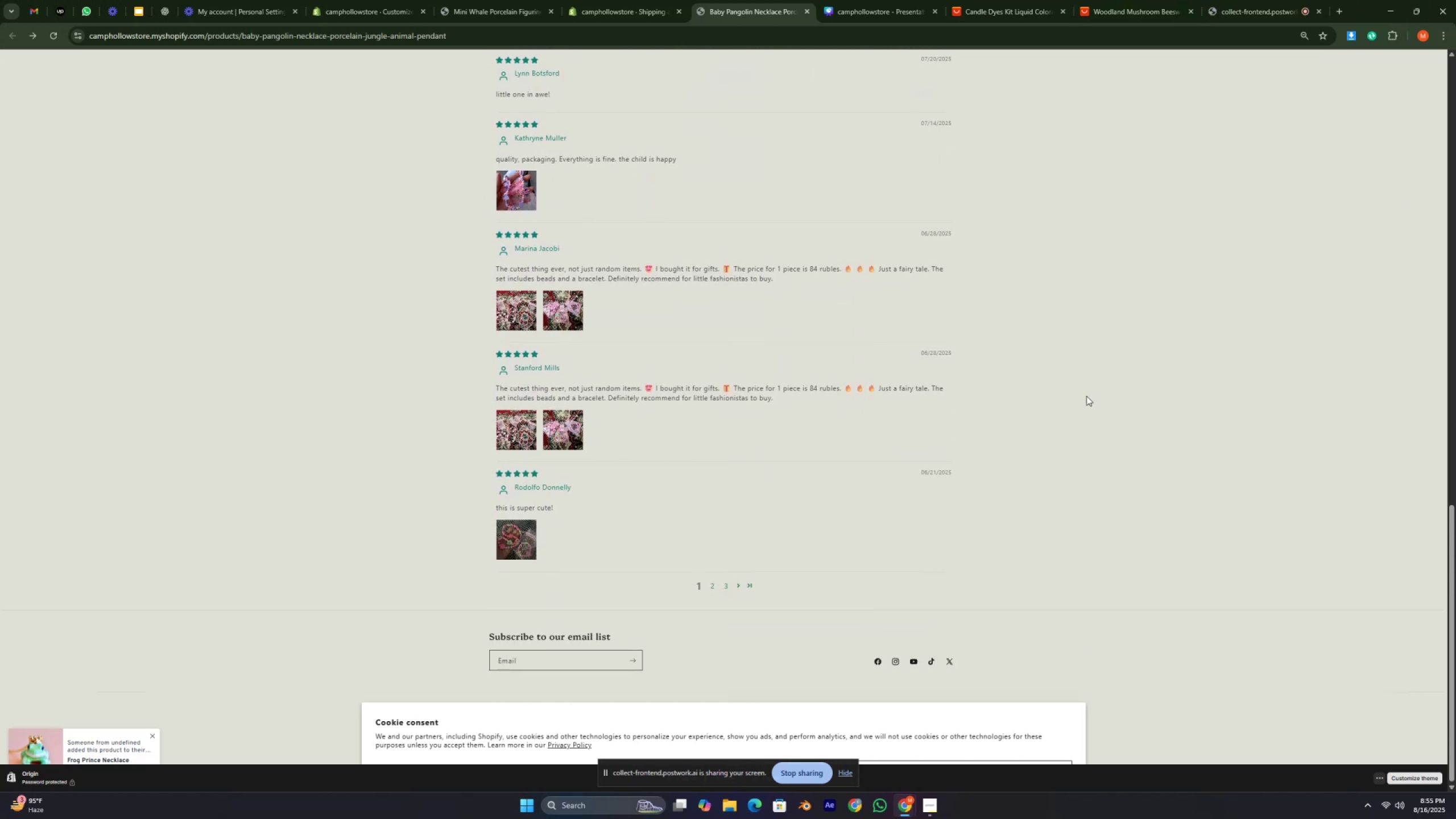 
scroll: coordinate [811, 288], scroll_direction: up, amount: 9.0
 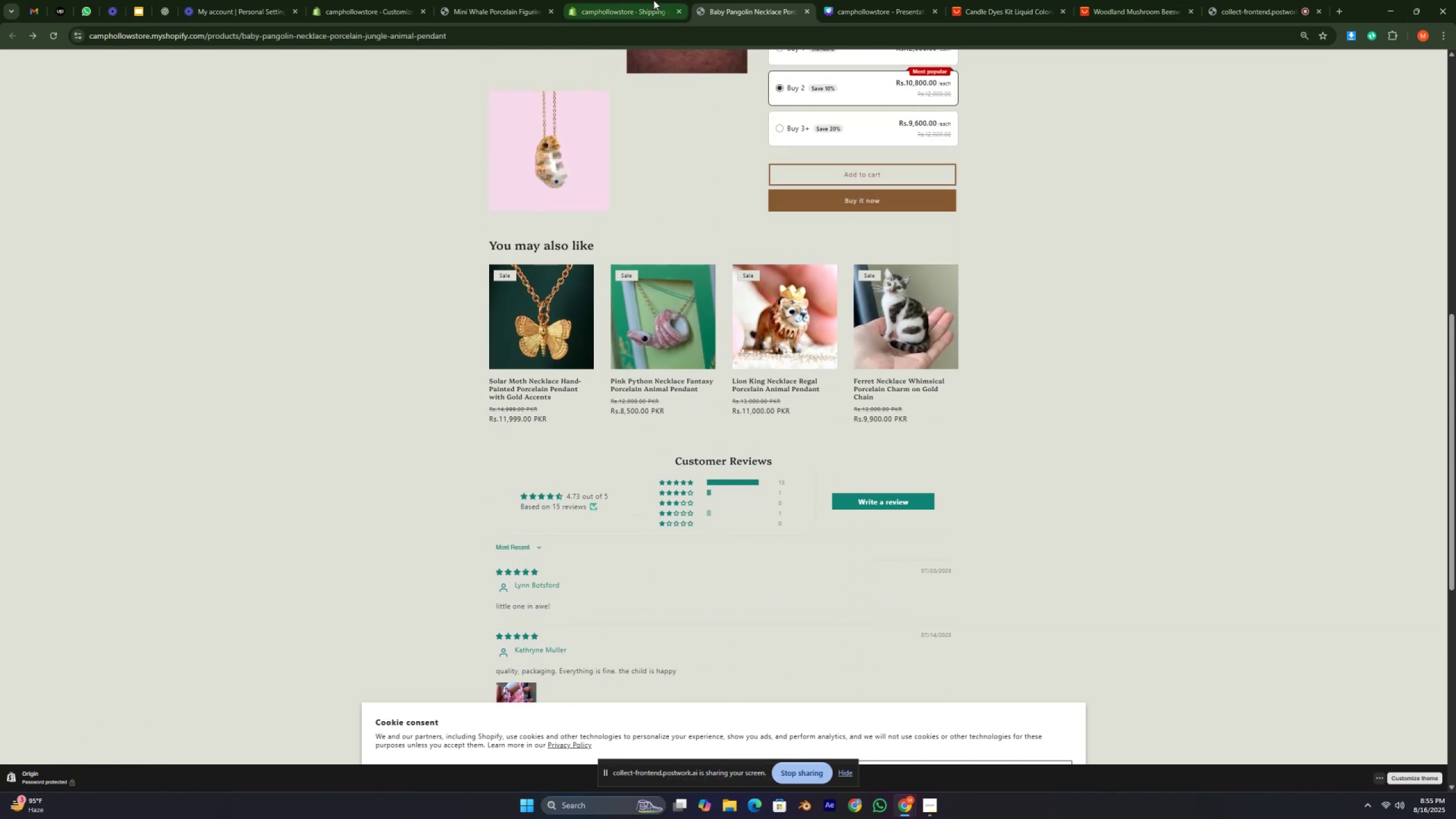 
left_click([628, 0])
 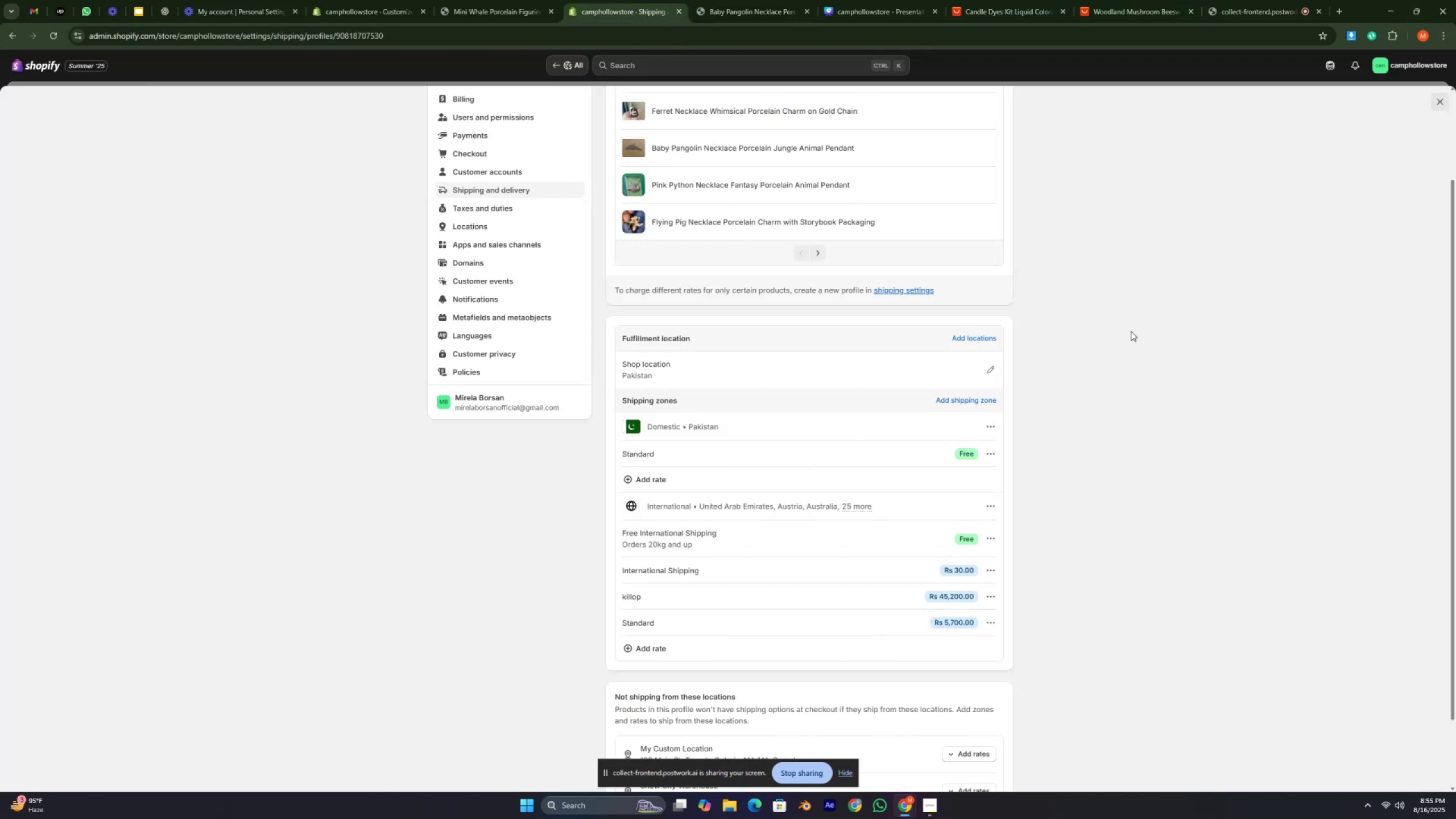 
left_click([1129, 337])
 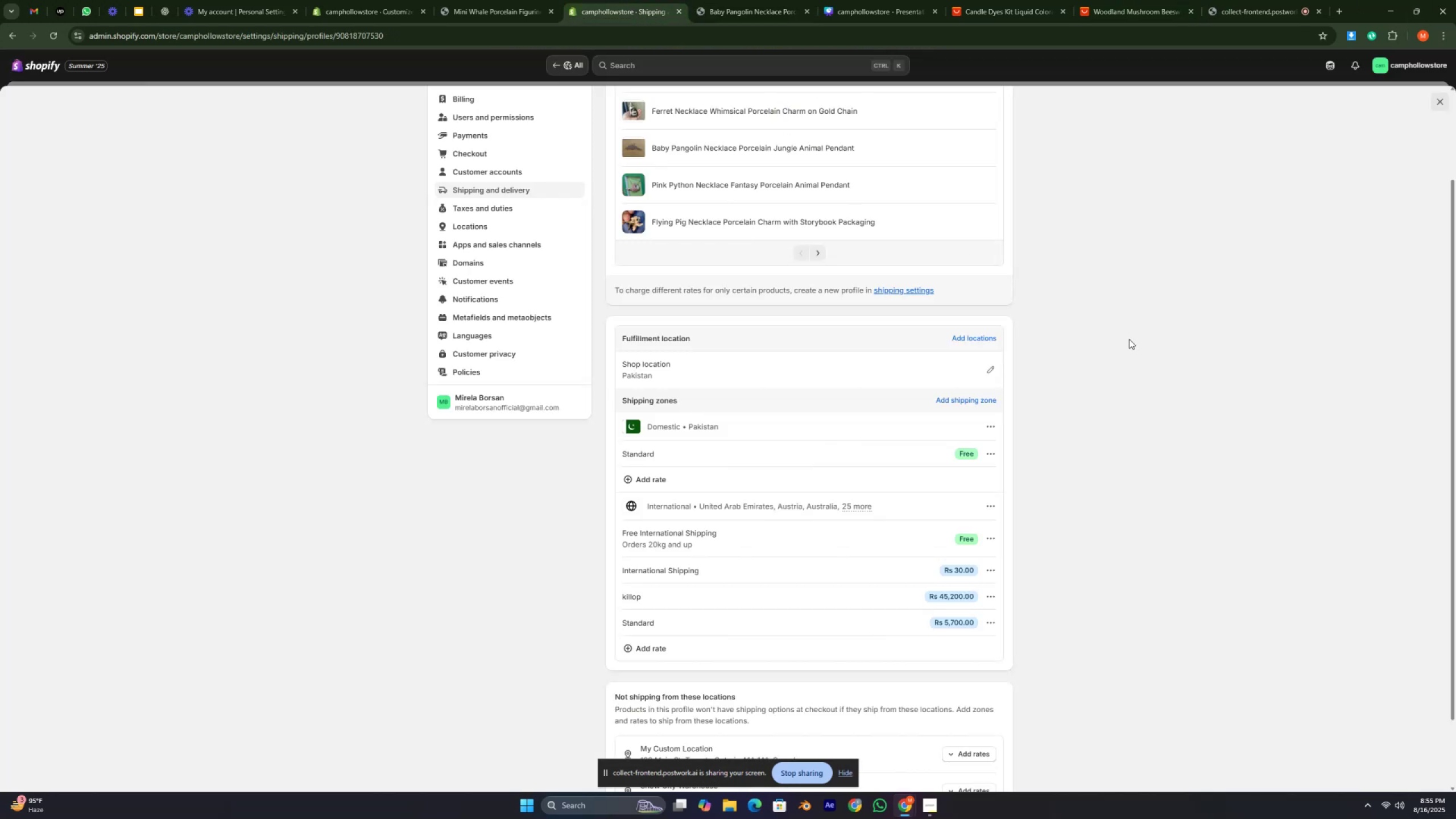 
scroll: coordinate [1129, 339], scroll_direction: up, amount: 16.0
 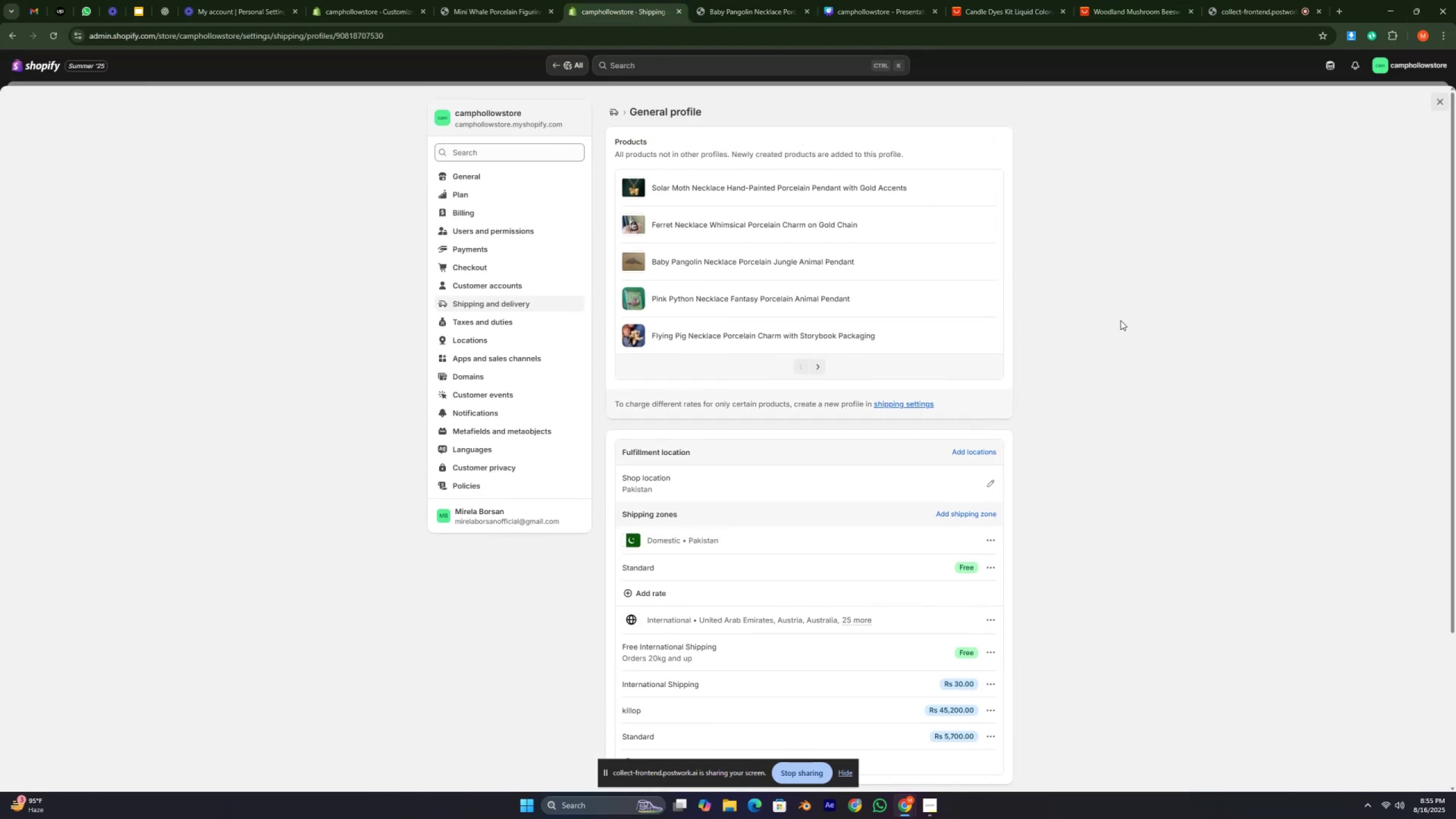 
left_click([1116, 300])
 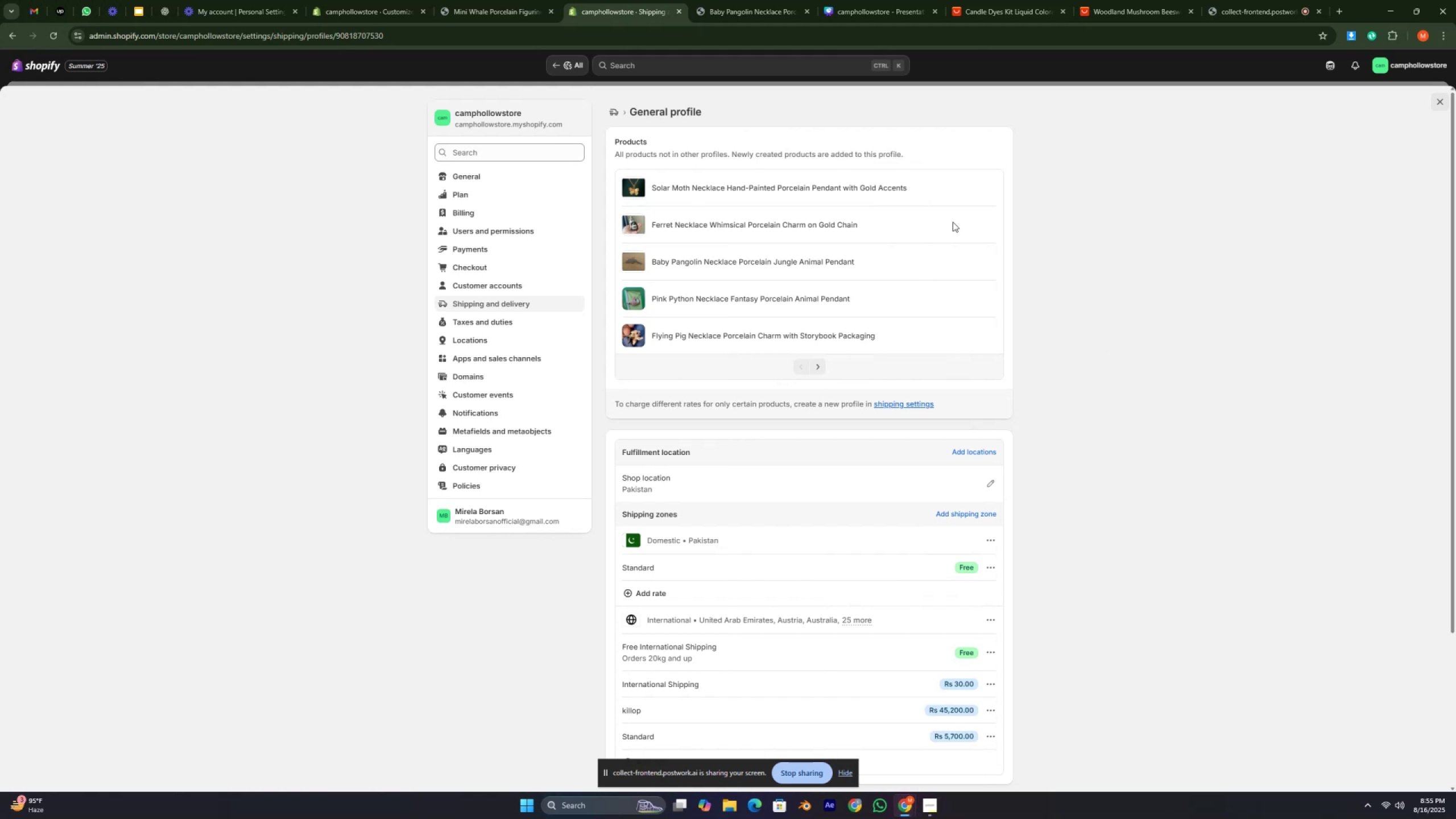 
left_click([1239, 0])
 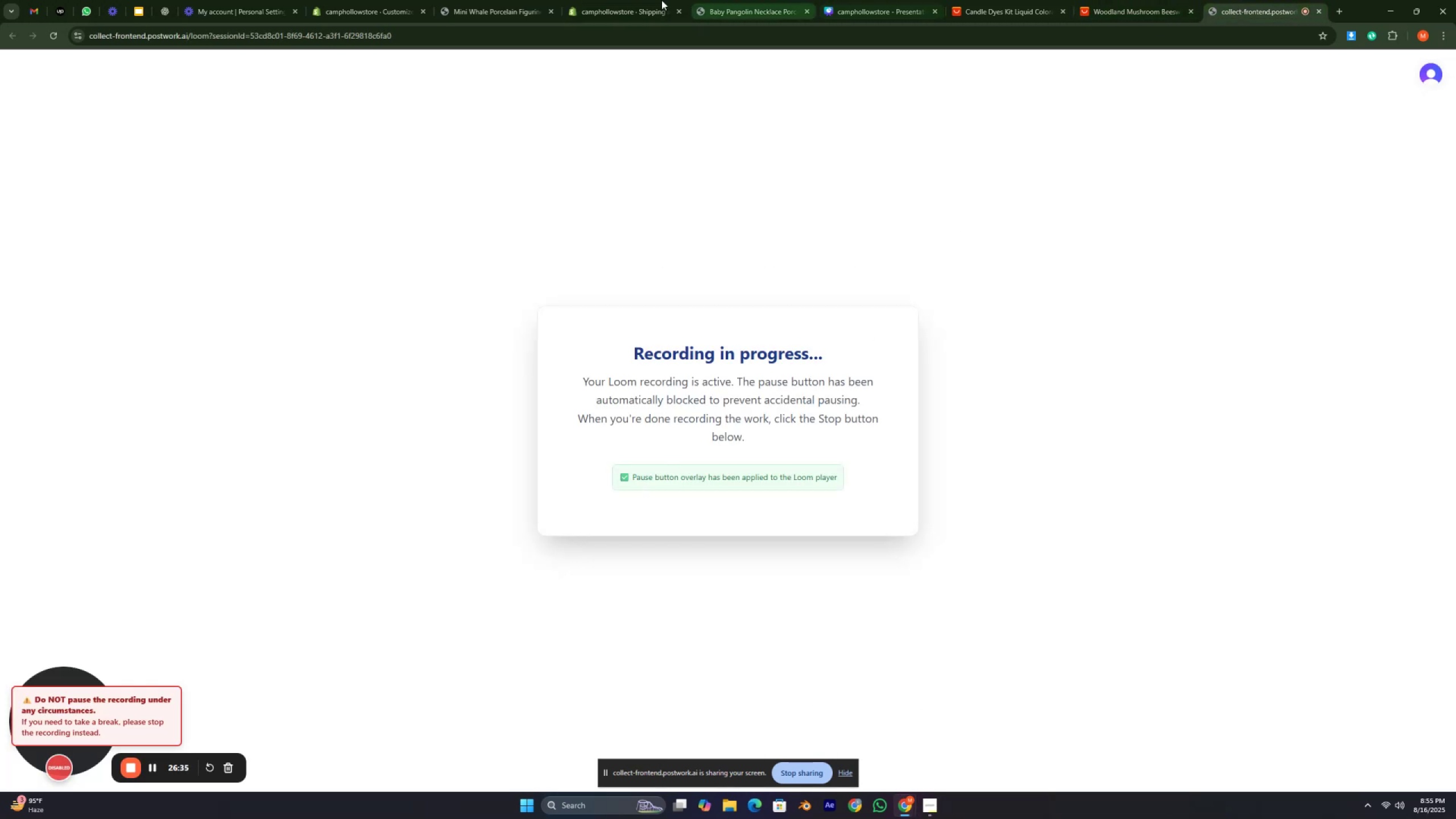 
left_click([449, 0])
 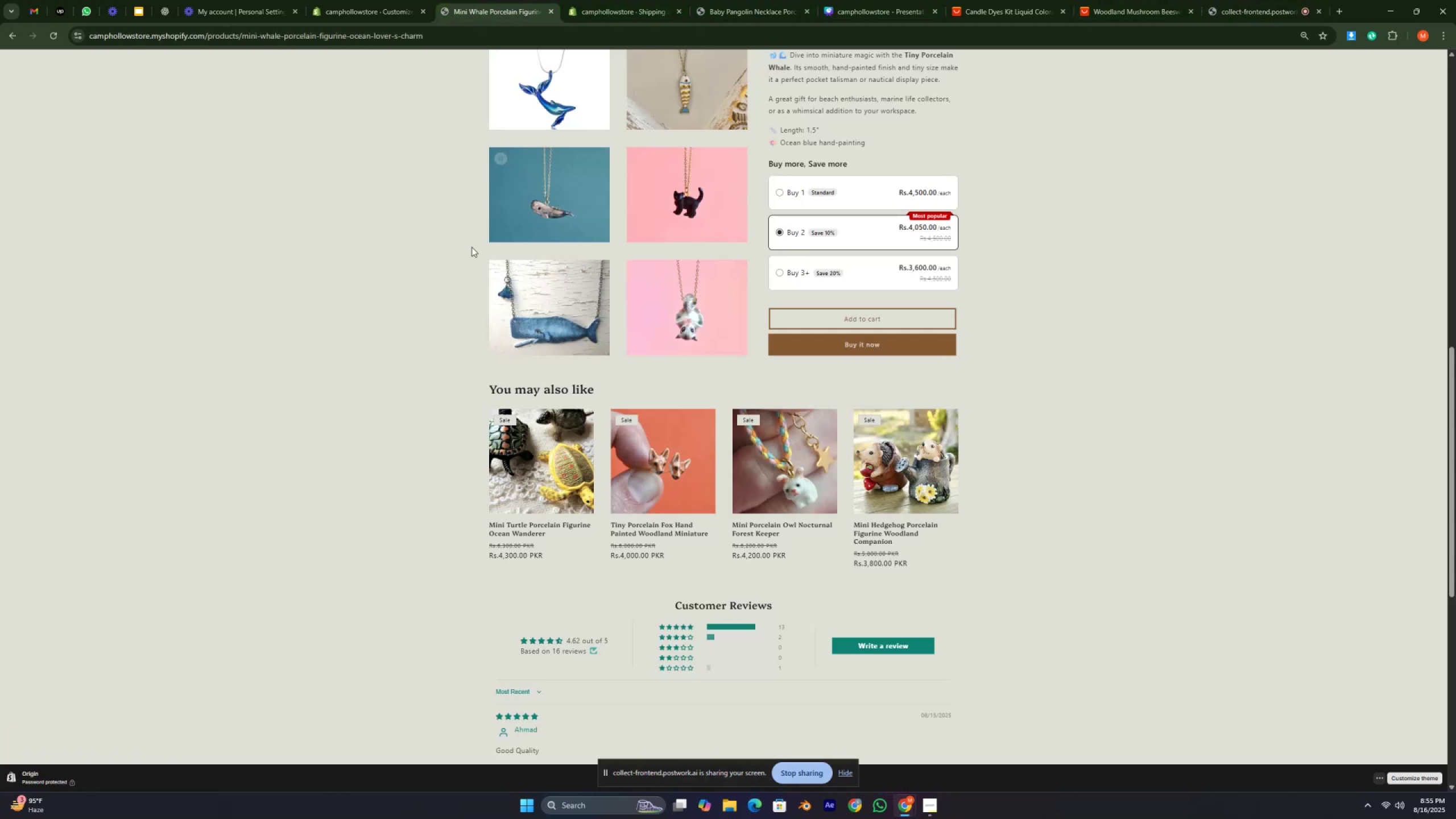 
scroll: coordinate [418, 379], scroll_direction: up, amount: 5.0
 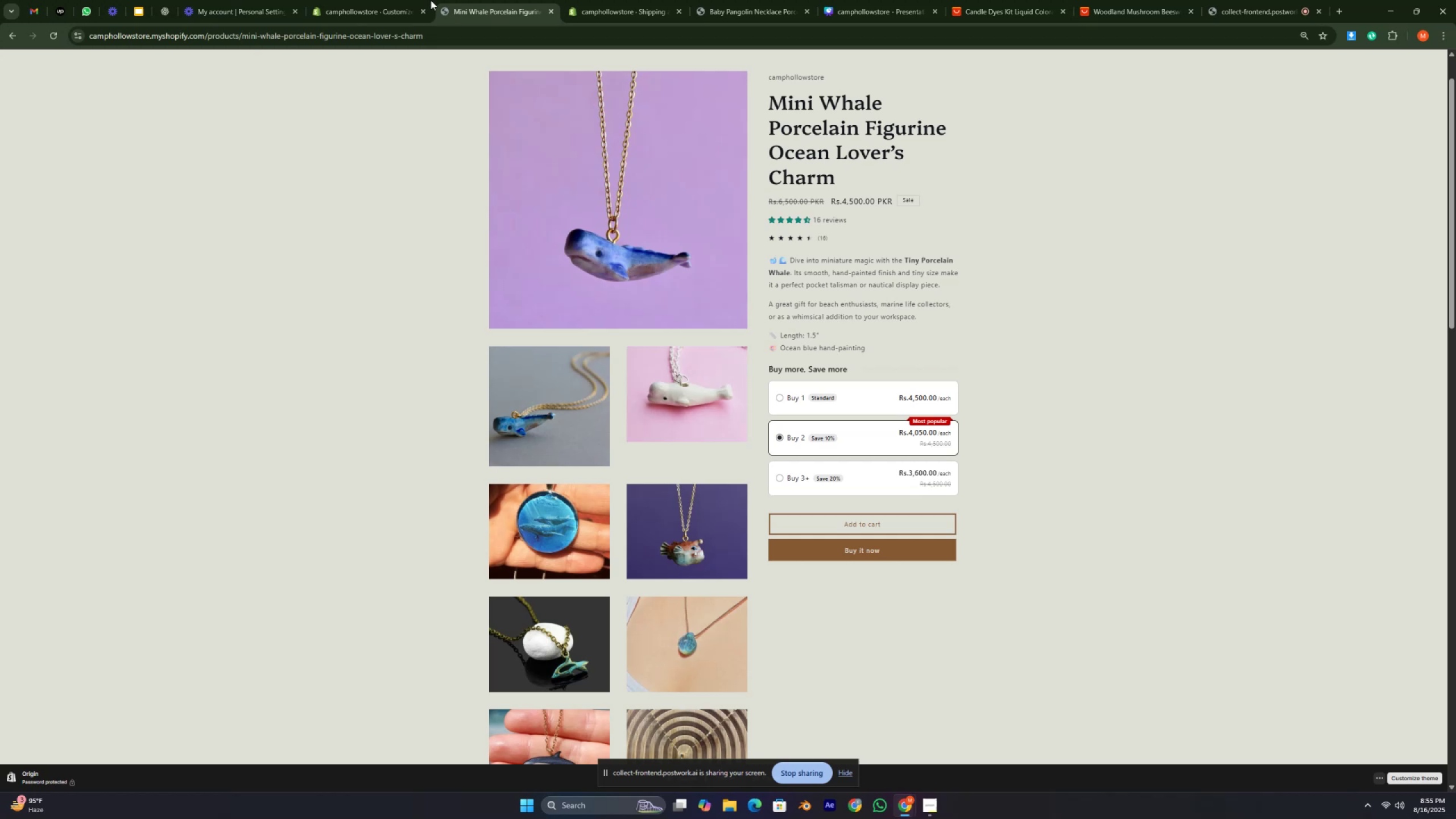 
left_click([405, 0])
 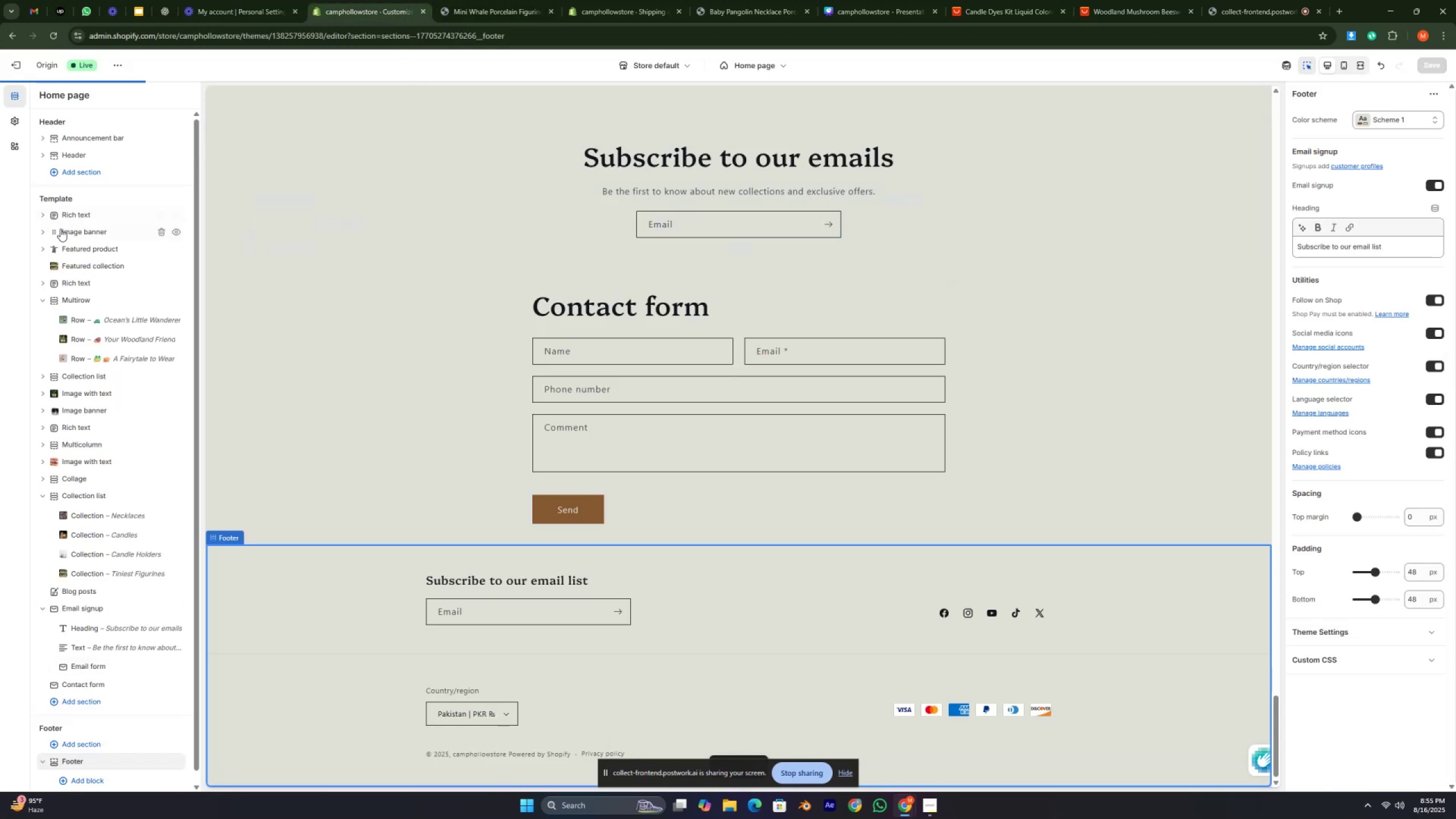 
left_click([80, 210])
 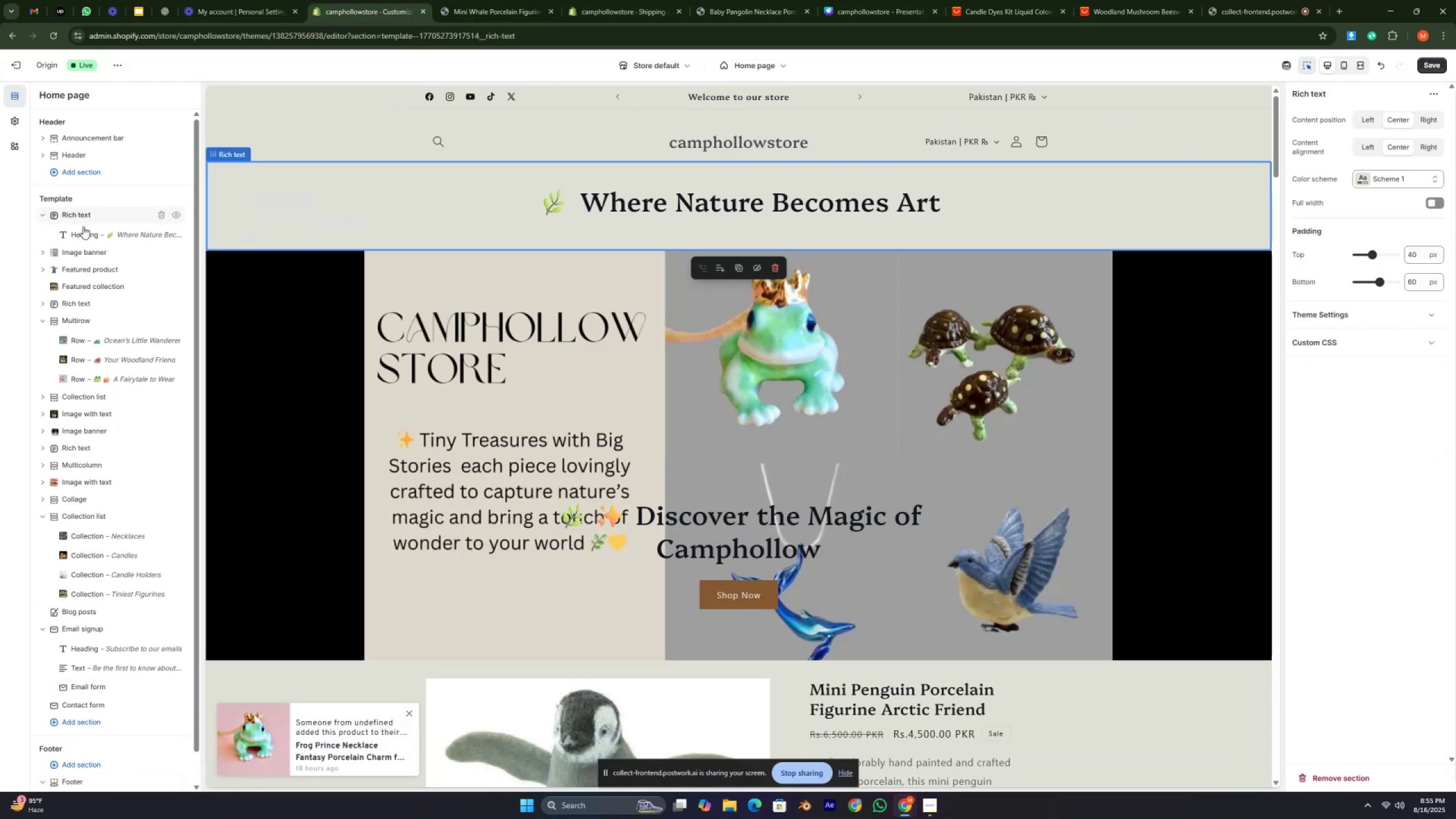 
left_click([88, 251])
 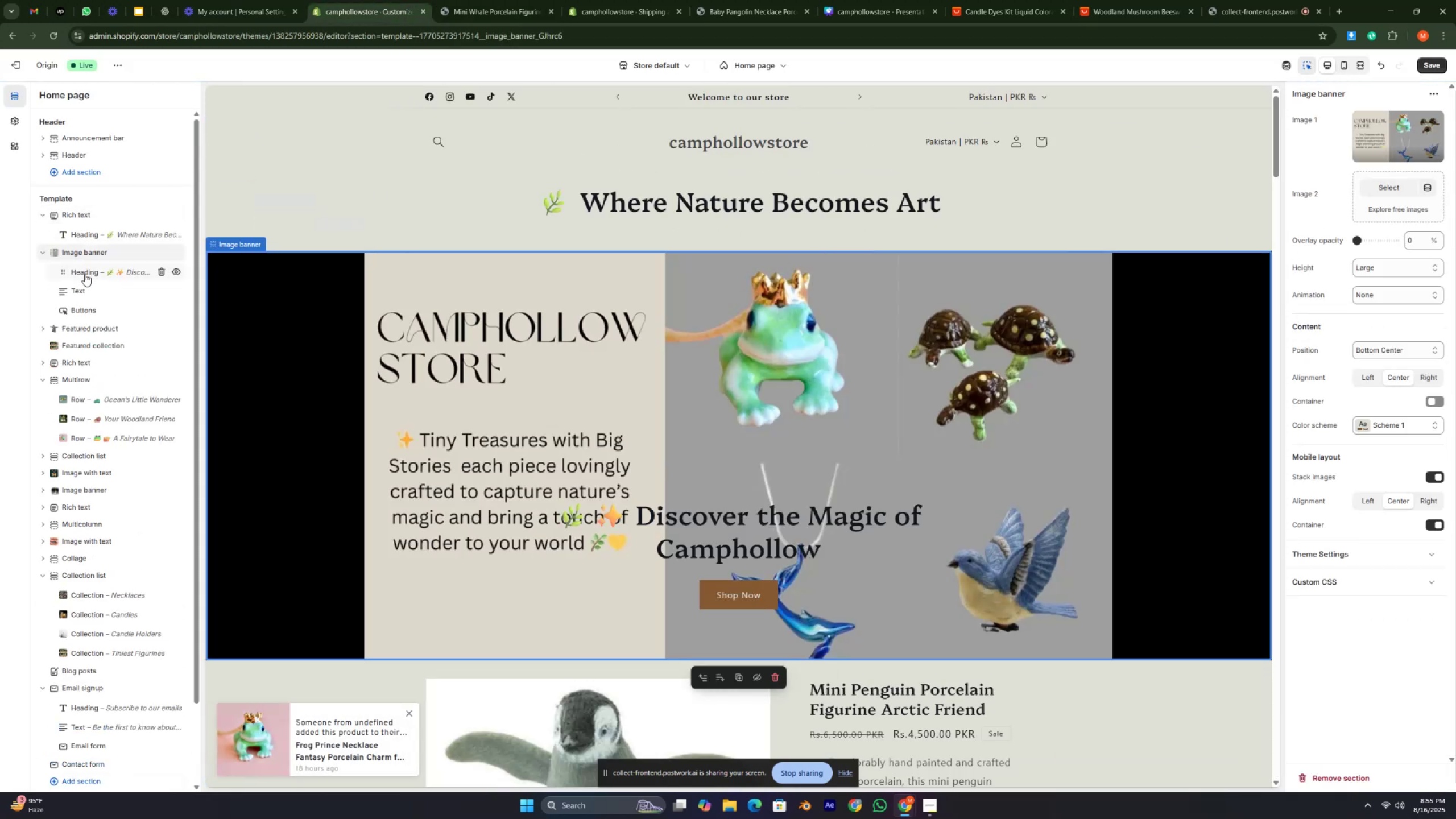 
left_click([85, 277])
 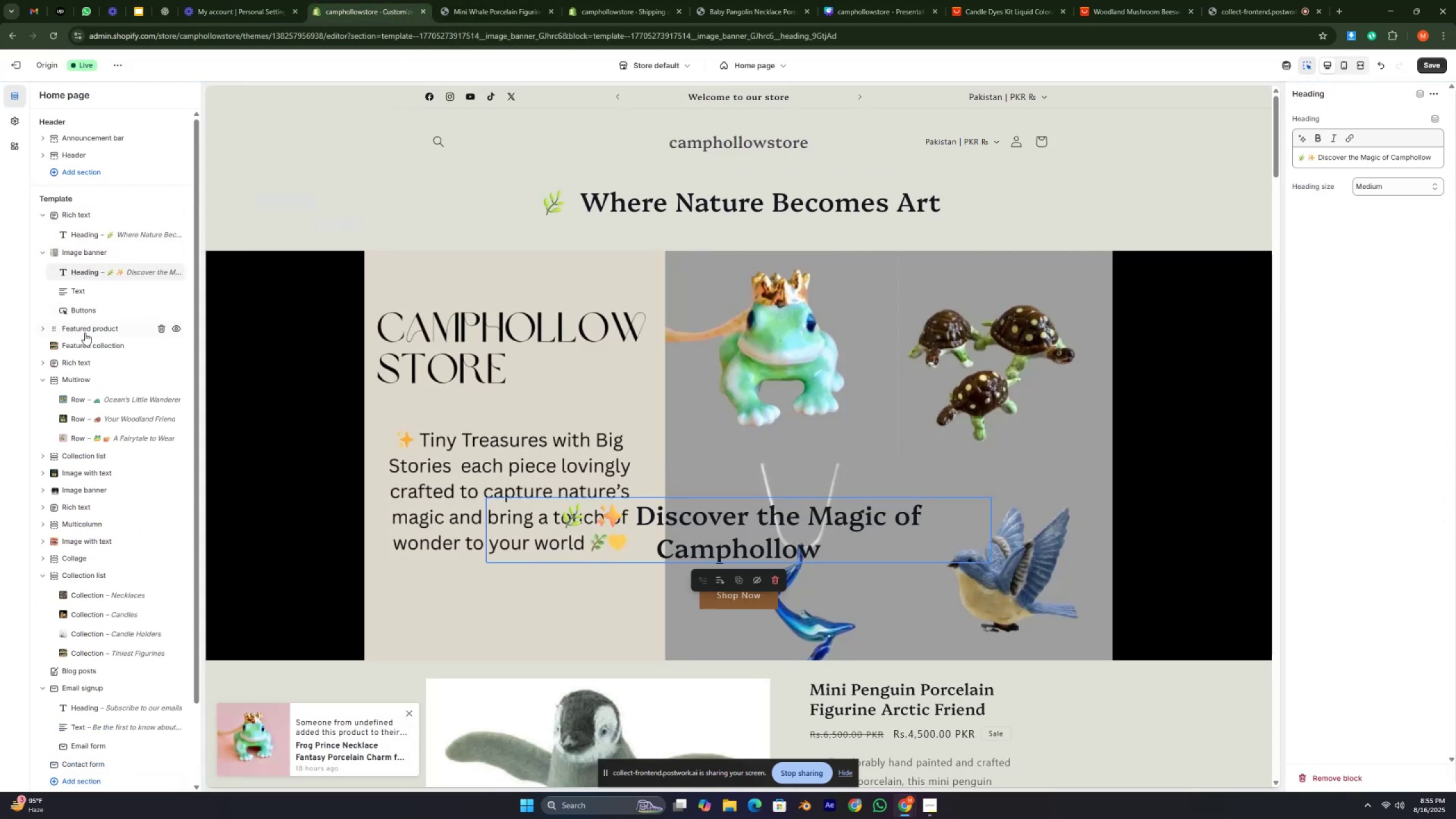 
left_click([85, 333])
 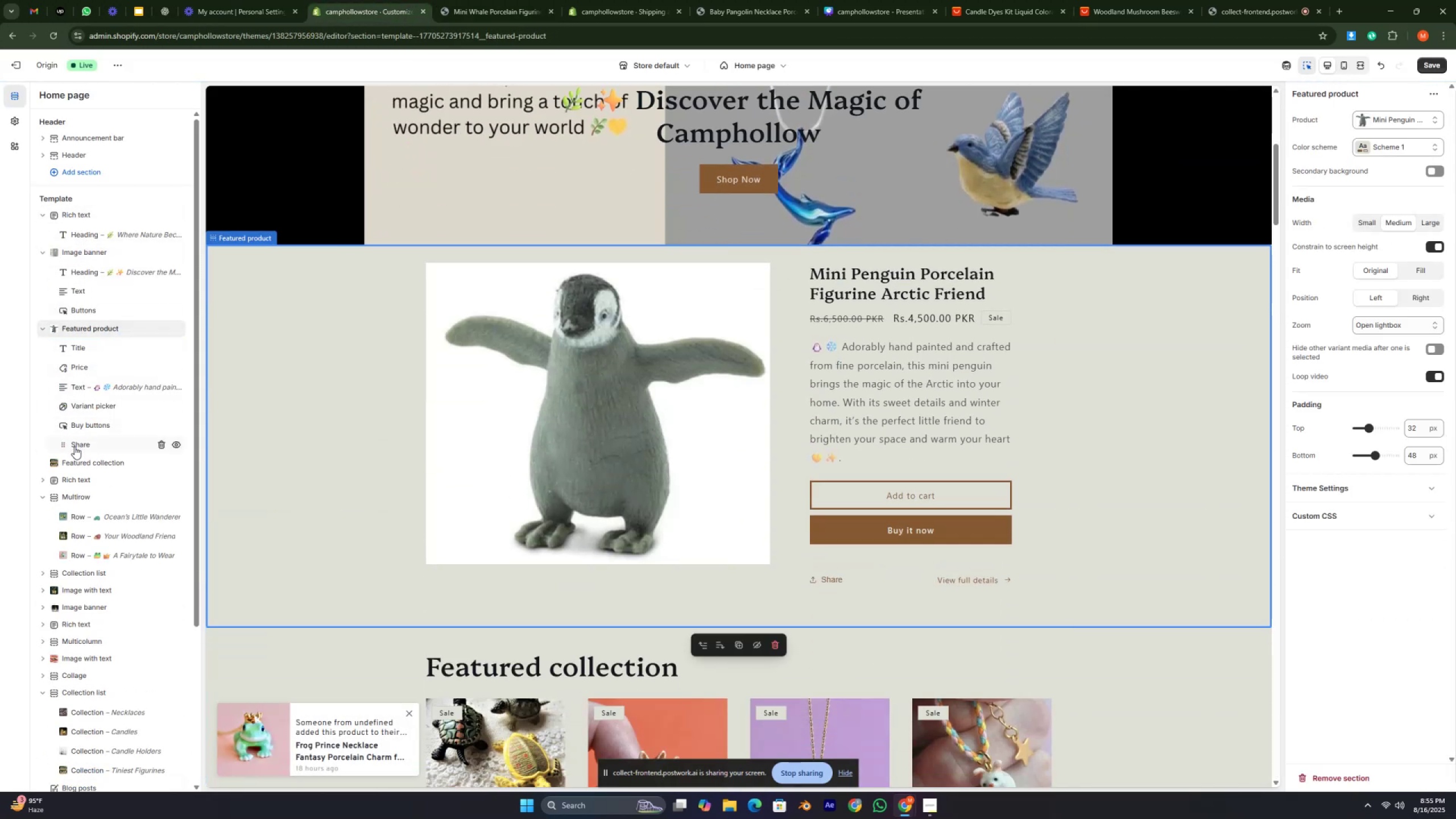 
left_click([76, 466])
 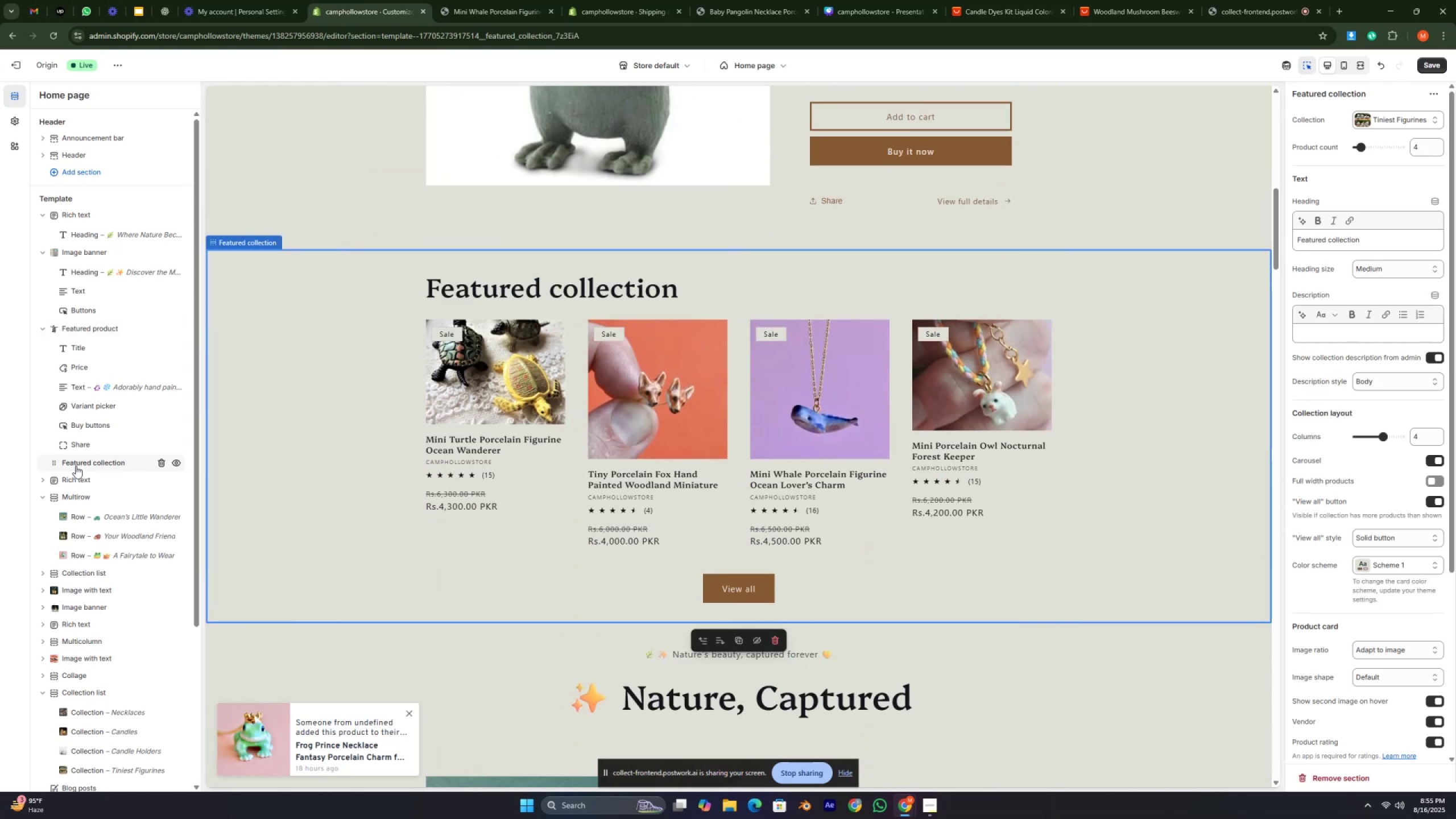 
scroll: coordinate [530, 439], scroll_direction: down, amount: 4.0
 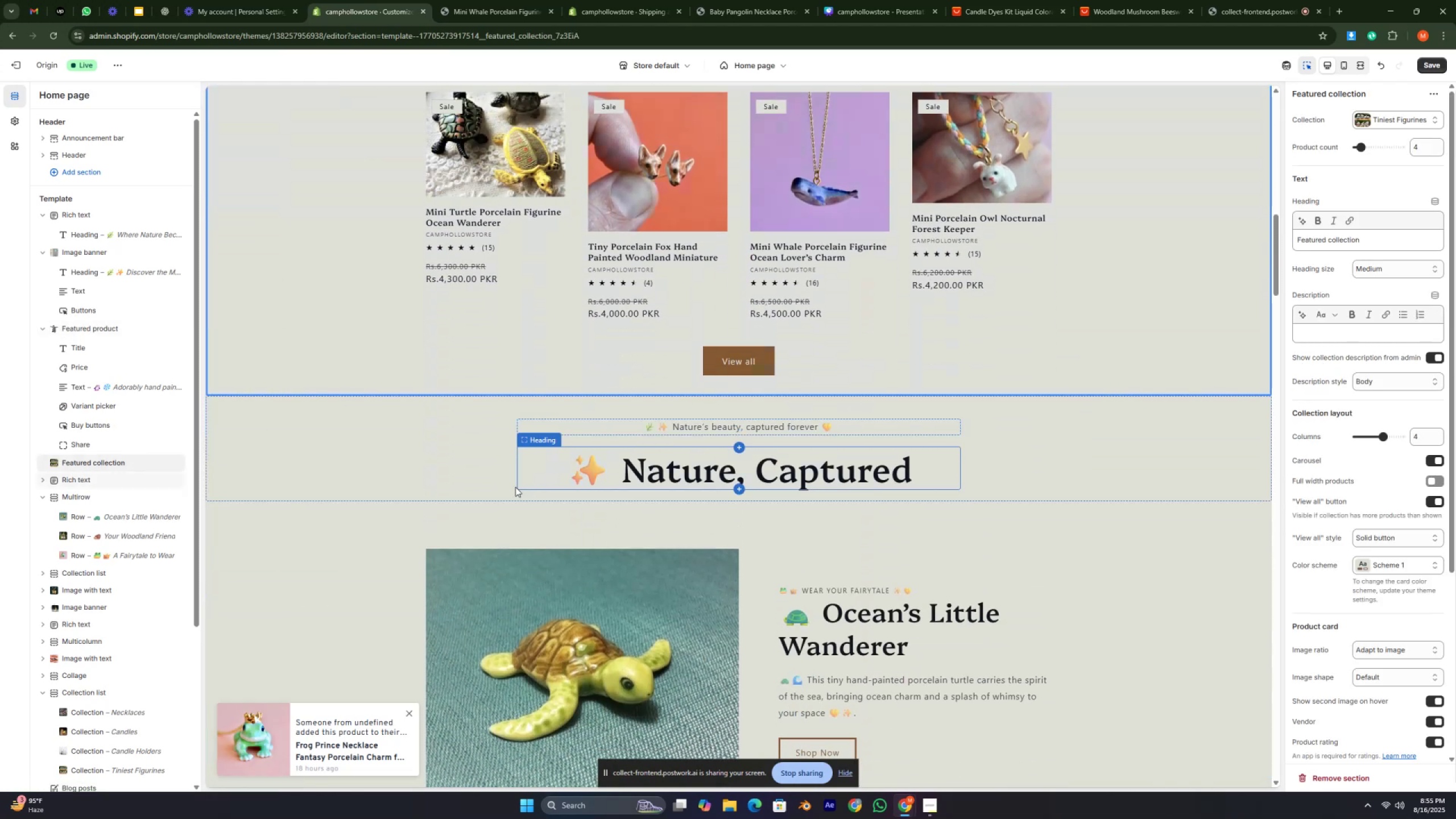 
left_click([439, 456])
 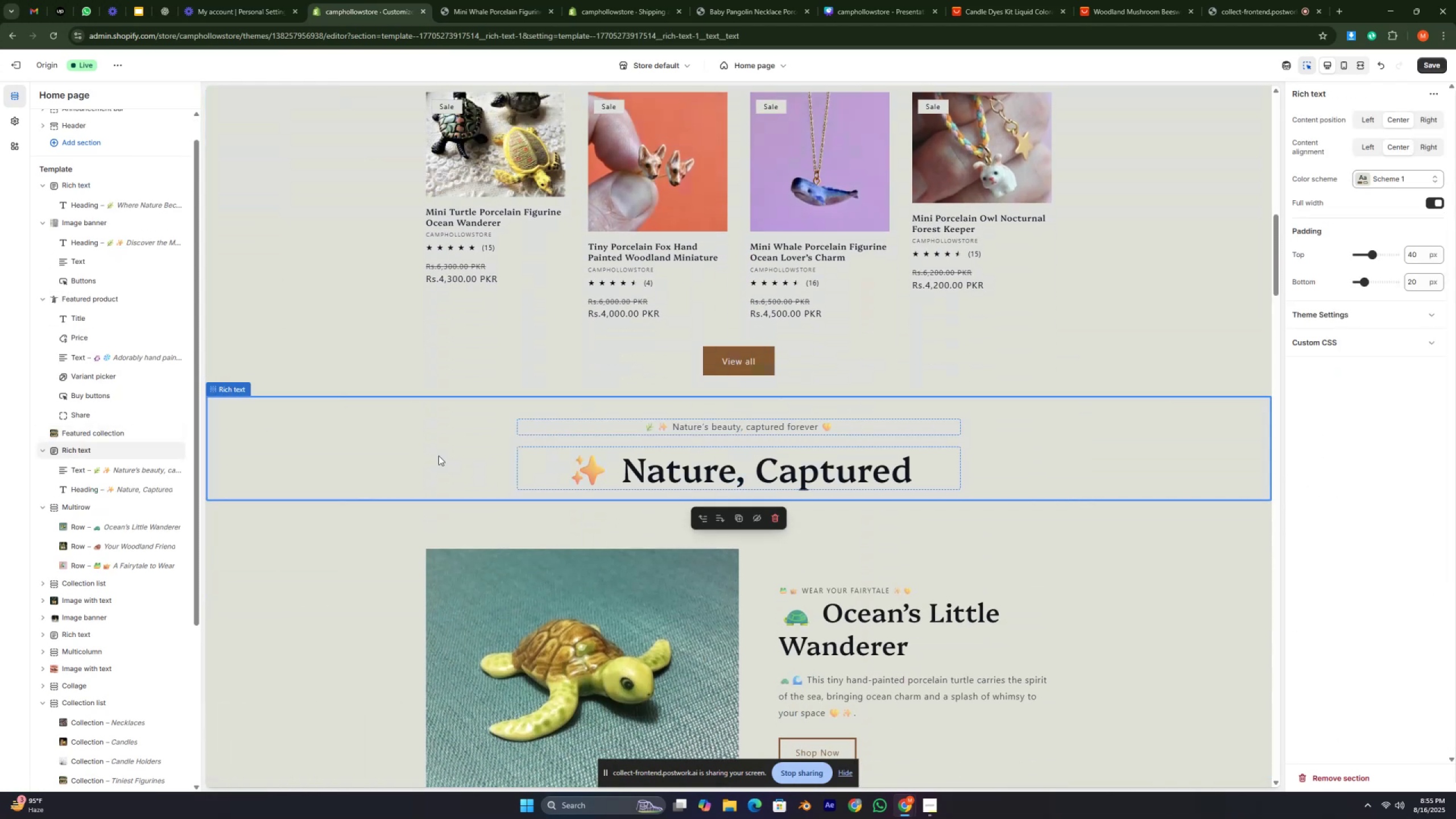 
double_click([439, 456])
 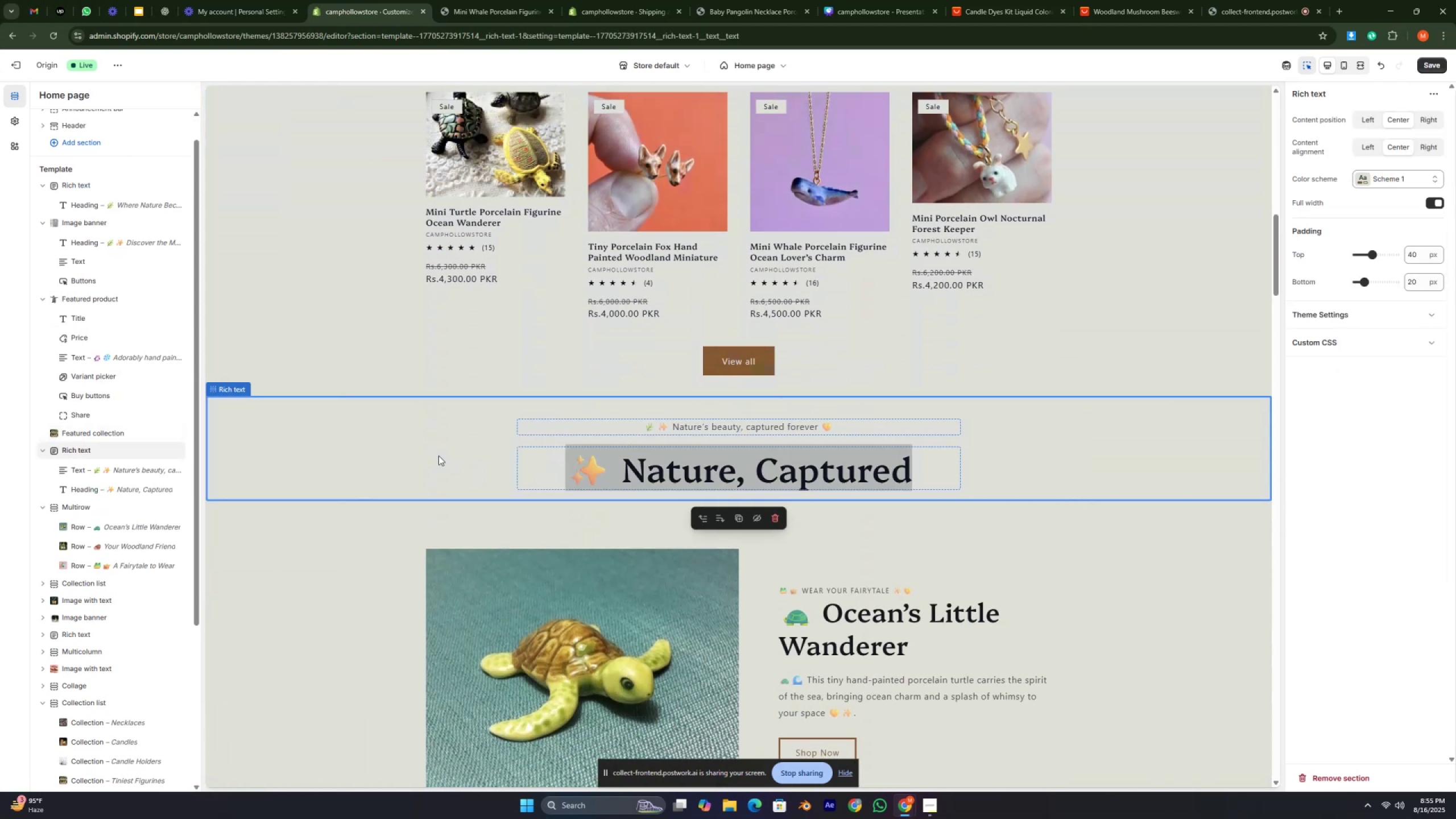 
triple_click([439, 456])
 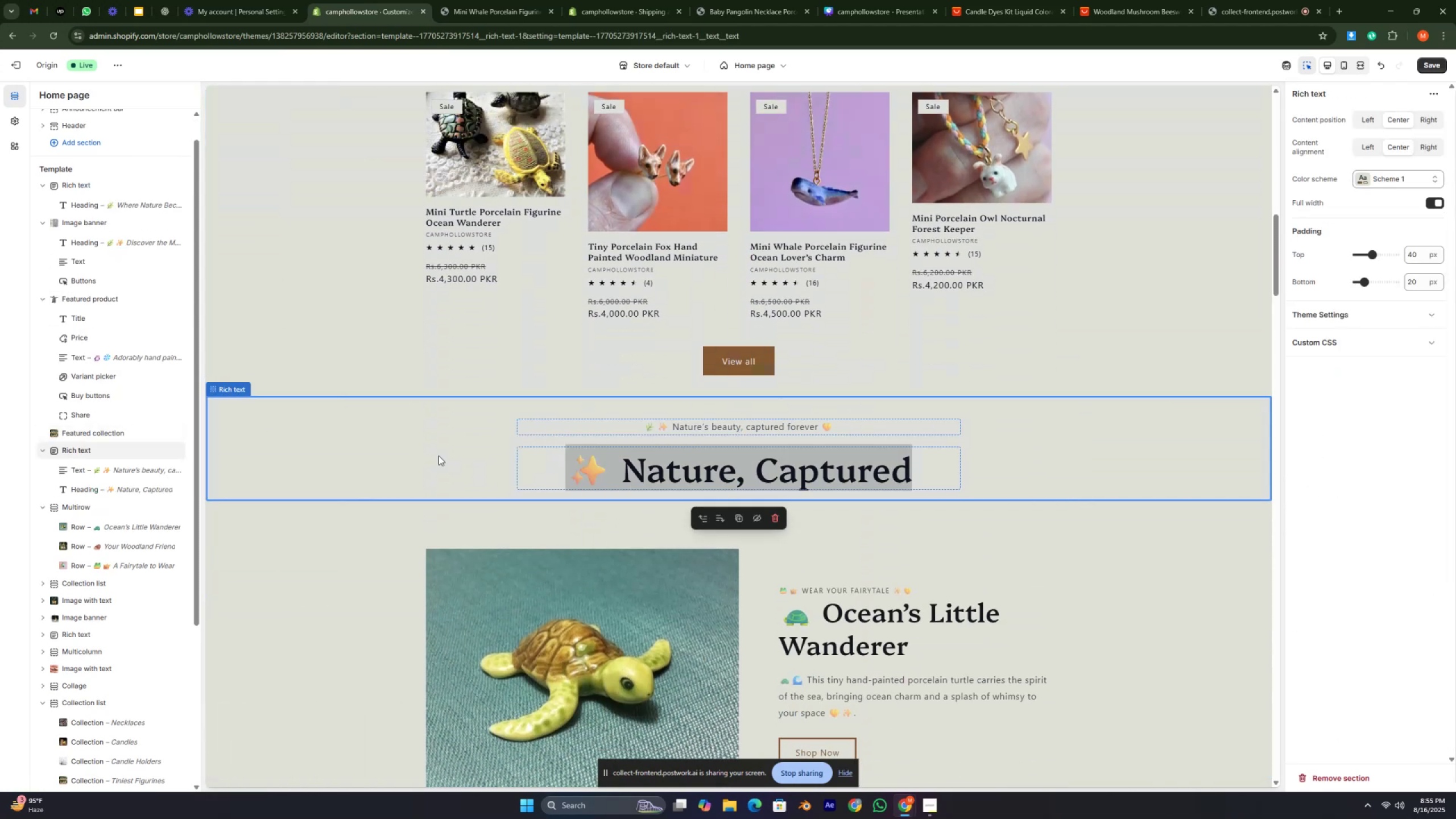 
left_click([439, 456])
 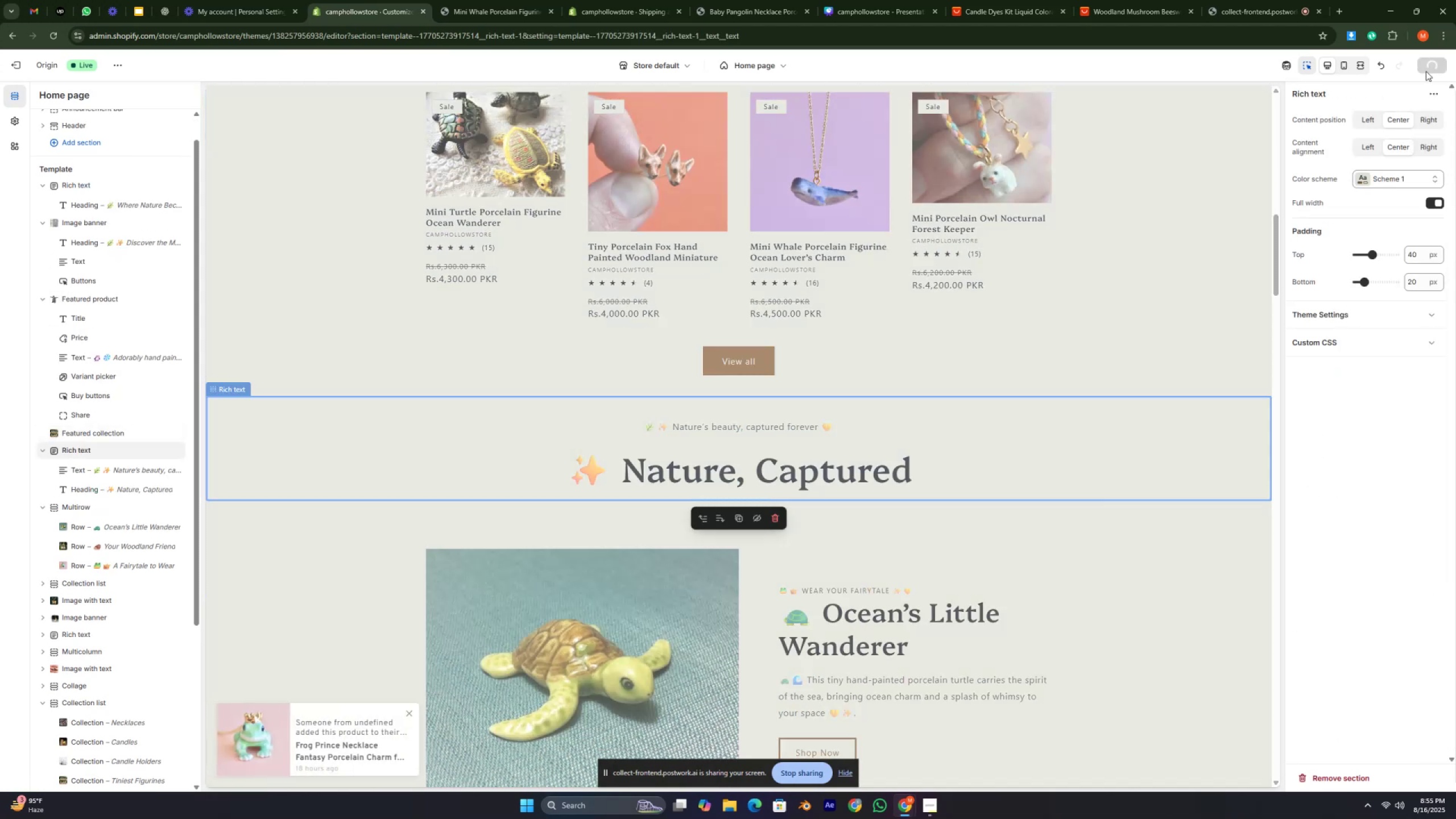 
wait(8.5)
 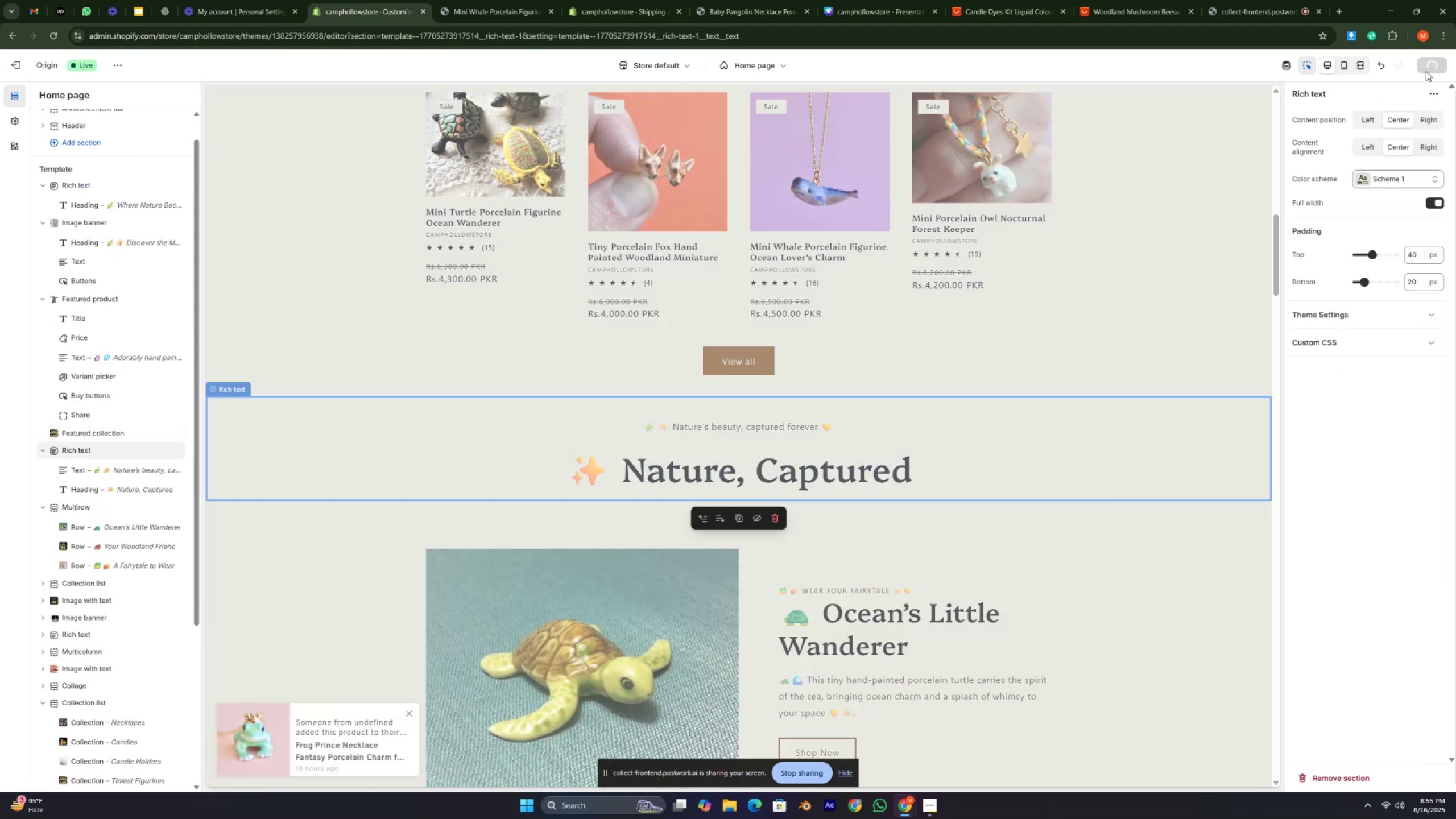 
left_click([751, 64])
 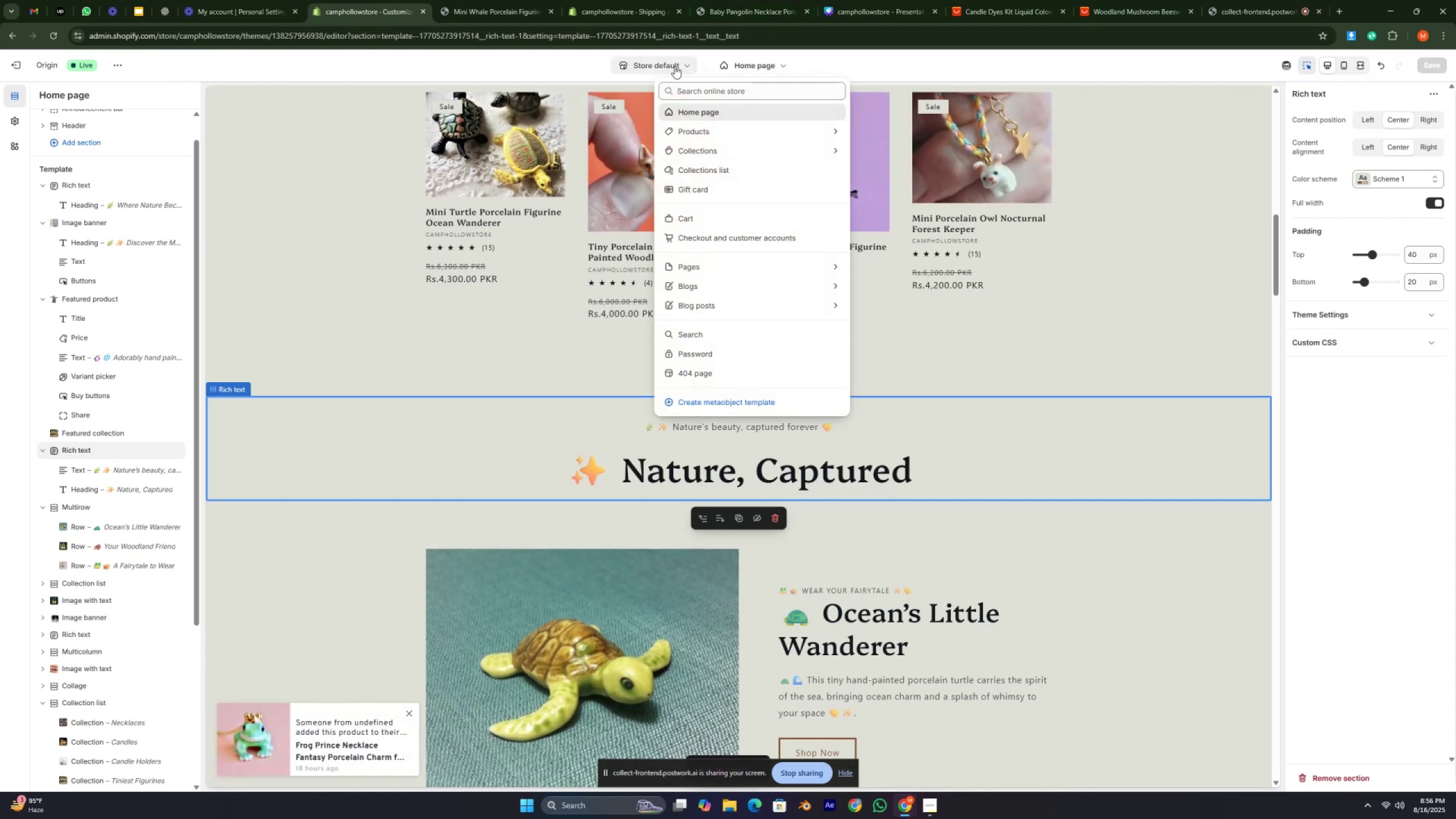 
left_click([664, 66])
 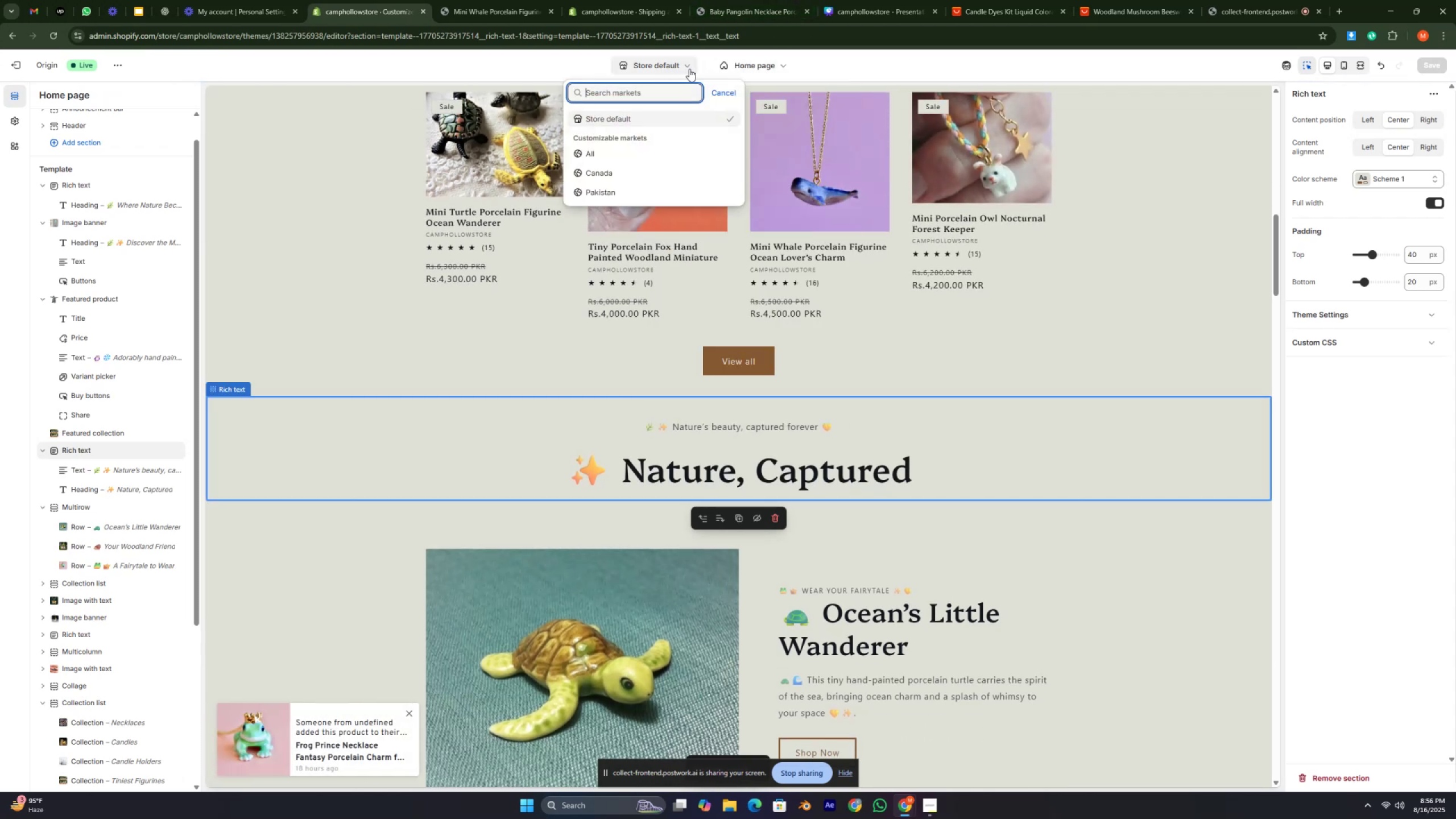 
left_click([771, 74])
 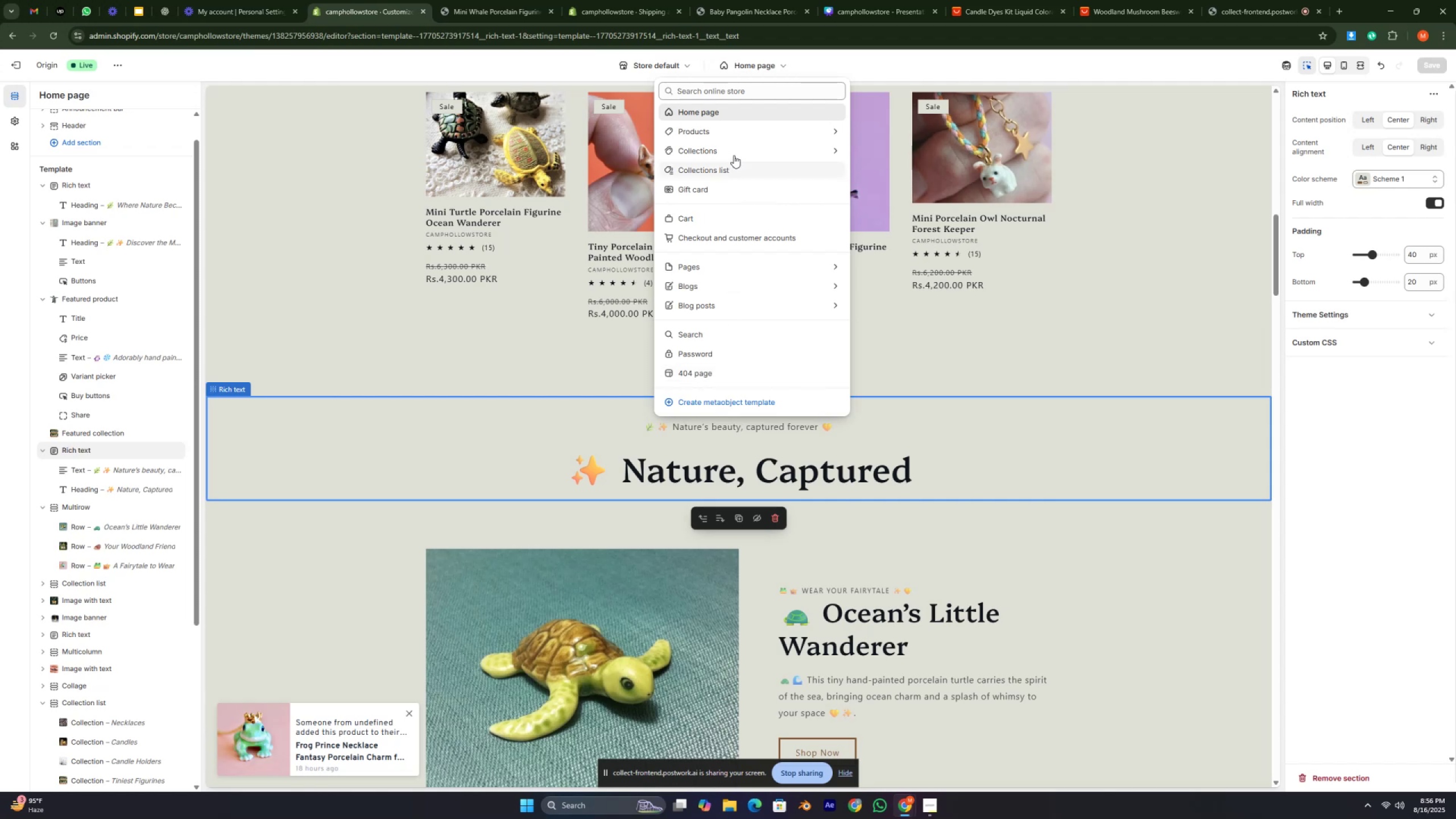 
left_click([734, 148])
 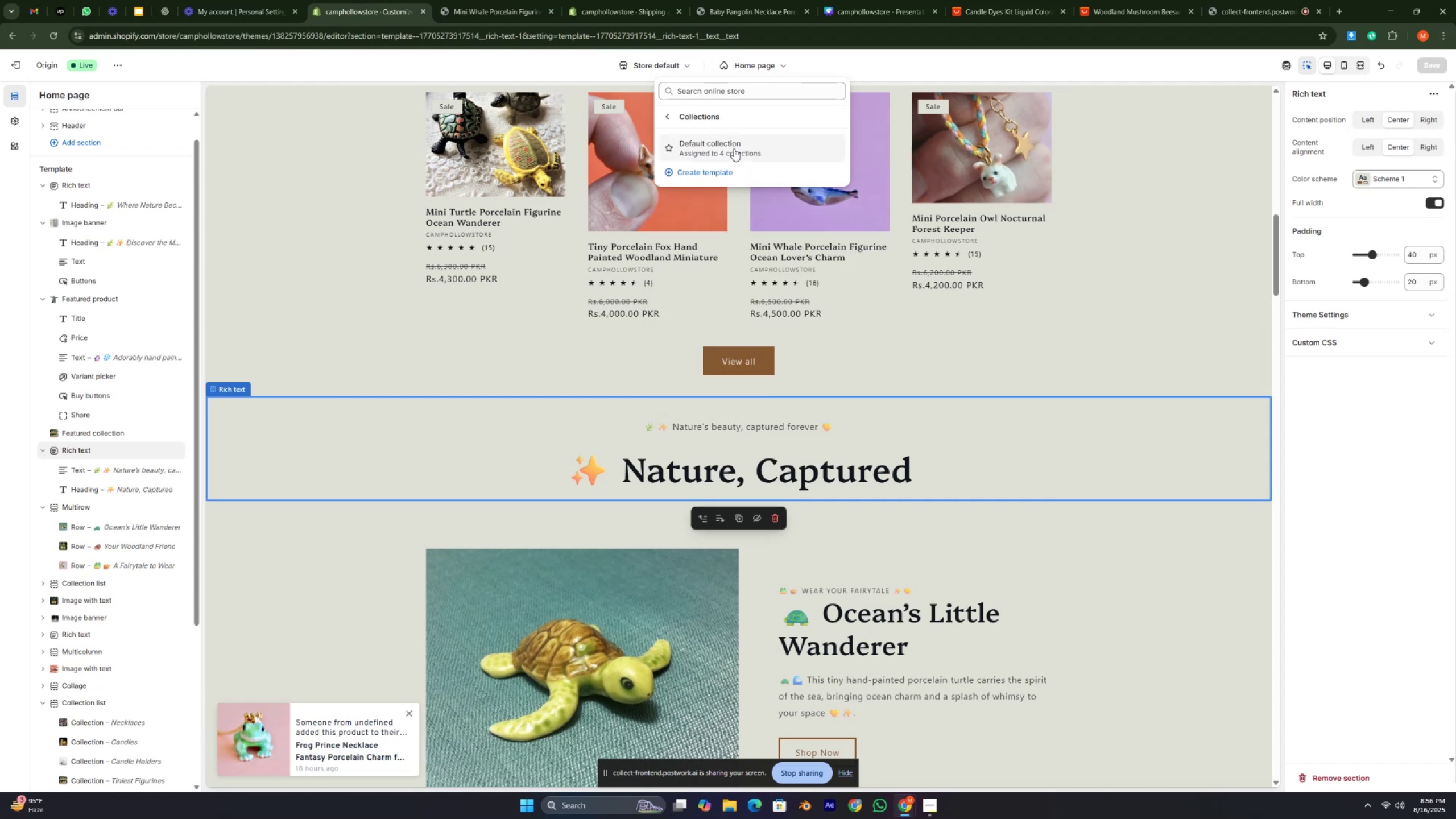 
left_click([734, 148])
 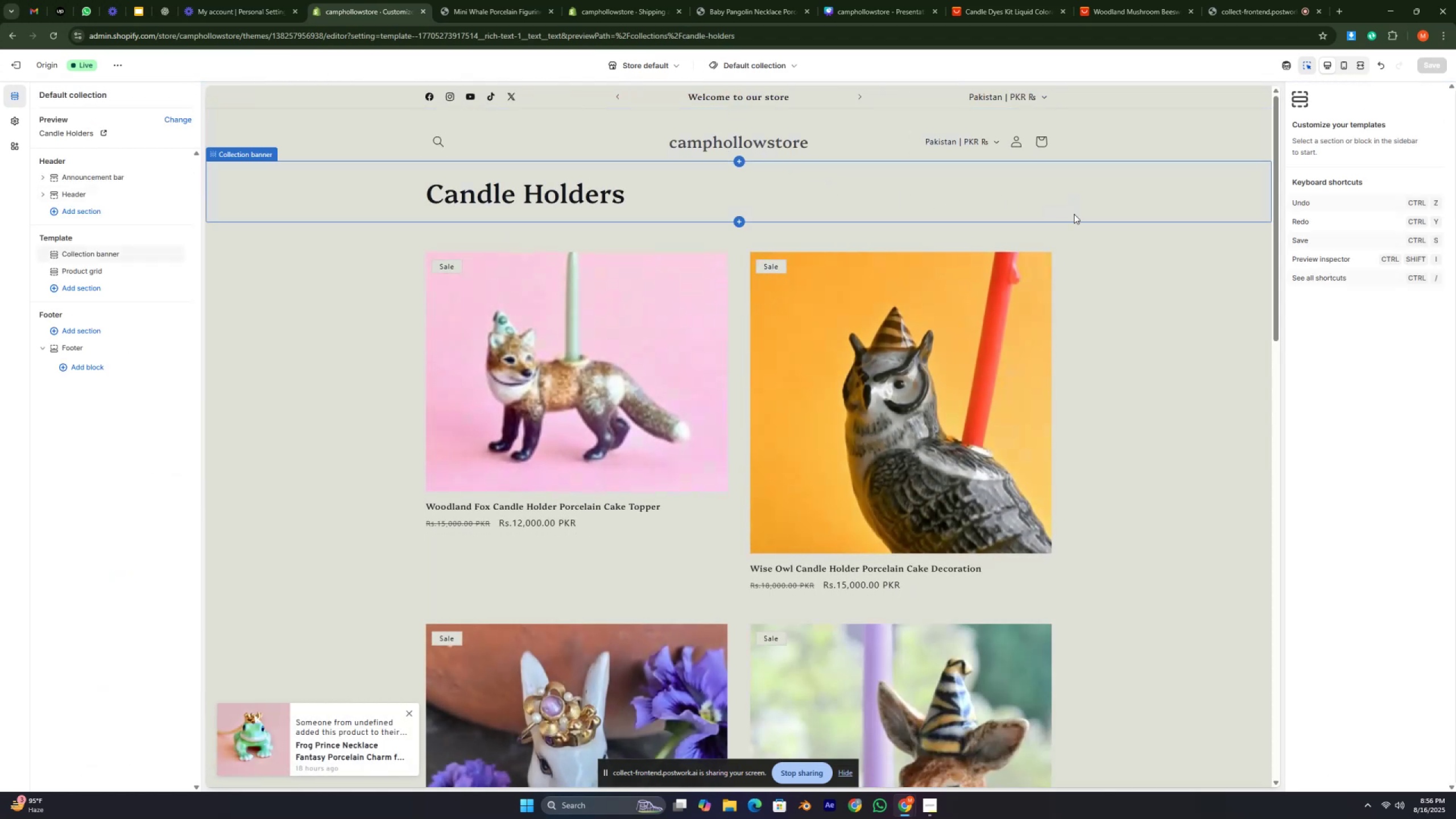 
wait(6.3)
 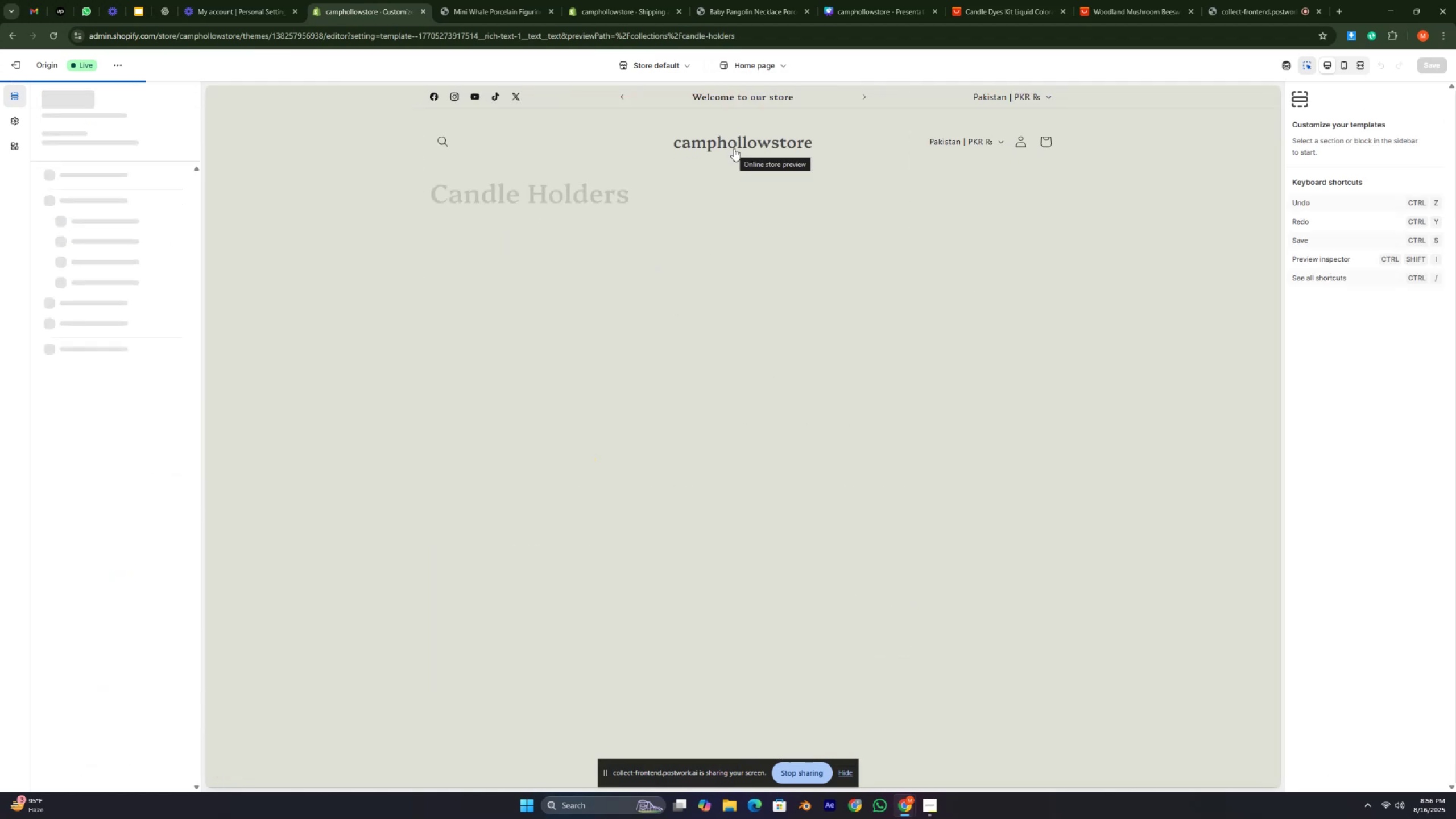 
scroll: coordinate [1196, 280], scroll_direction: down, amount: 32.0
 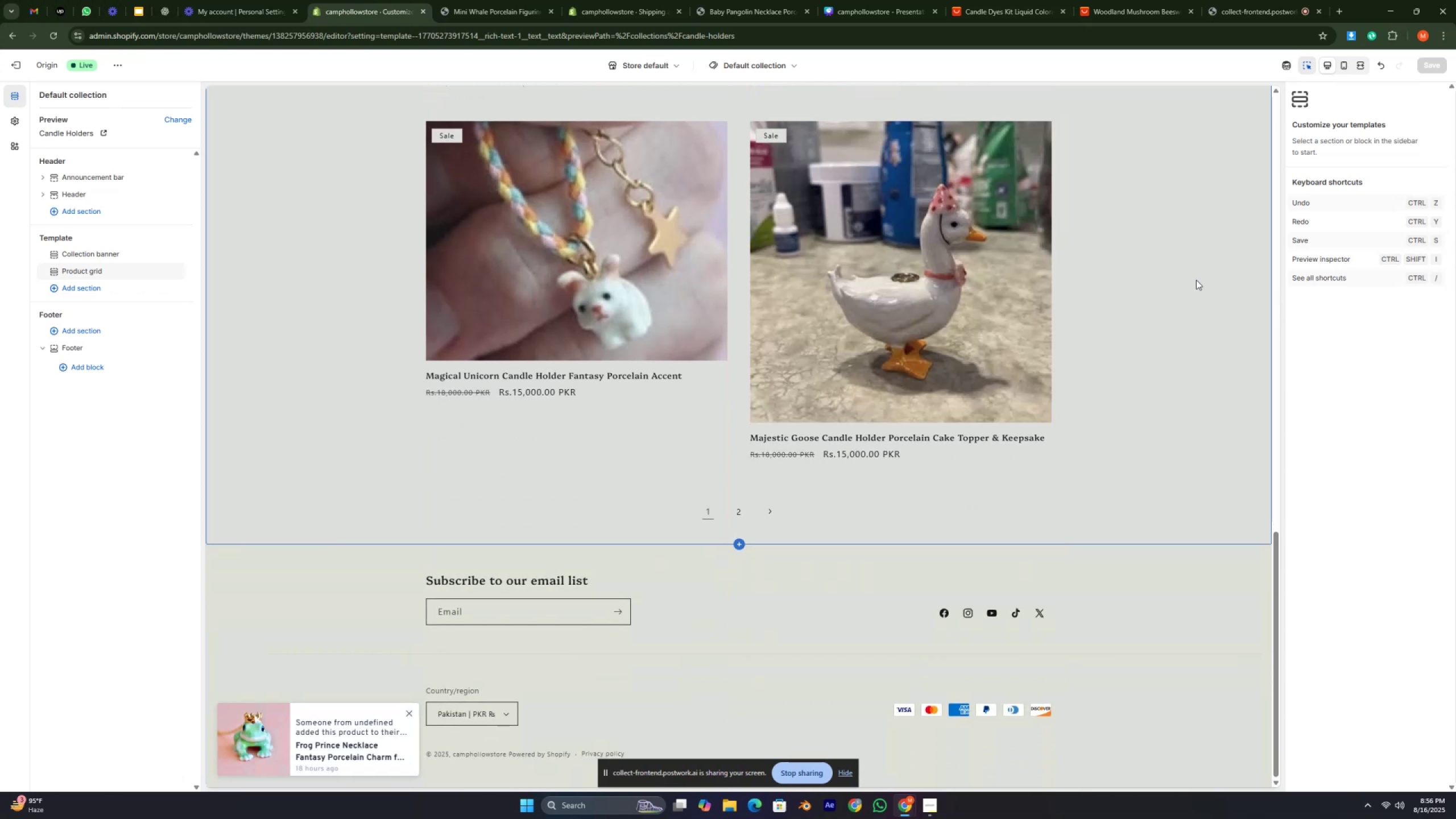 
double_click([1196, 280])
 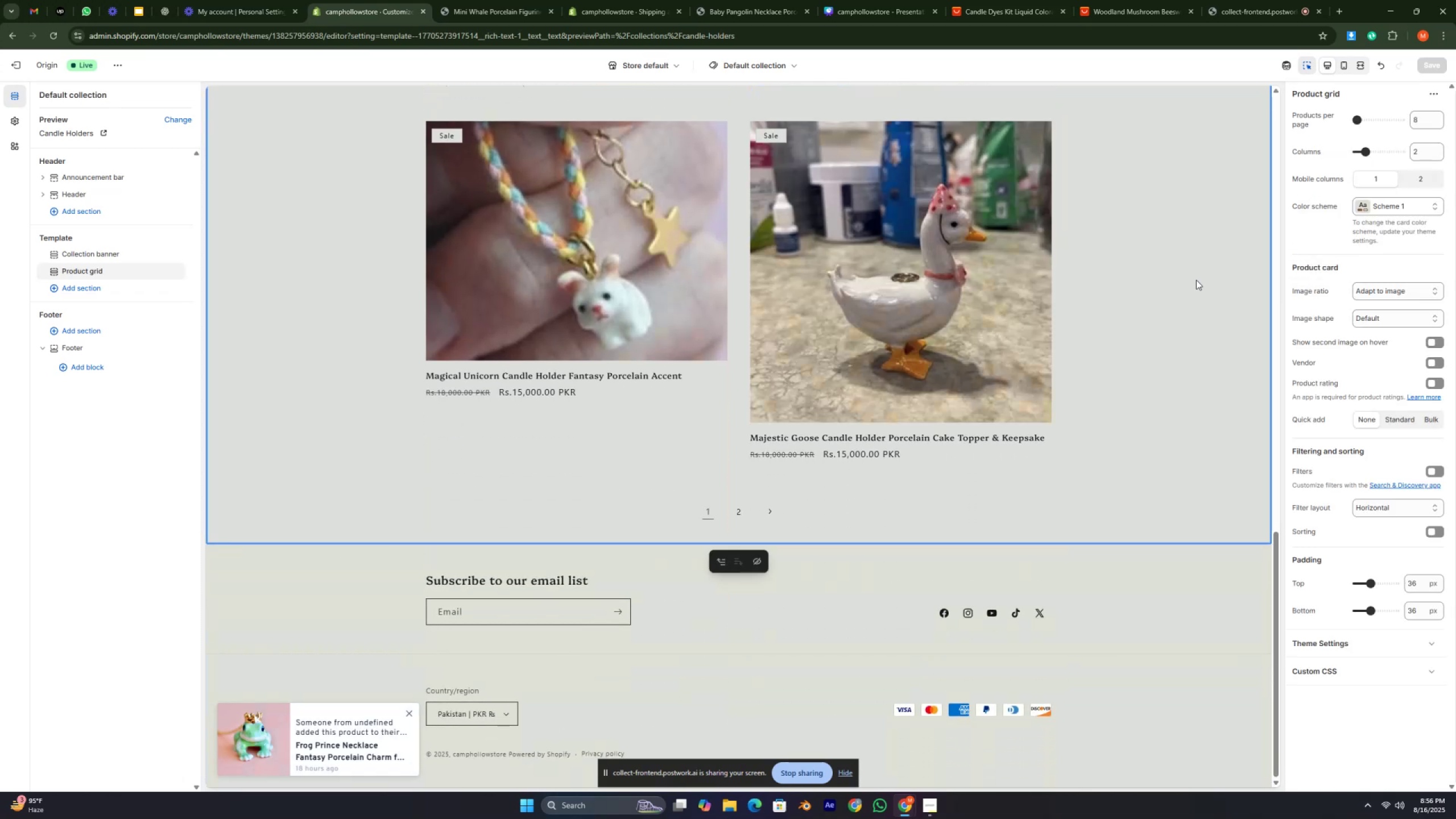 
triple_click([1196, 280])
 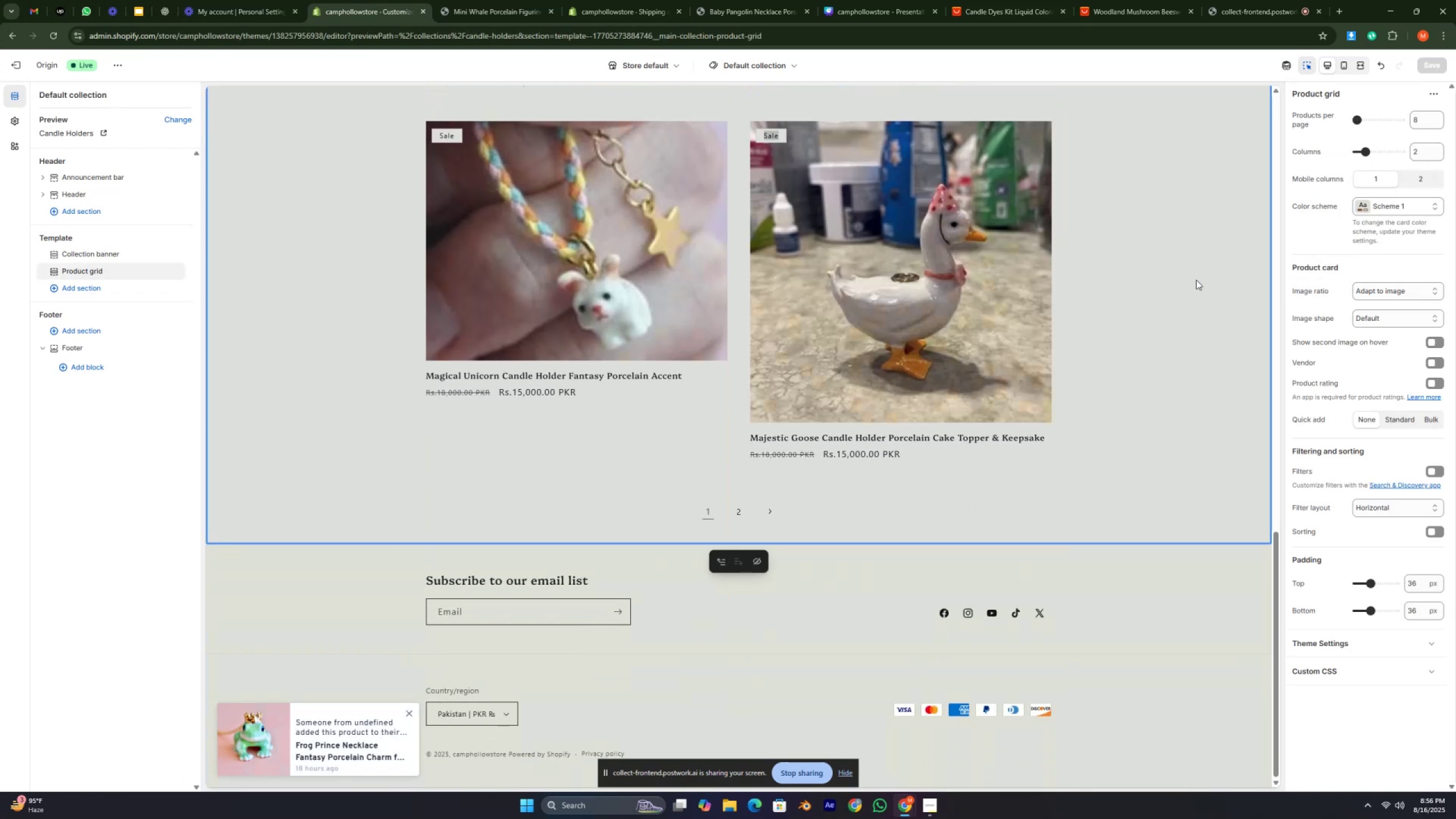 
triple_click([1196, 280])
 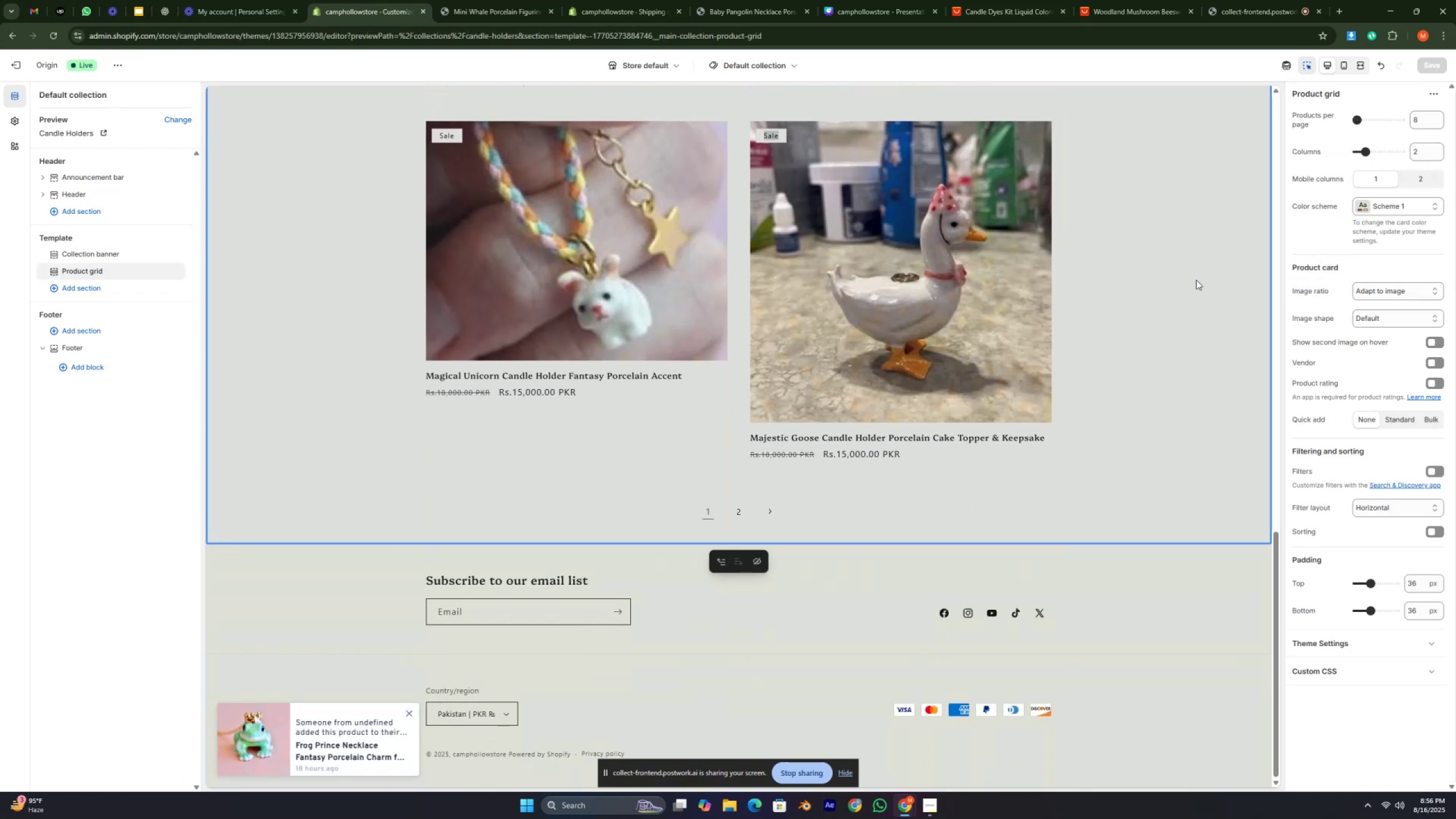 
triple_click([1196, 280])
 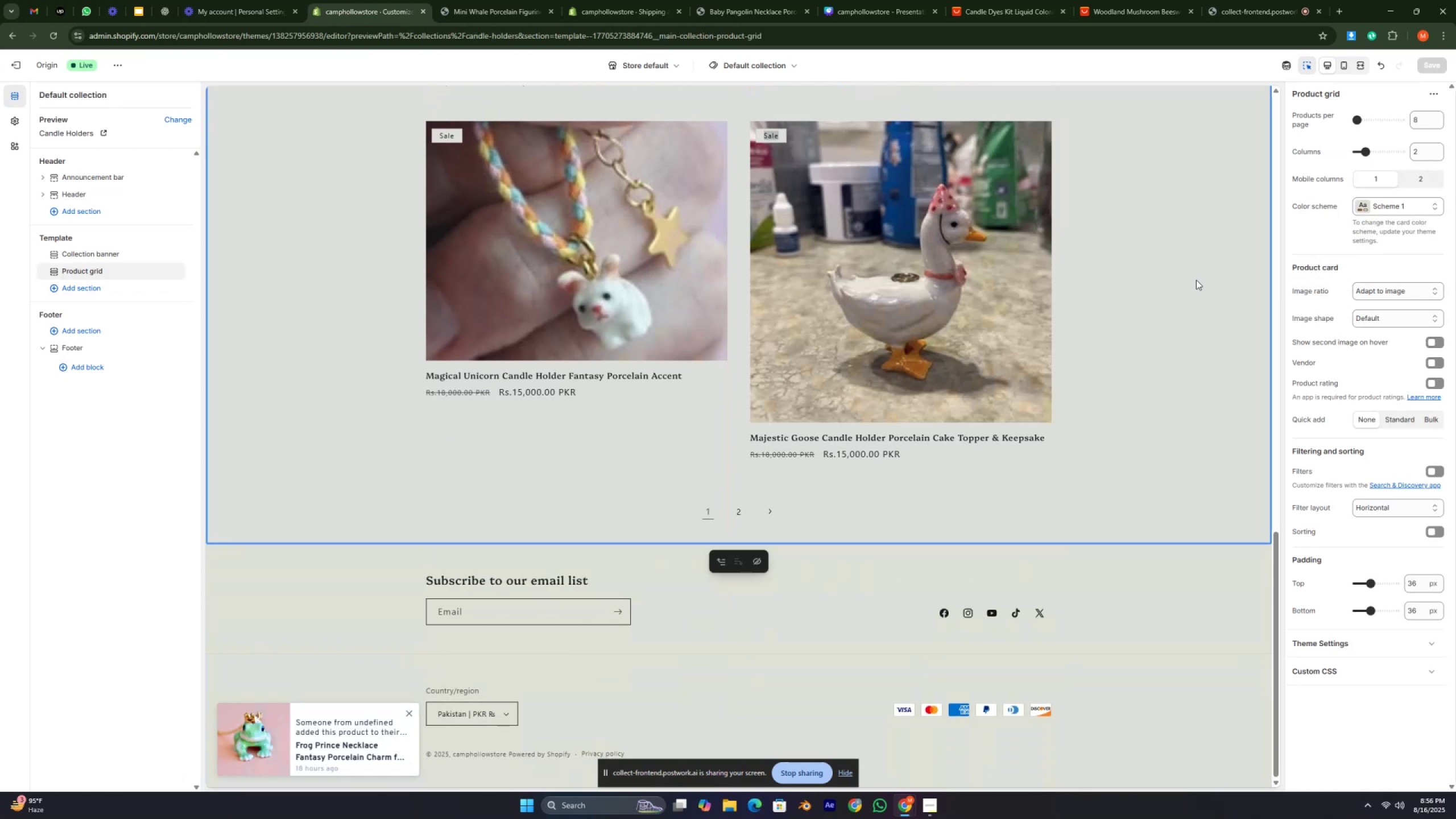 
triple_click([1196, 280])
 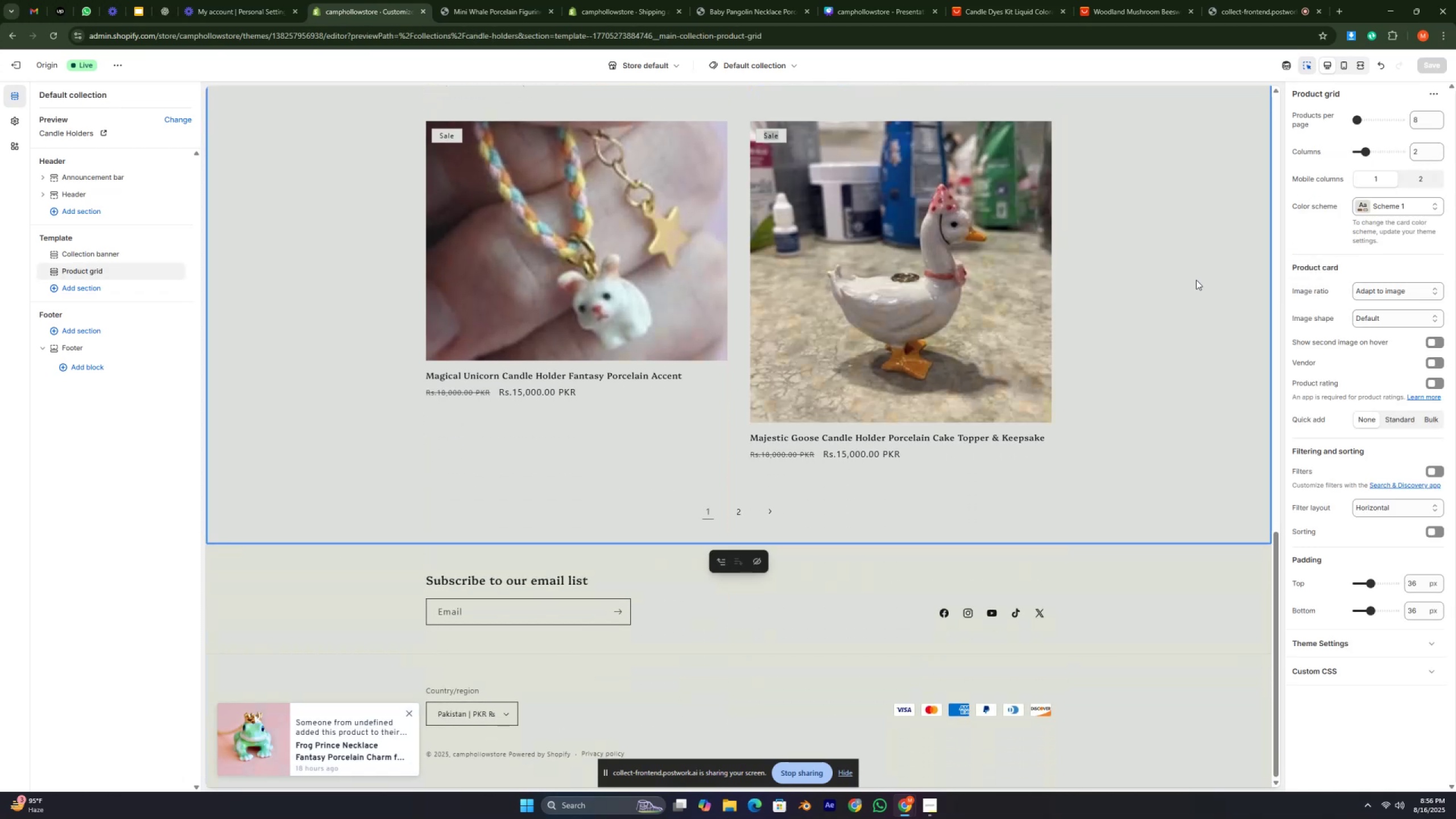 
triple_click([1196, 280])
 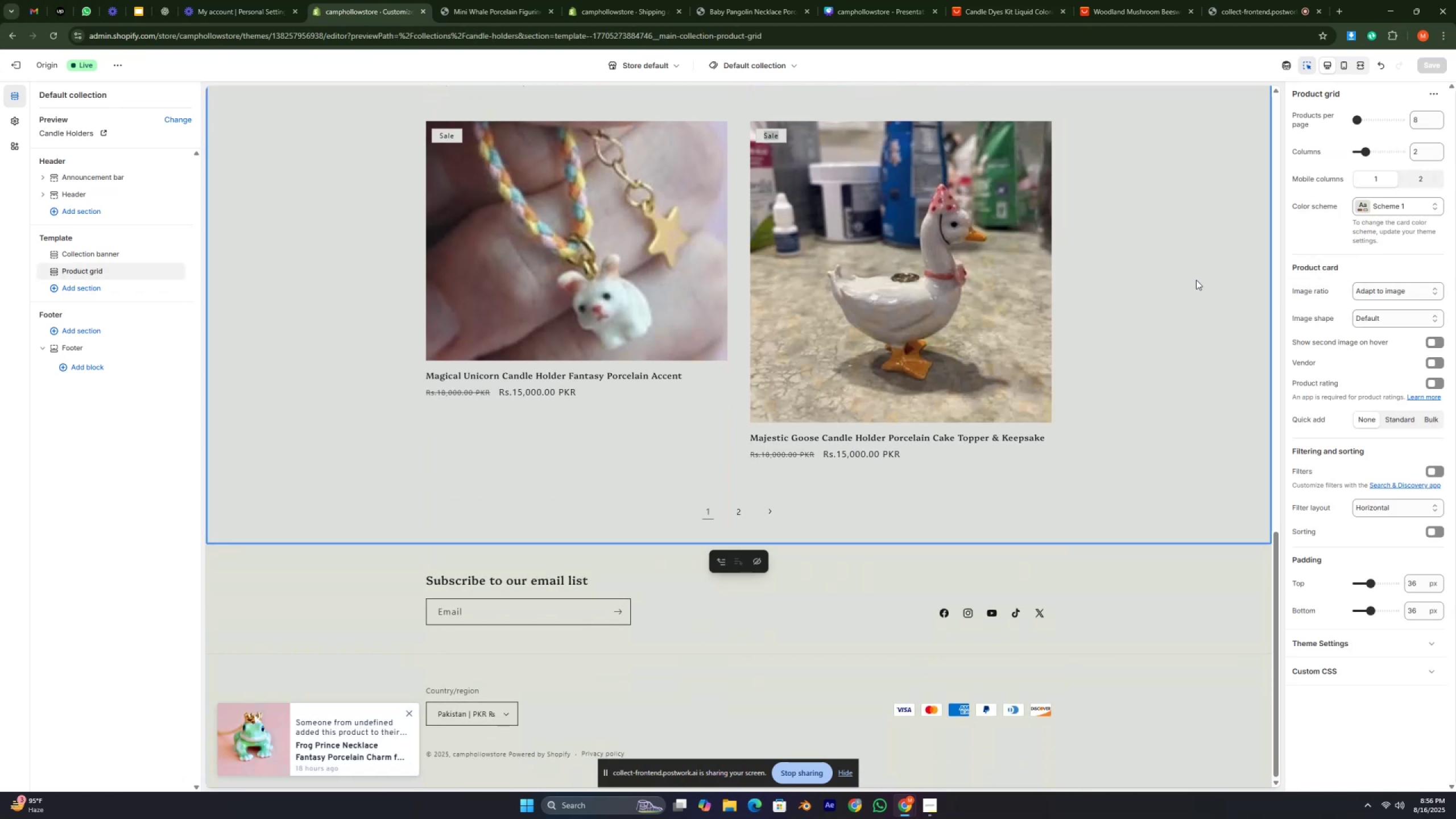 
triple_click([1196, 280])
 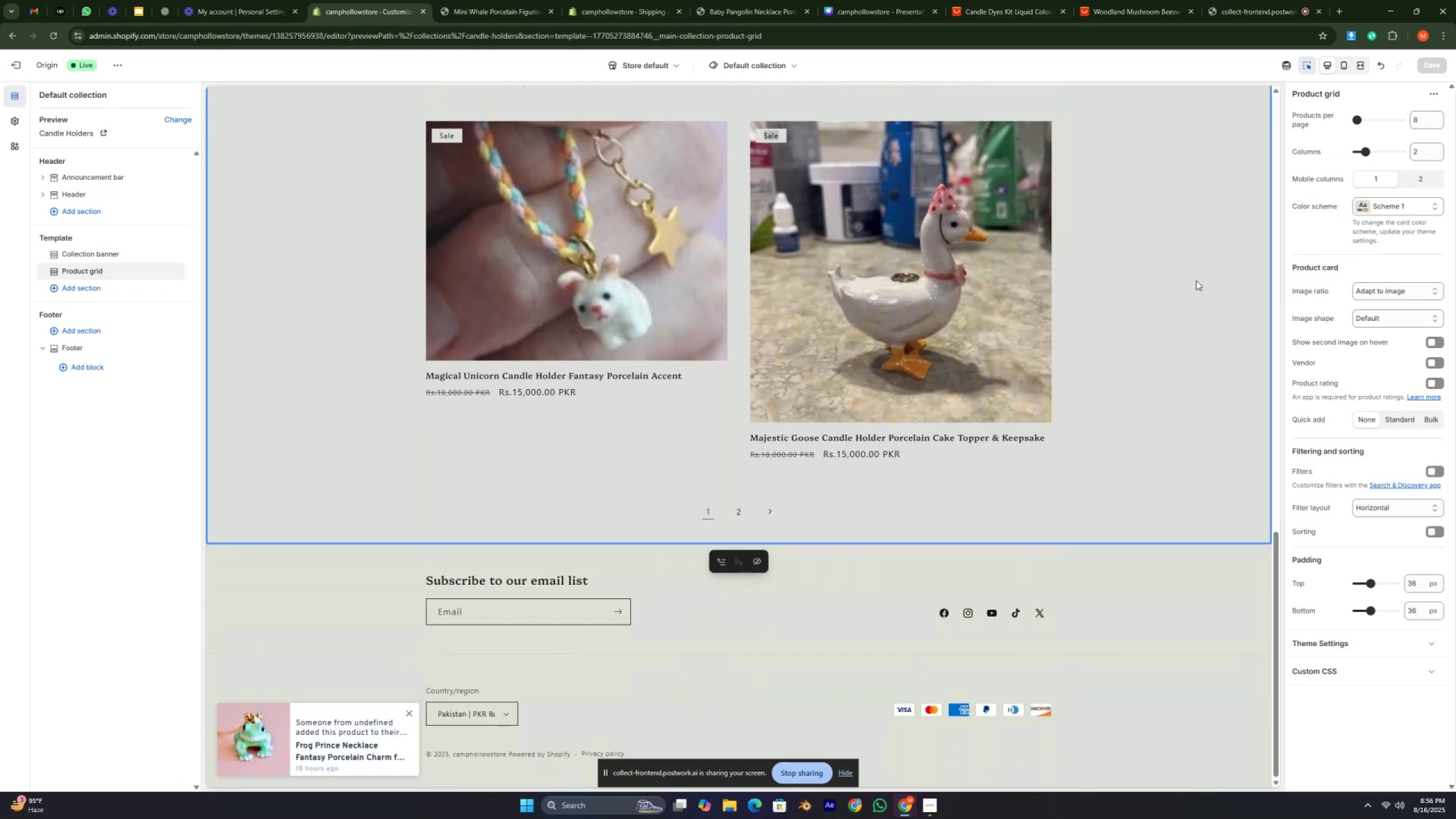 
key(Control+ControlRight)
 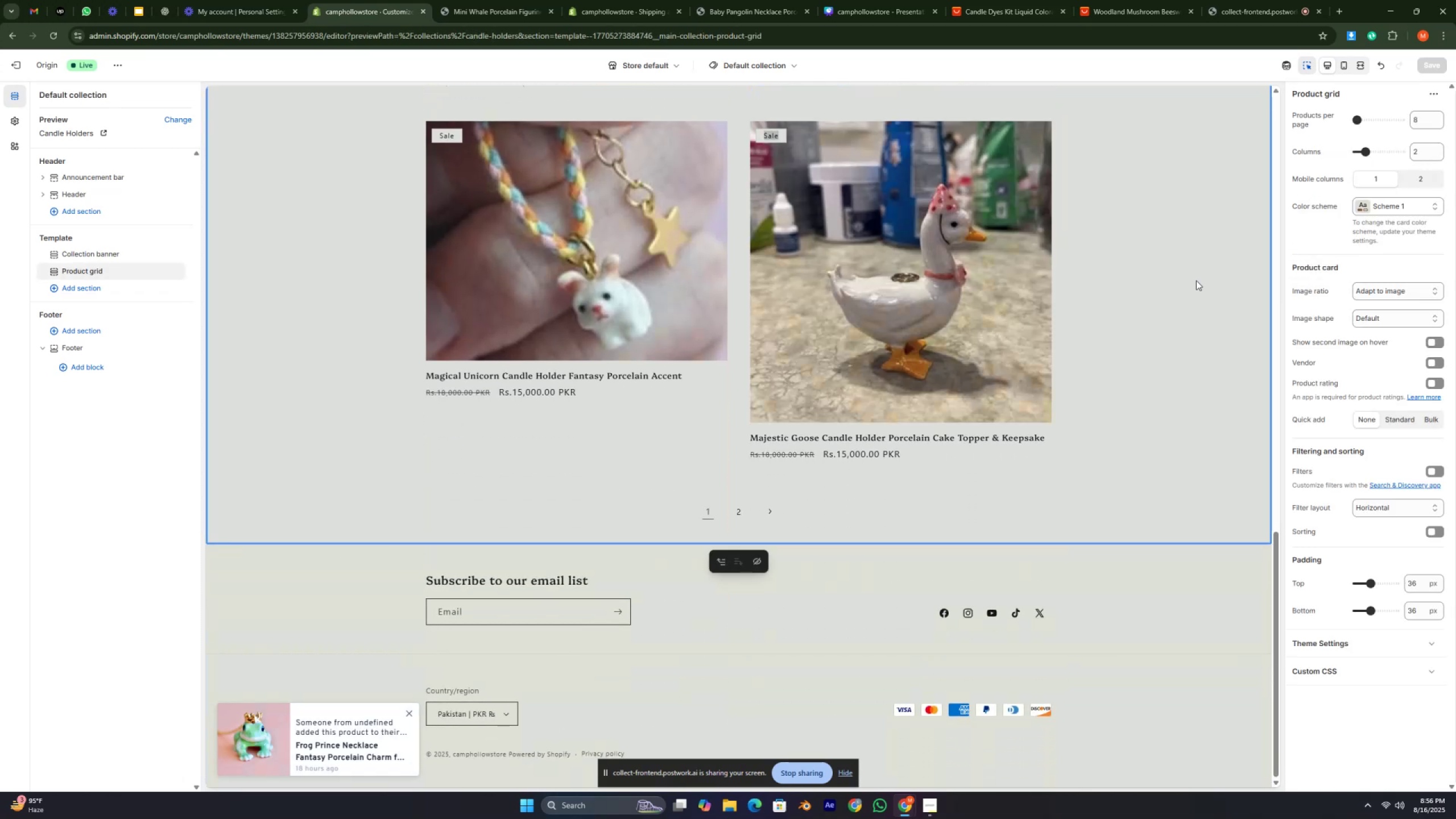 
key(Control+ControlRight)
 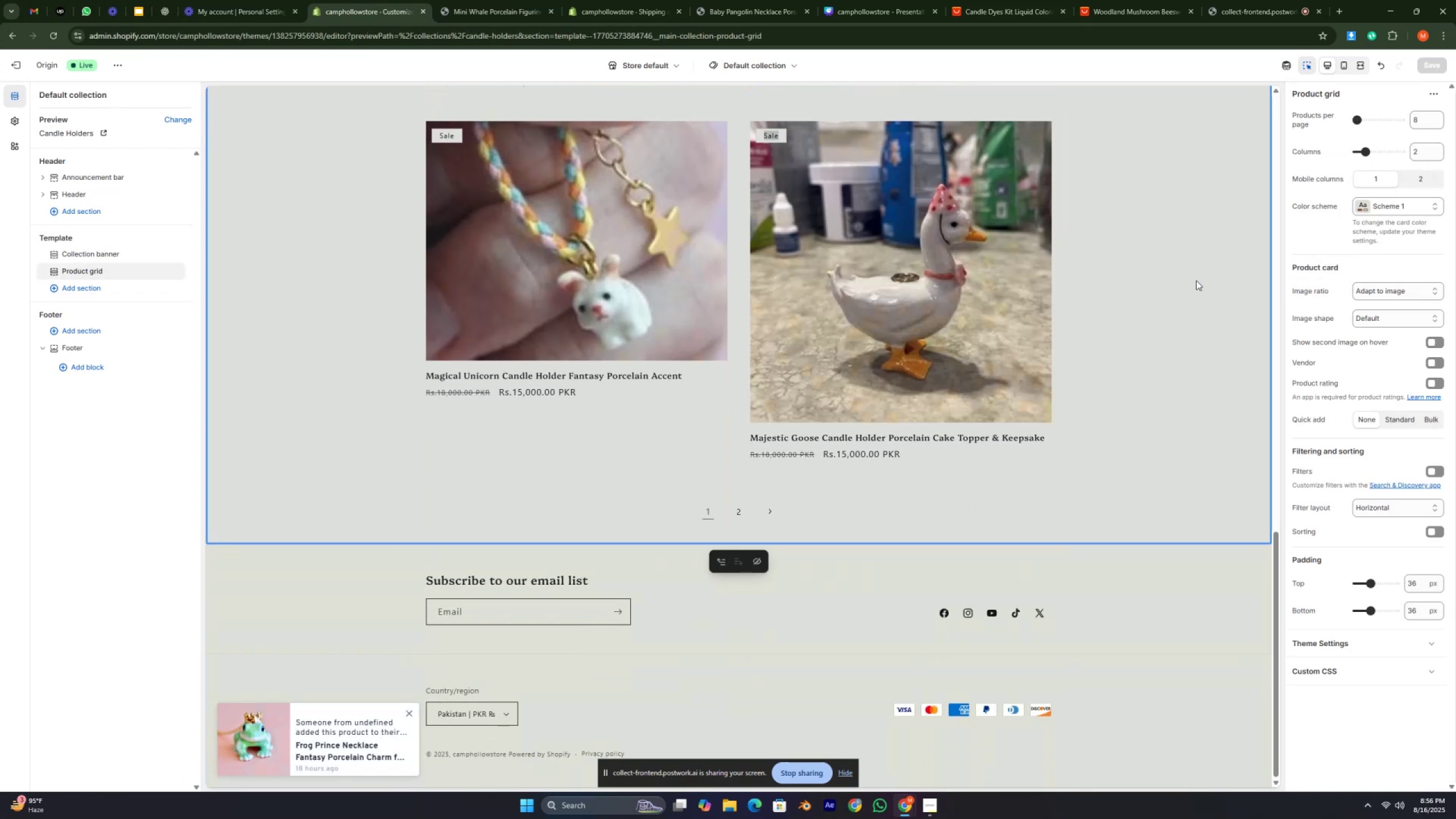 
key(Control+ControlRight)
 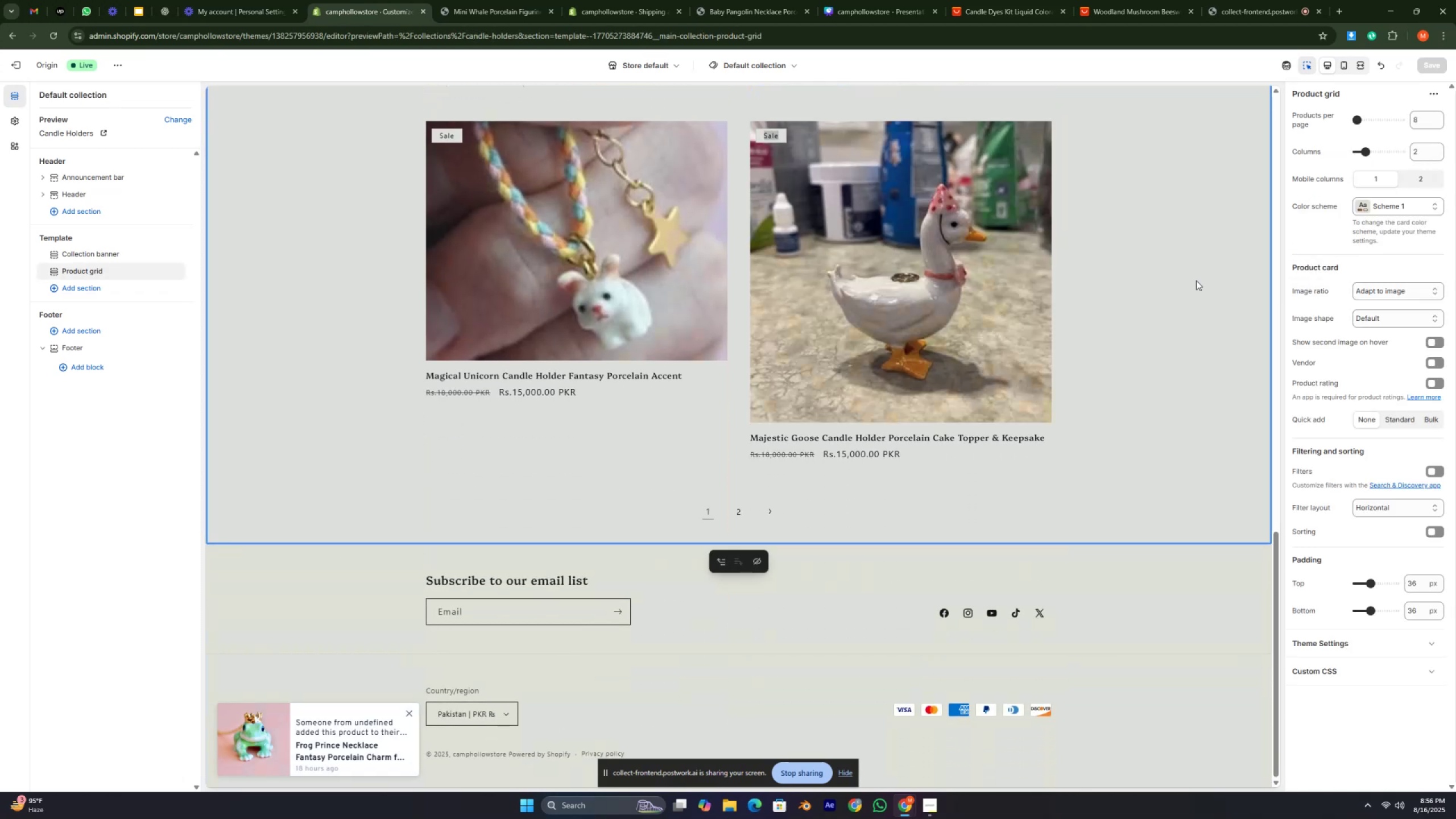 
key(Control+ControlRight)
 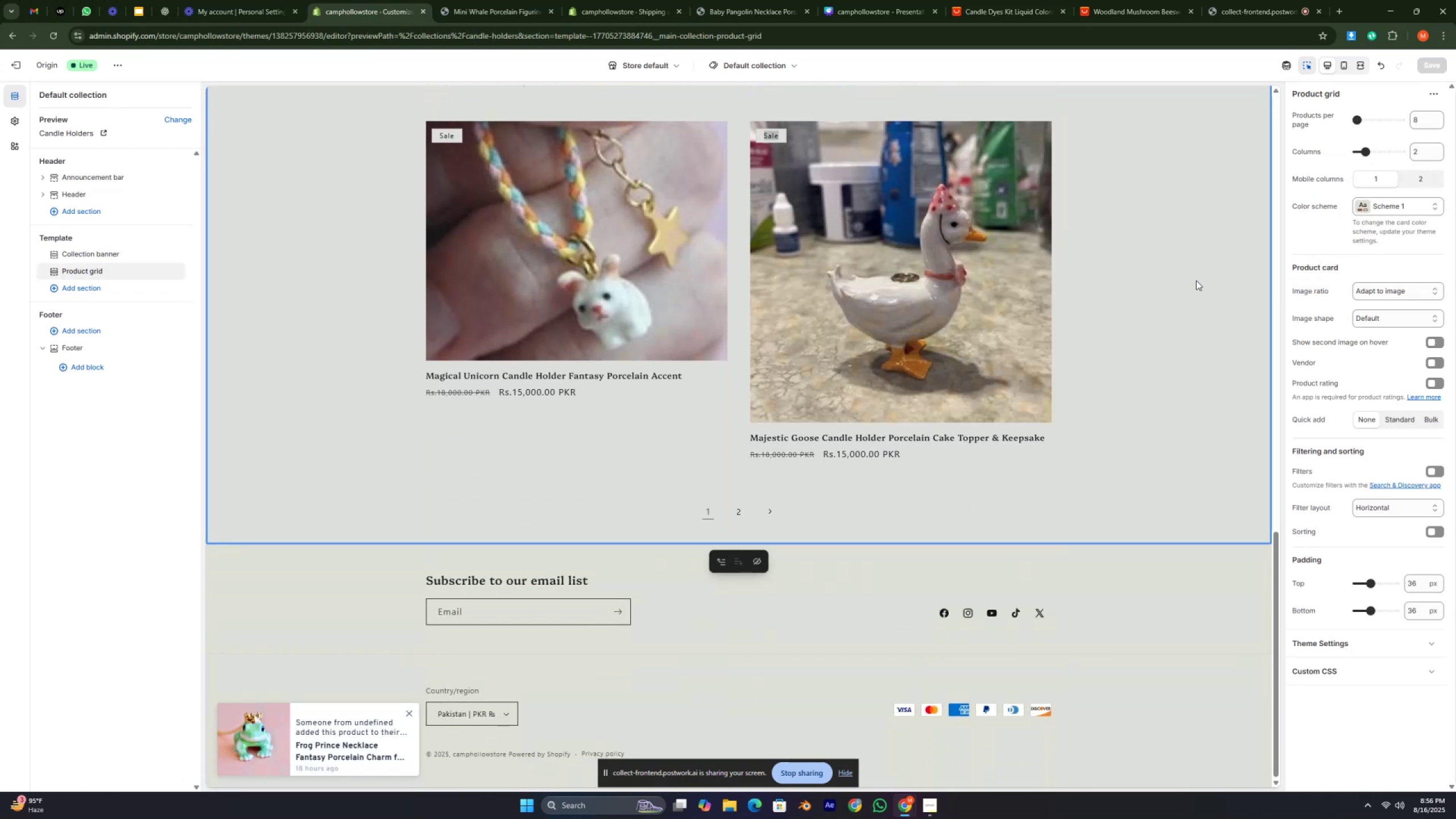 
key(Control+ControlRight)
 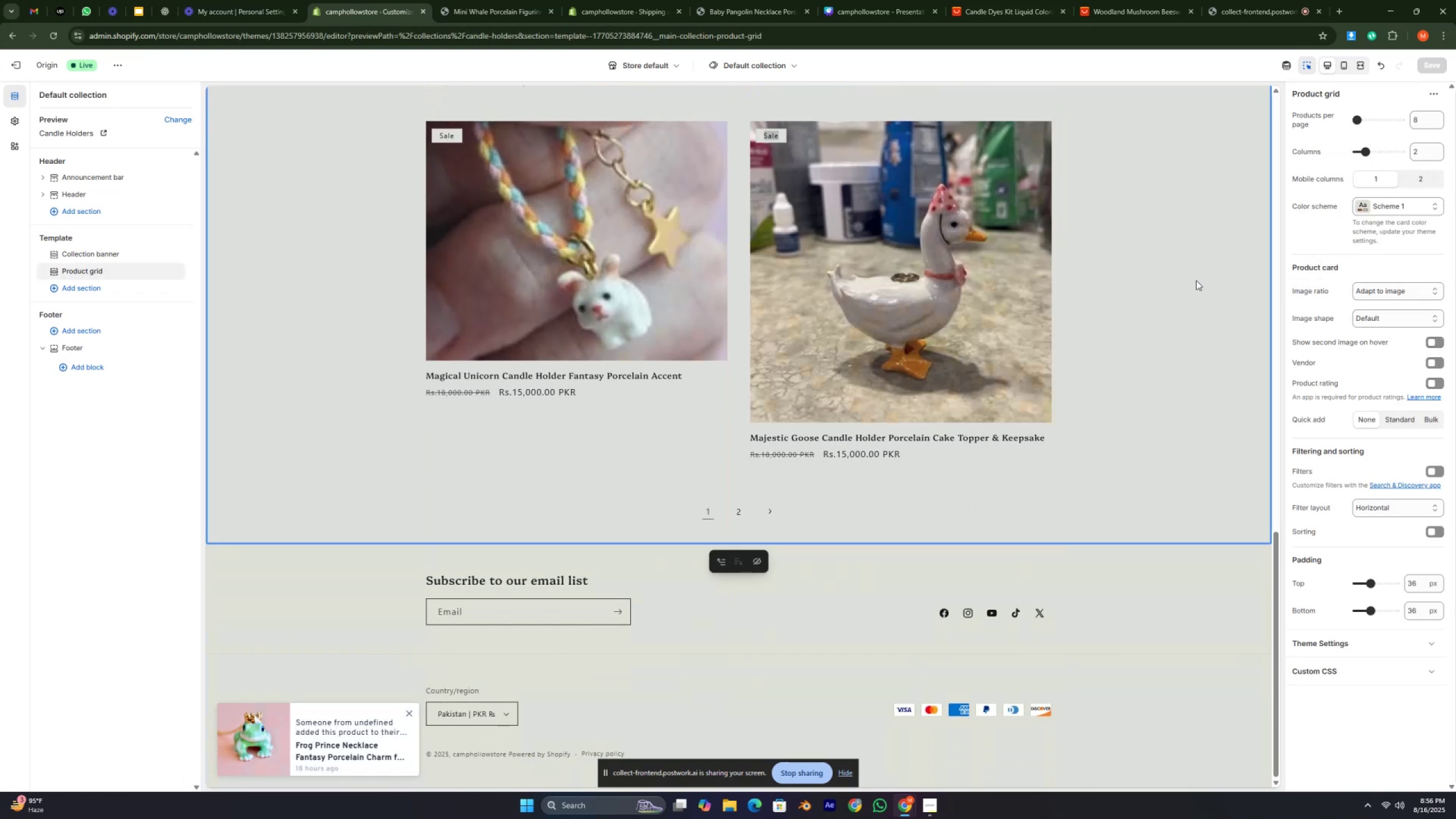 
key(Control+ControlRight)
 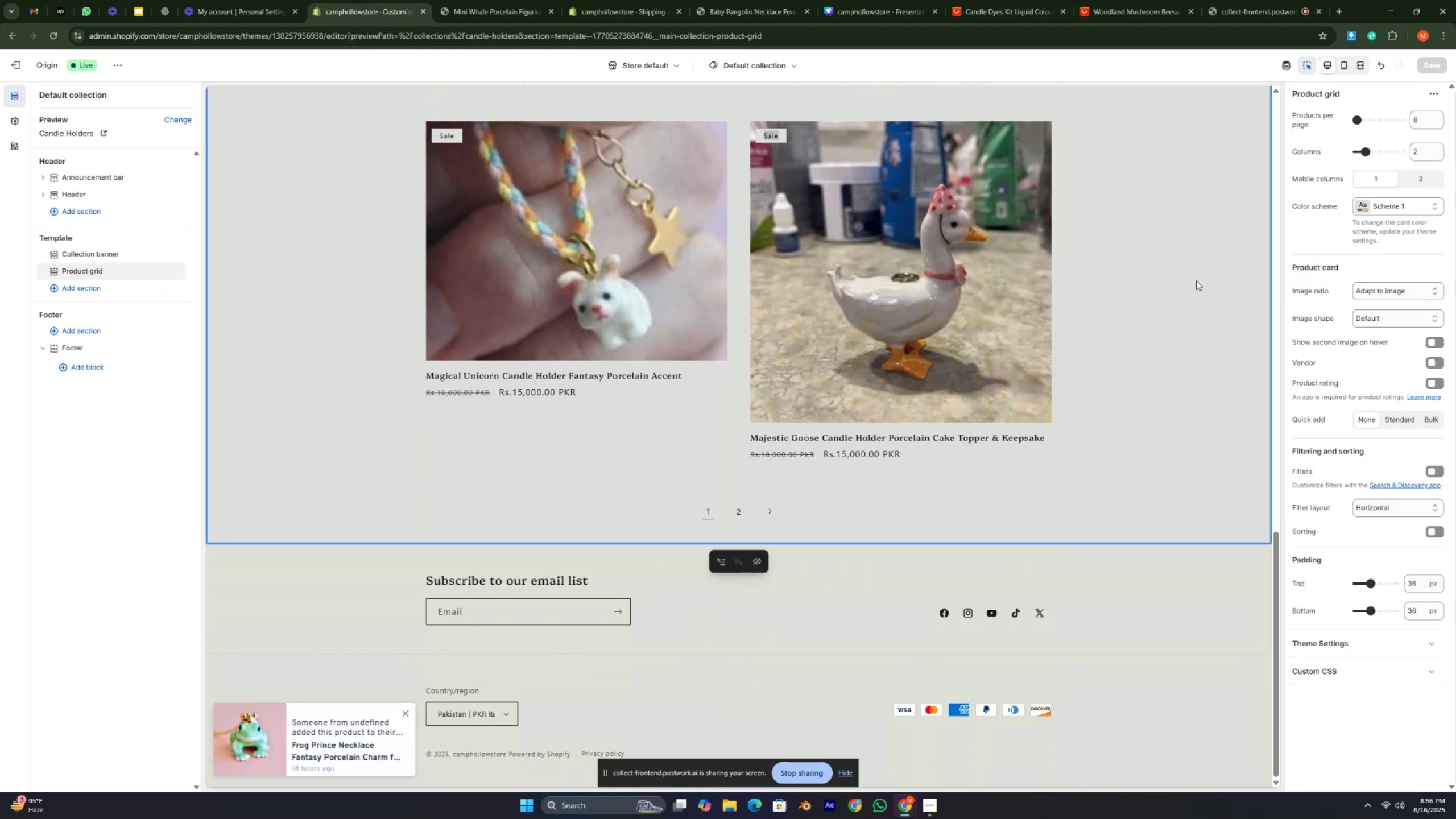 
key(Control+ControlRight)
 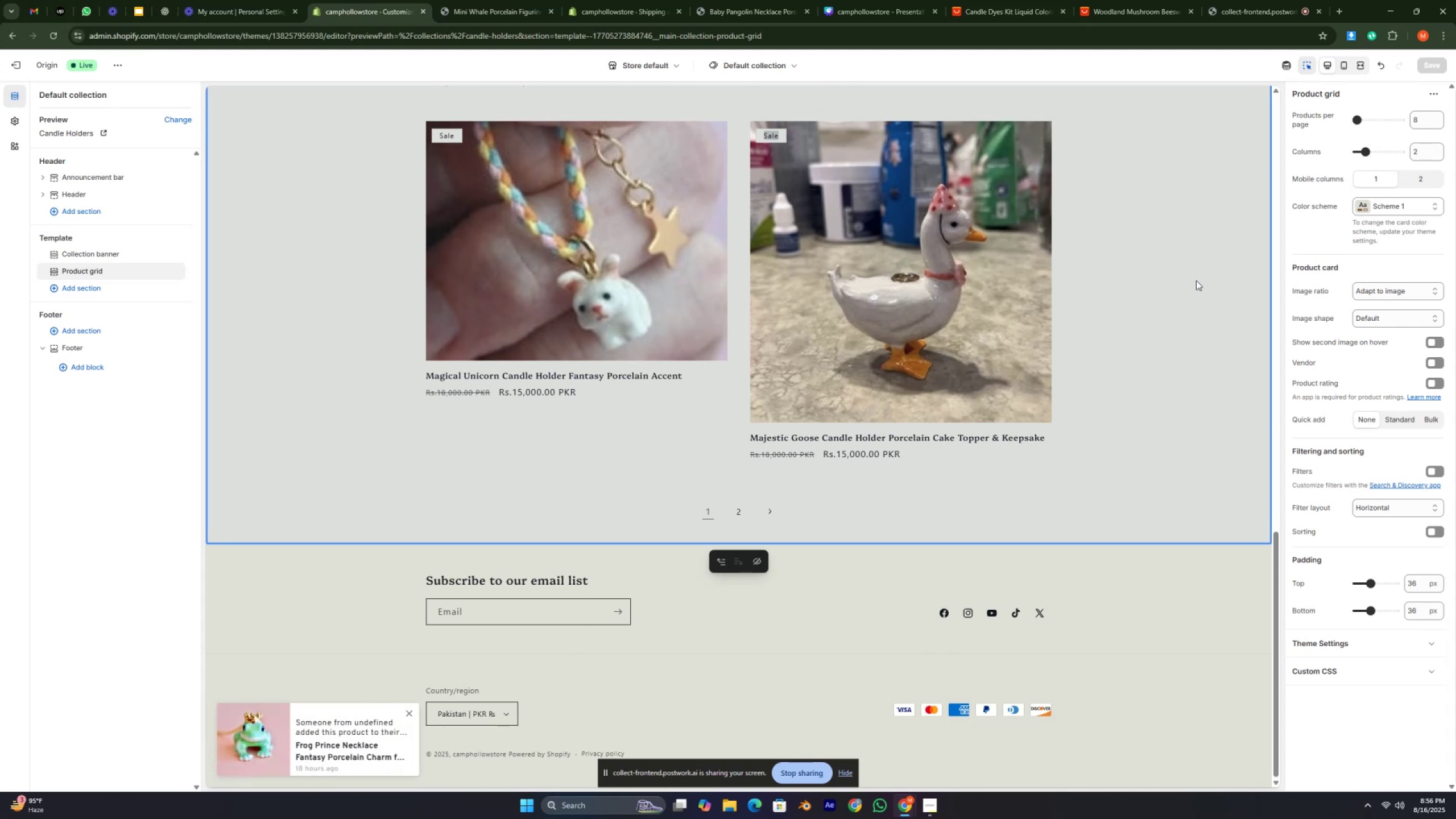 
wait(16.07)
 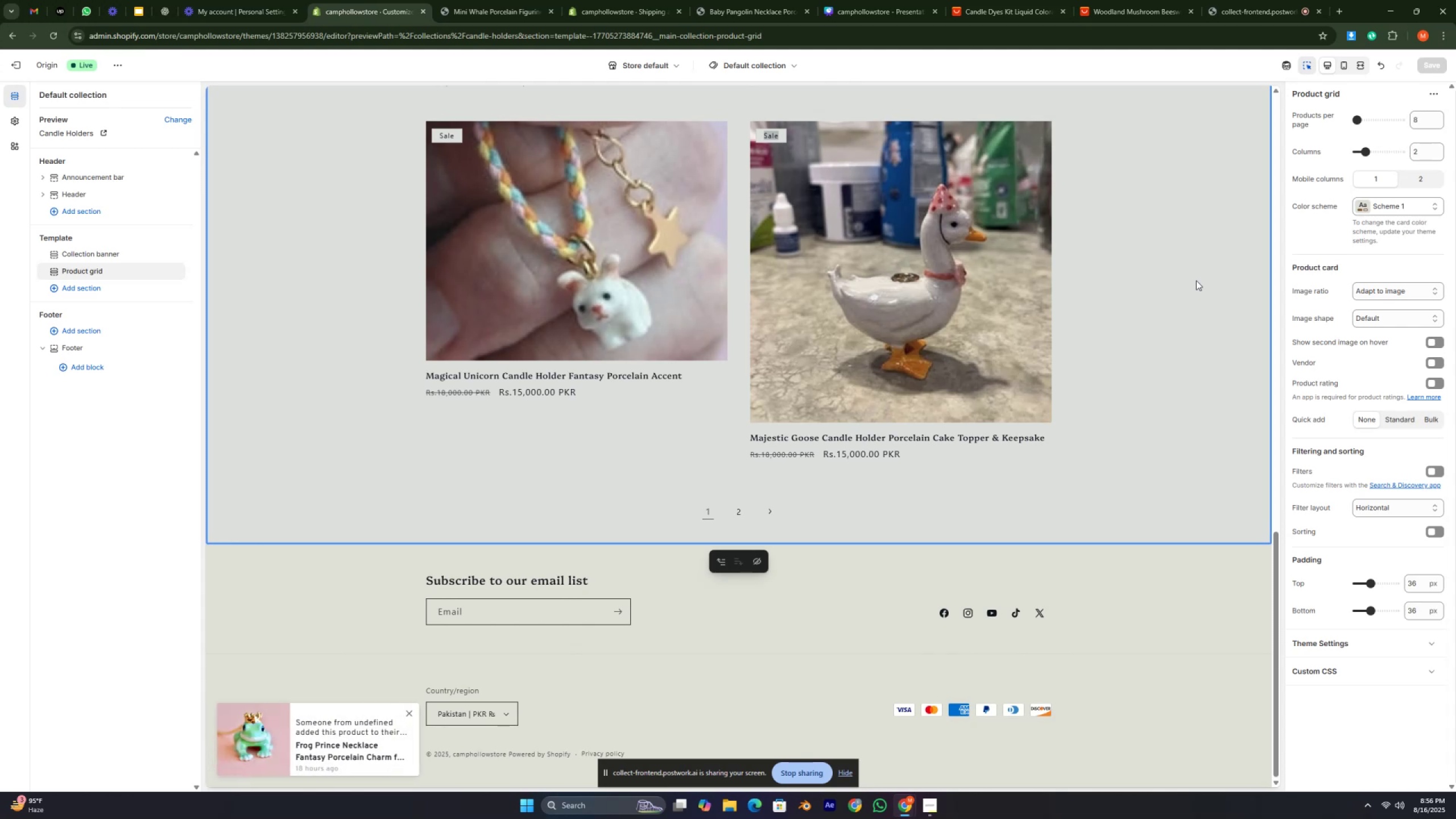 
key(Comma)
 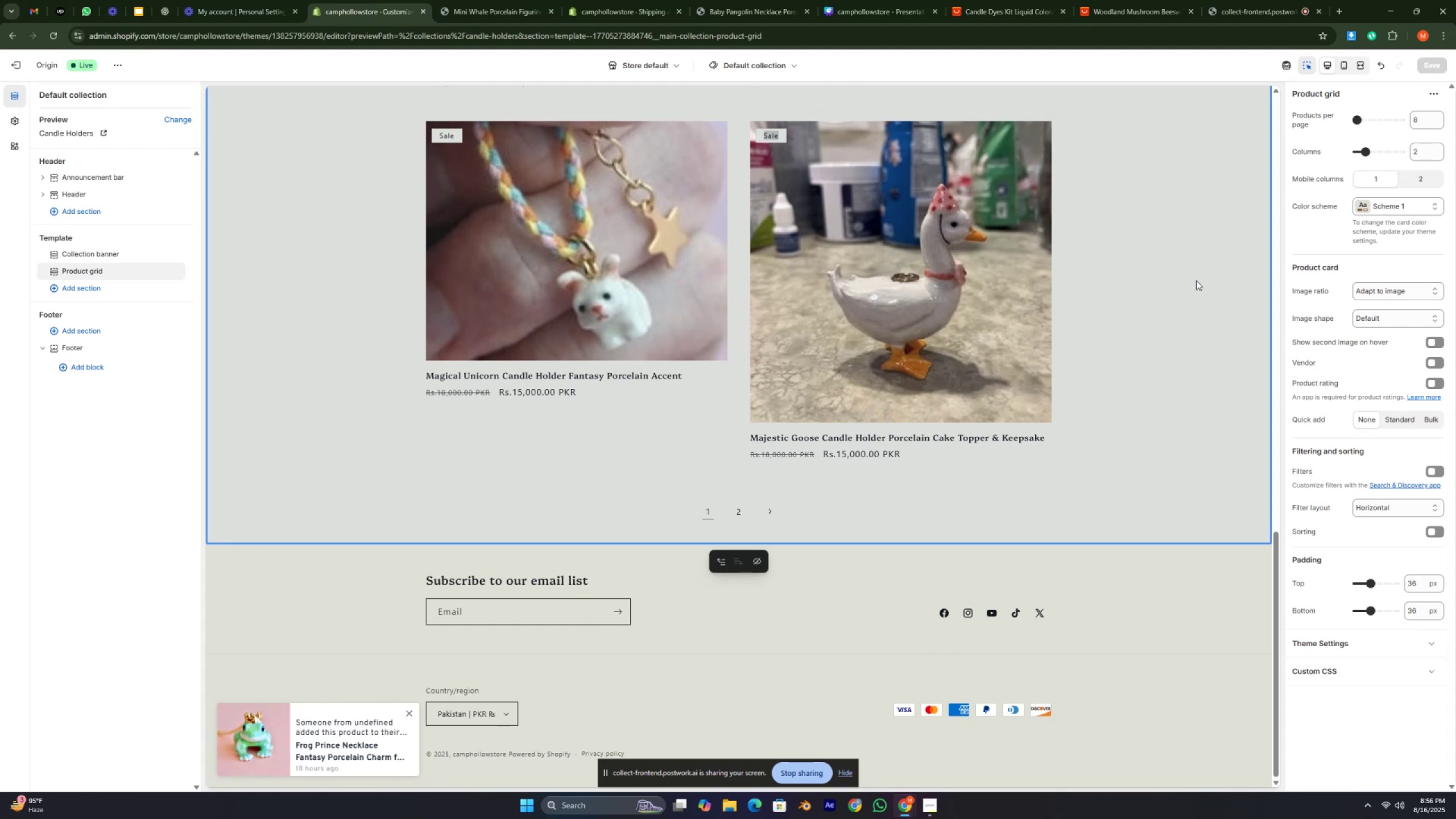 
key(Period)
 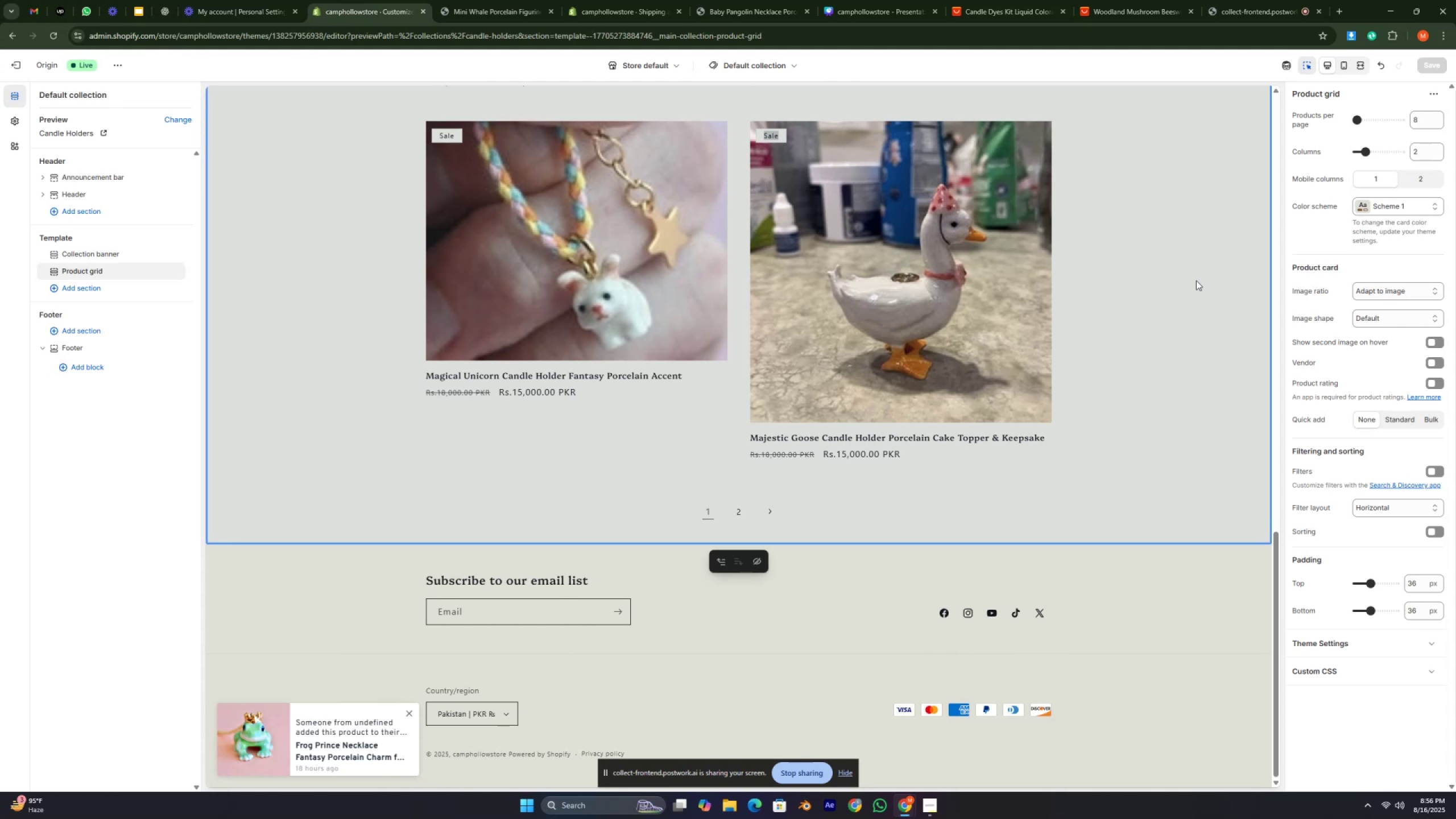 
key(Comma)
 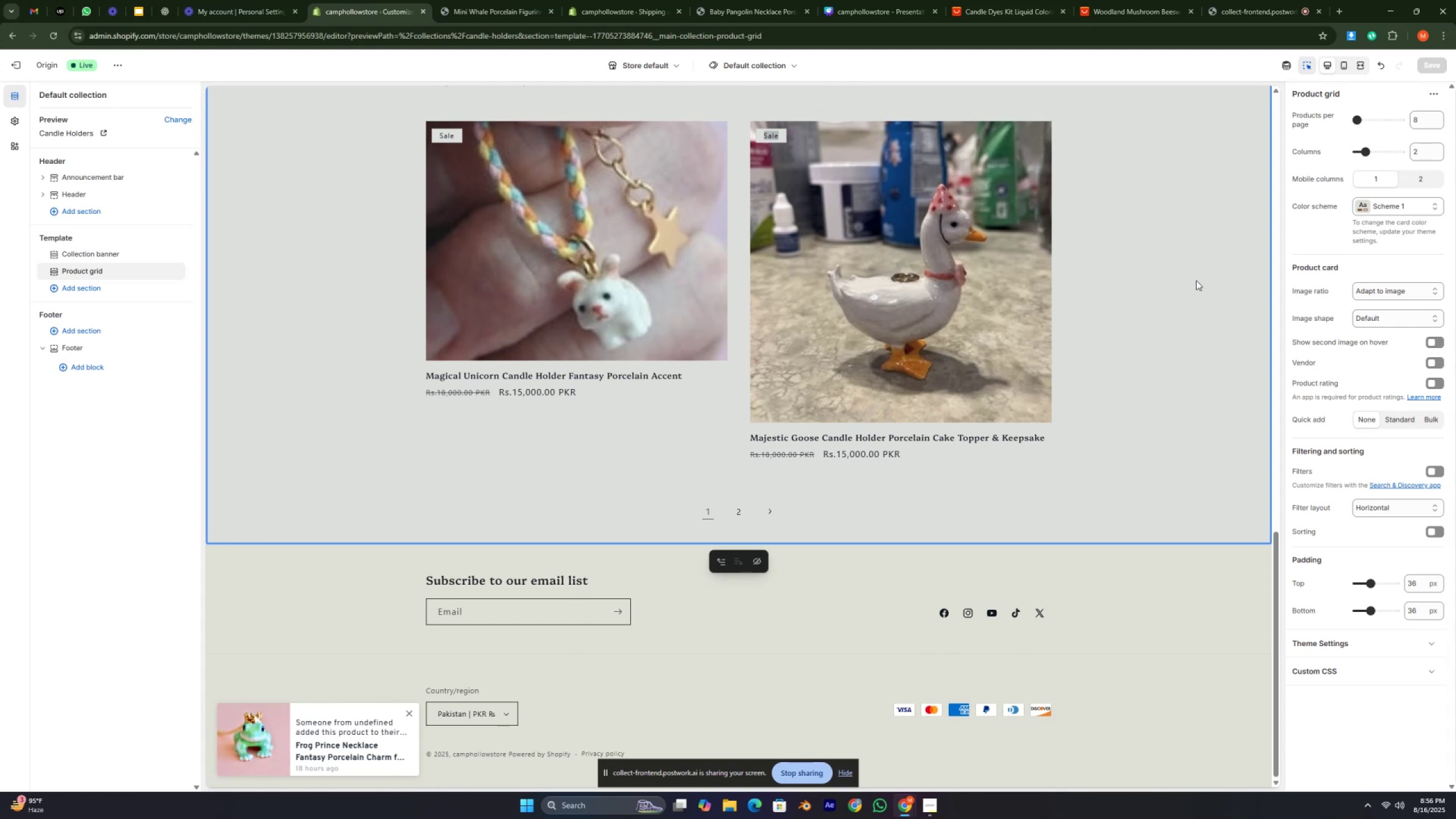 
key(Period)
 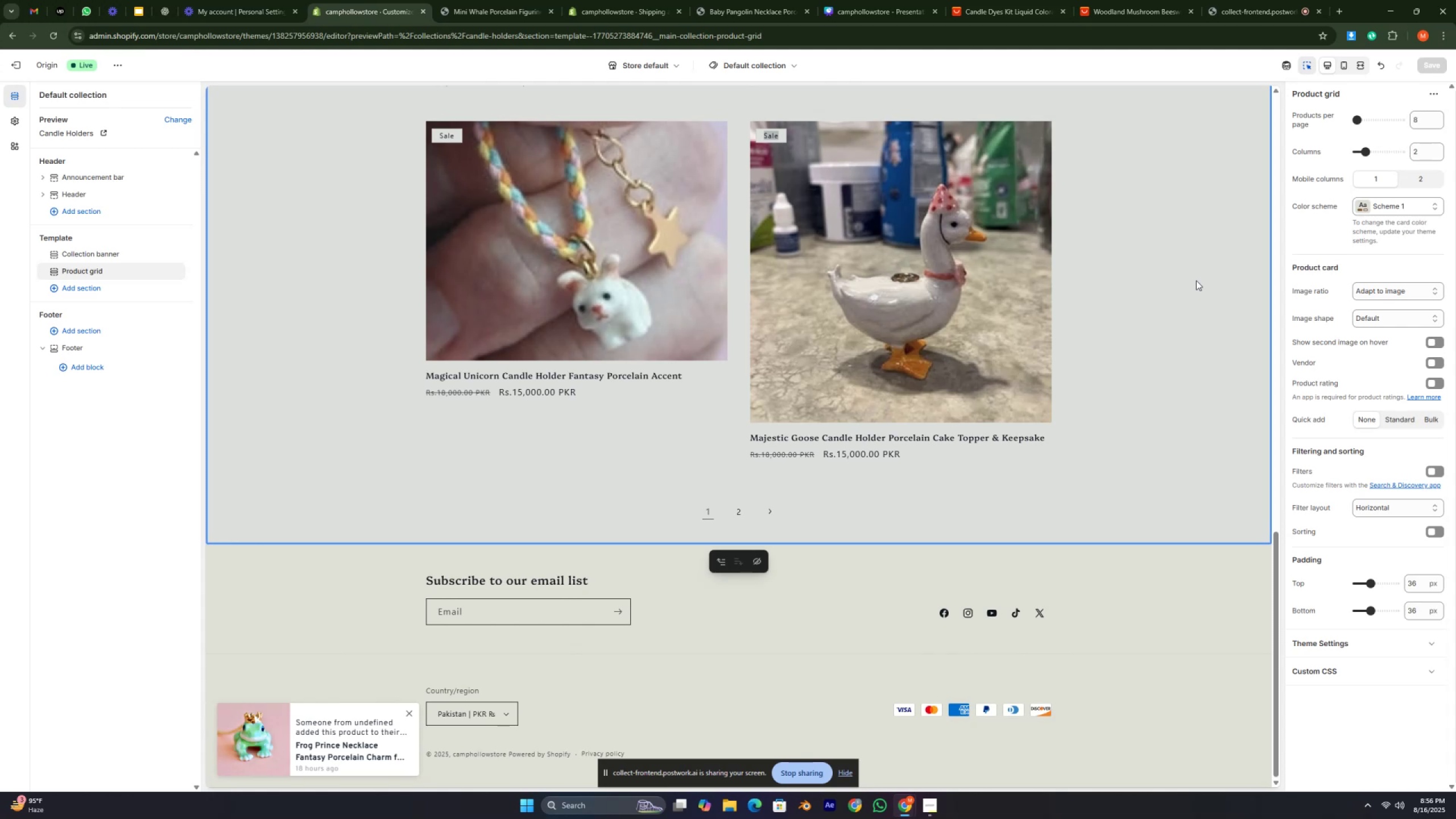 
key(Comma)
 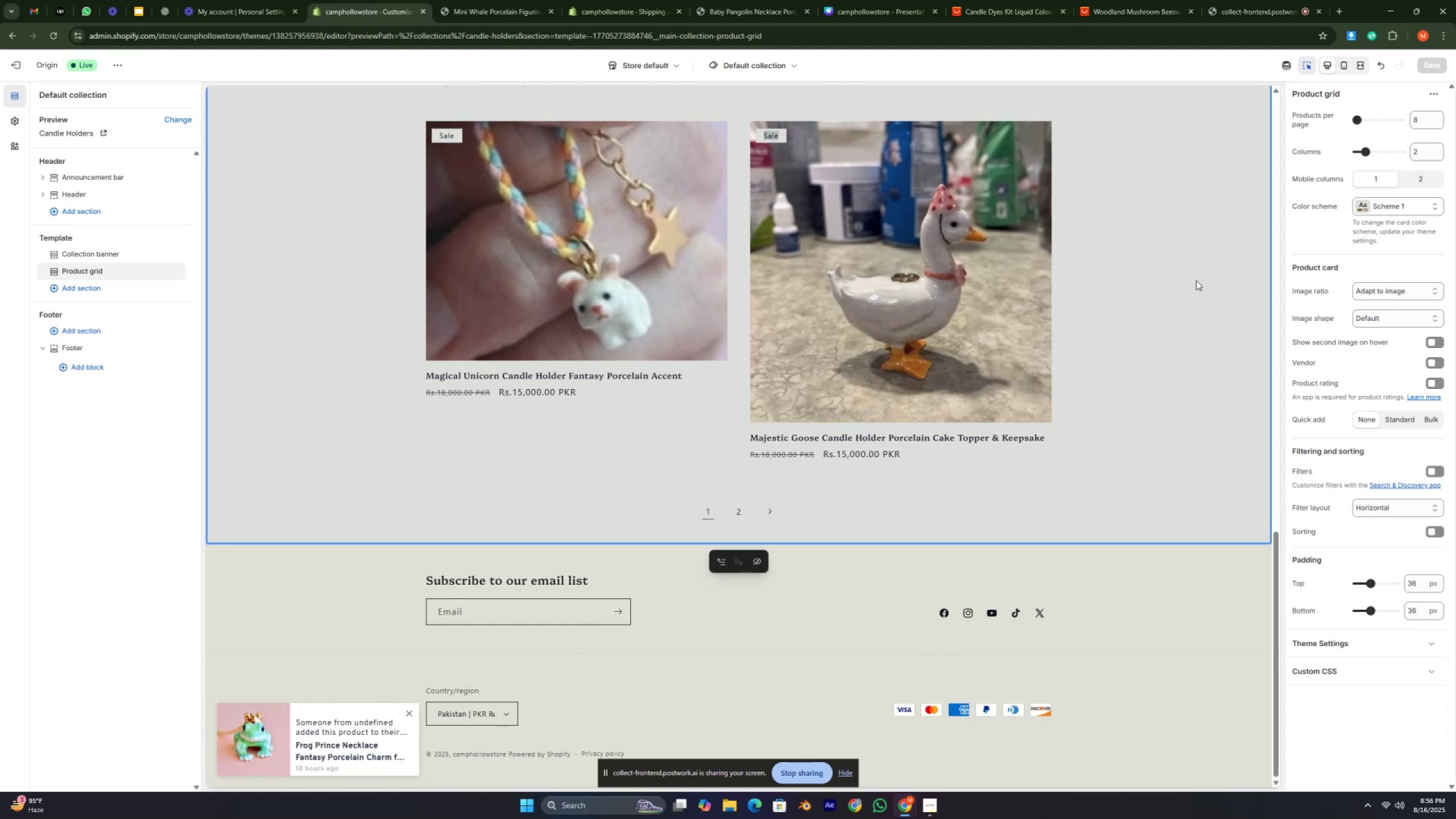 
key(Period)
 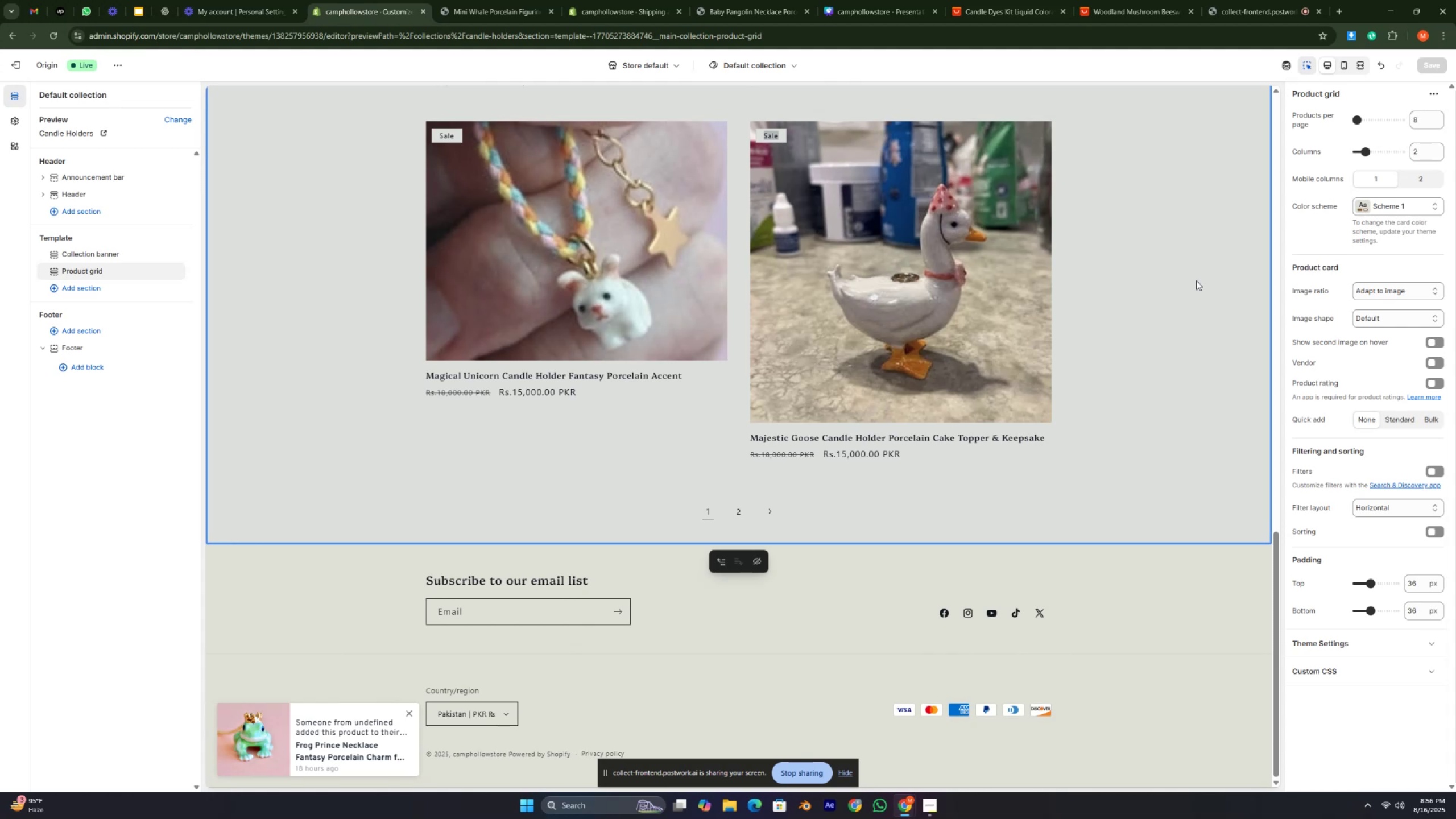 
key(Comma)
 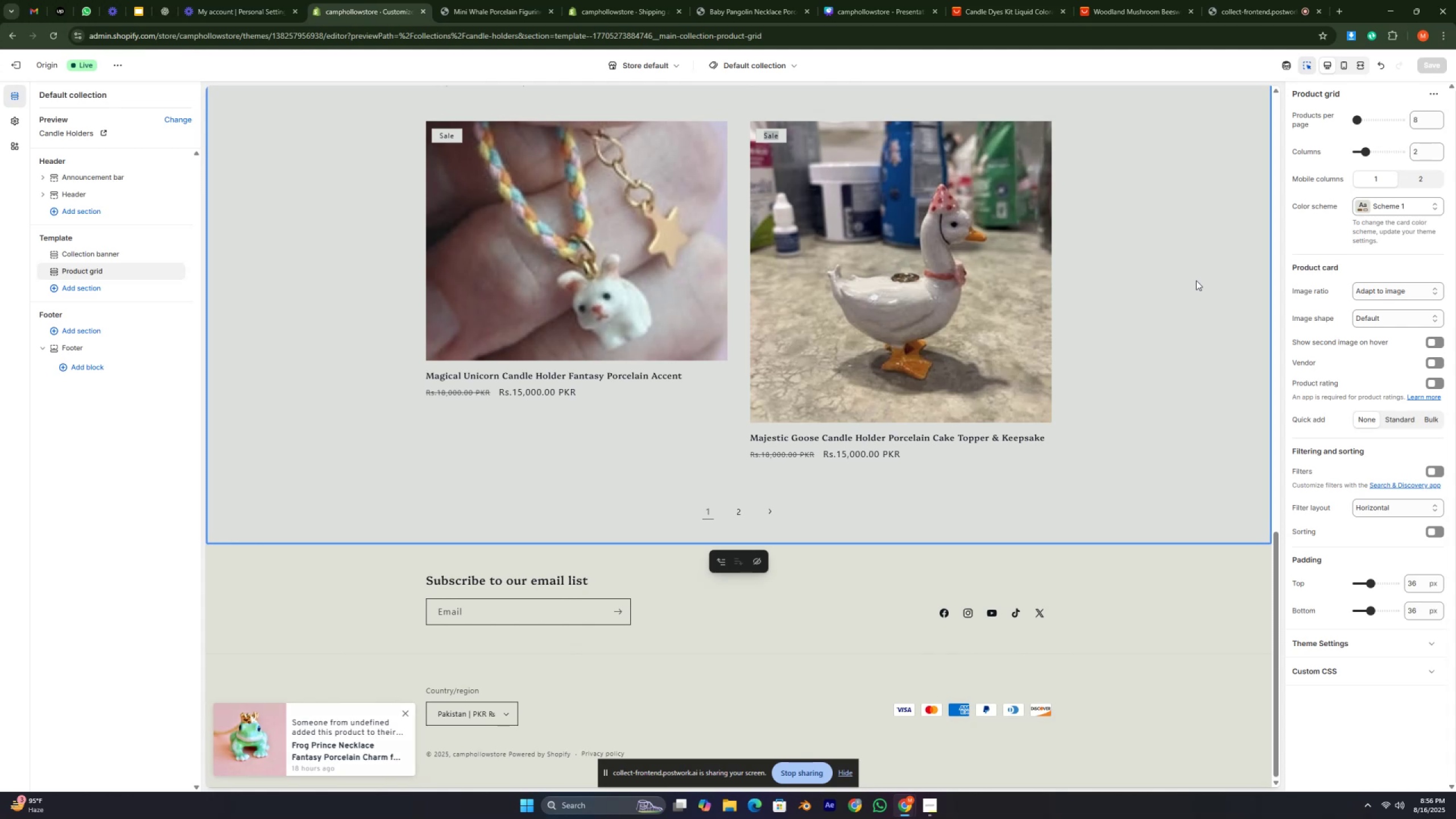 
key(Period)
 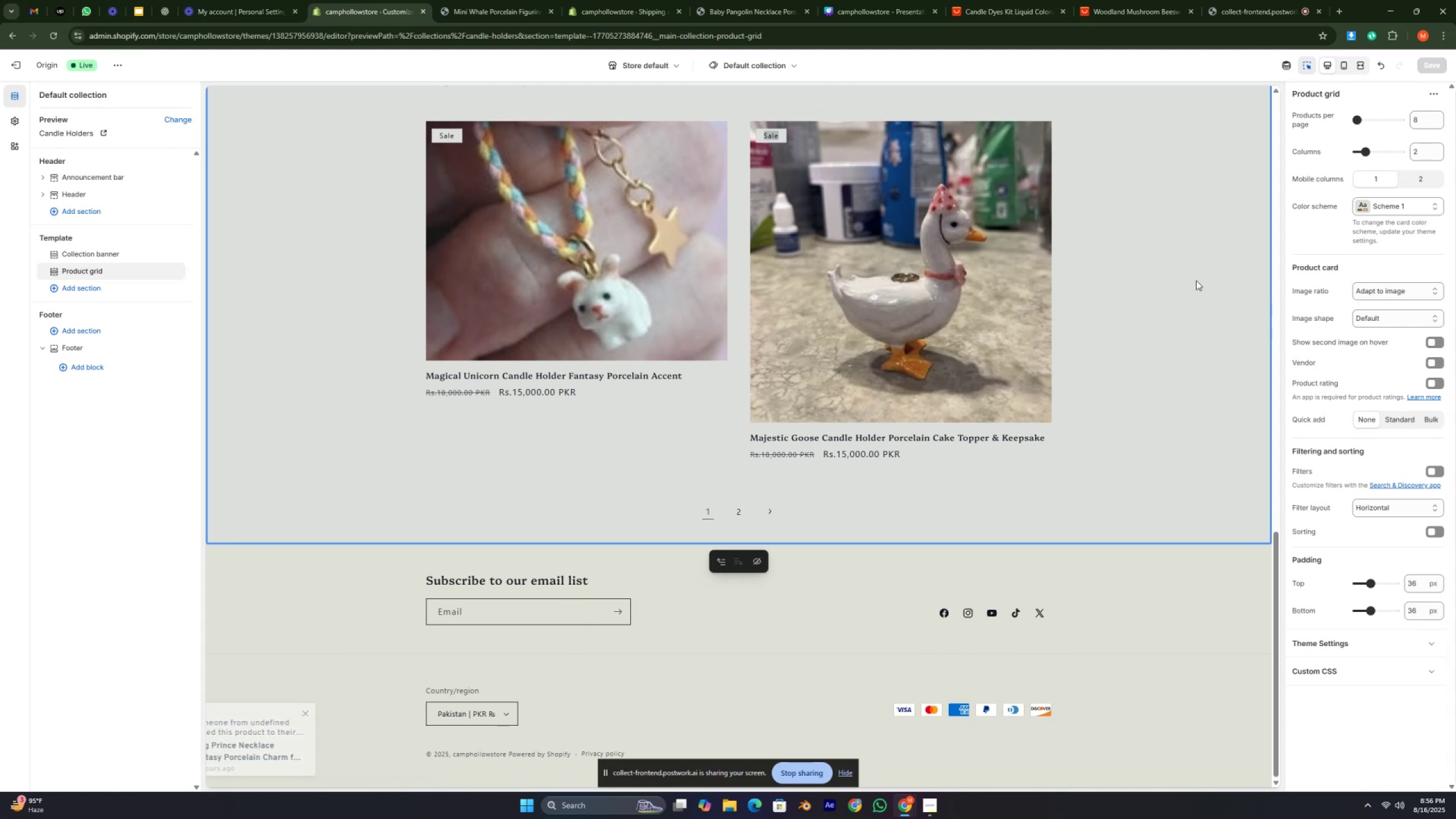 
key(Comma)
 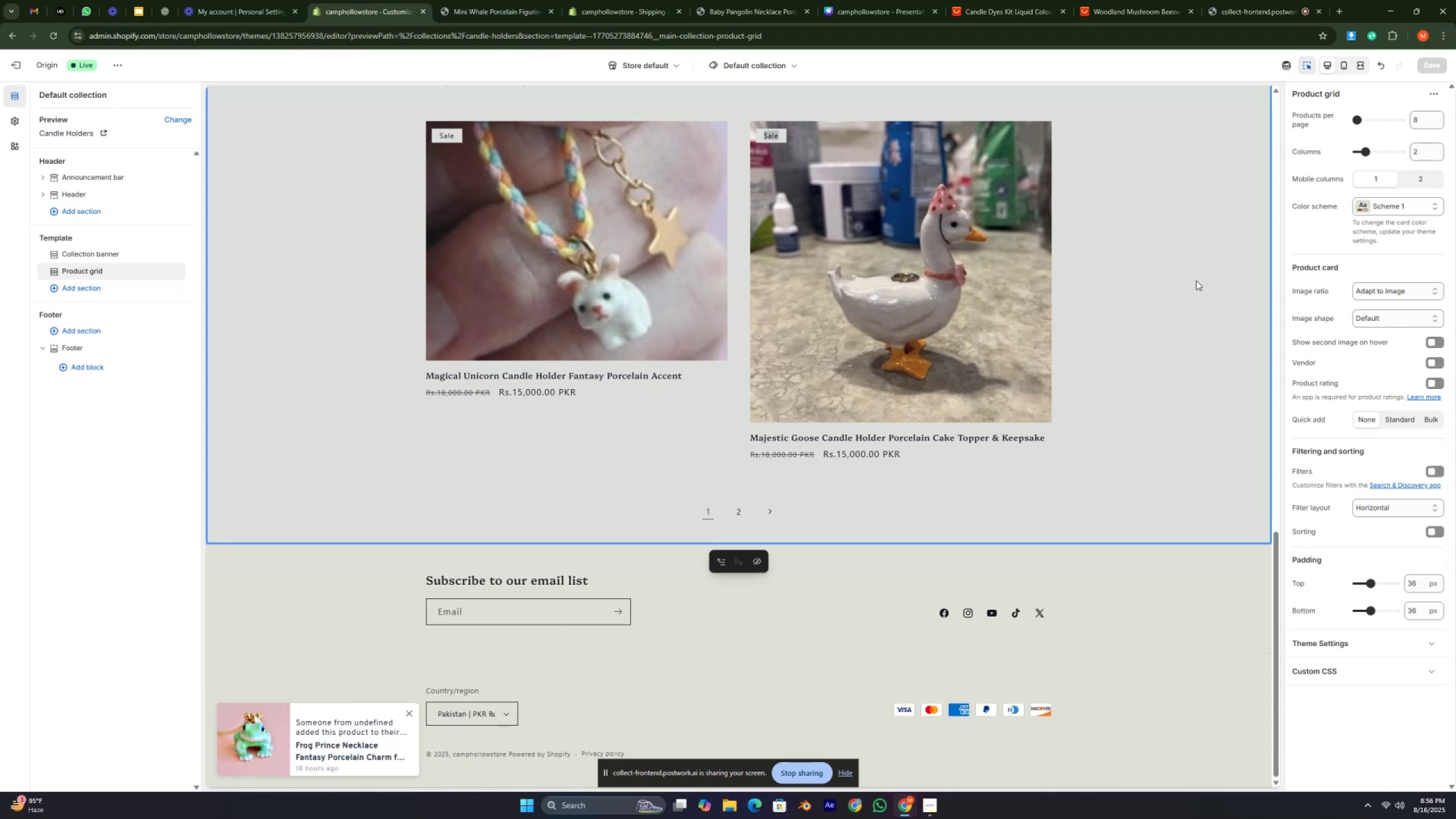 
wait(16.85)
 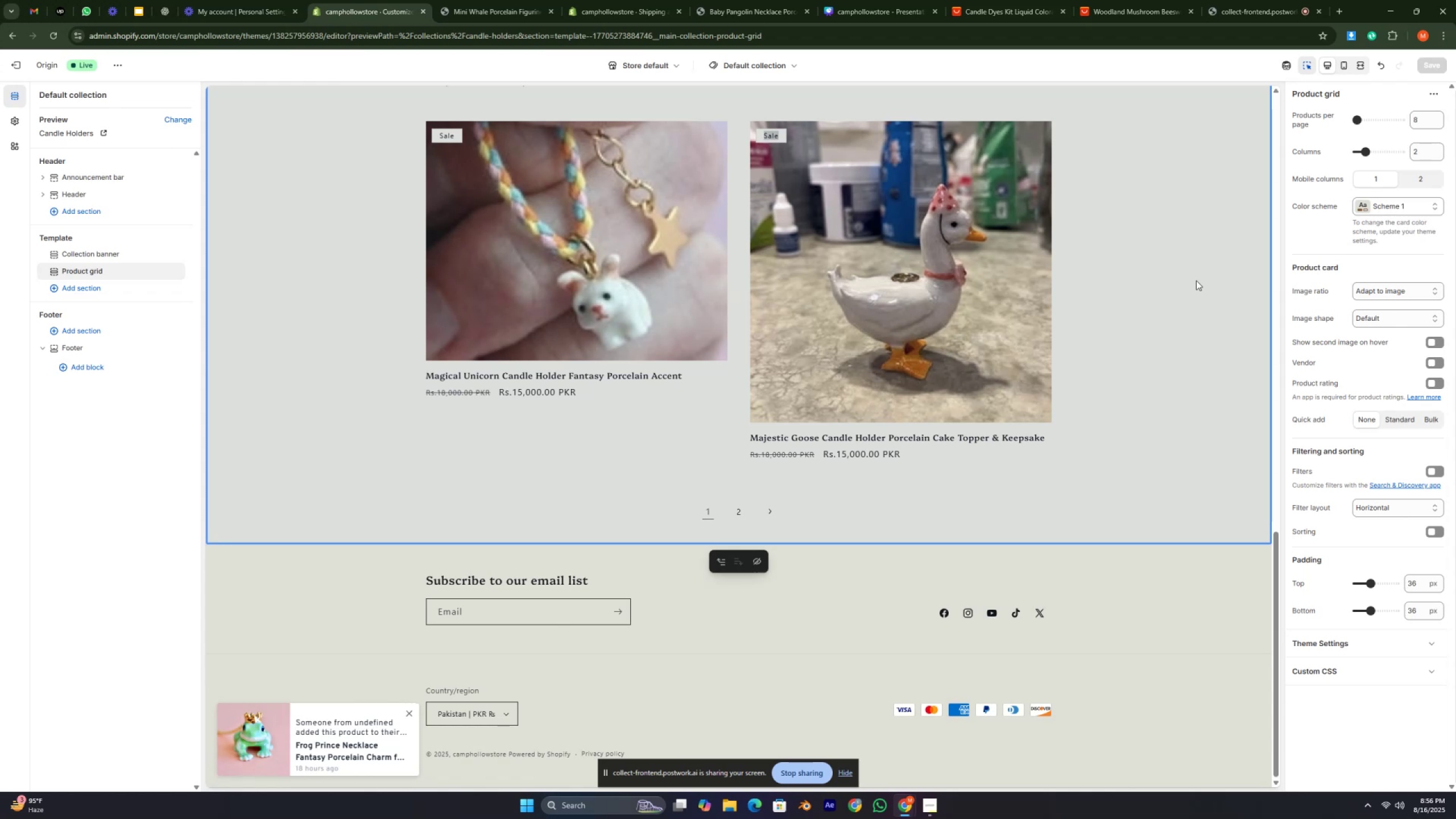 
key(M)
 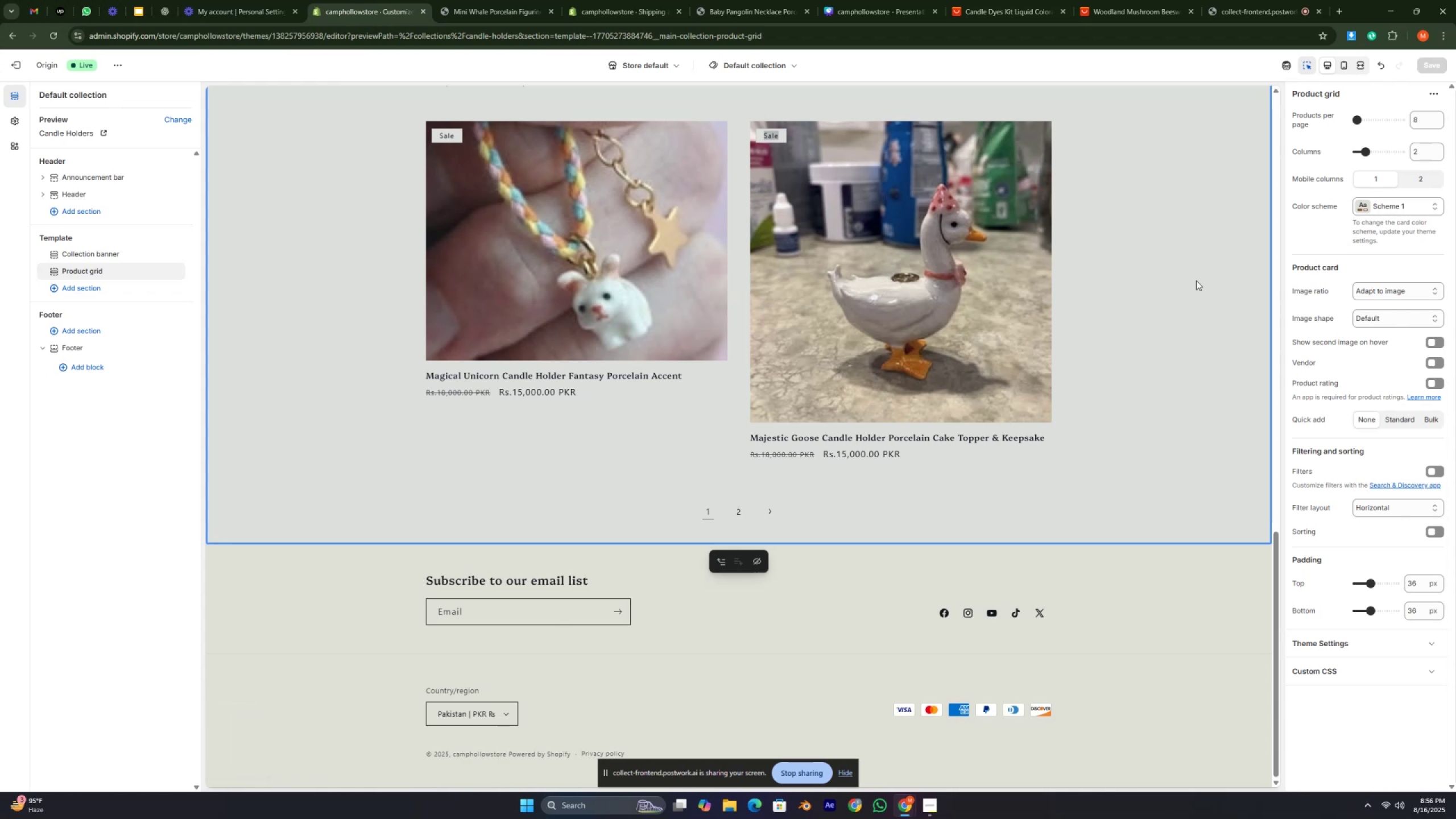 
key(Comma)
 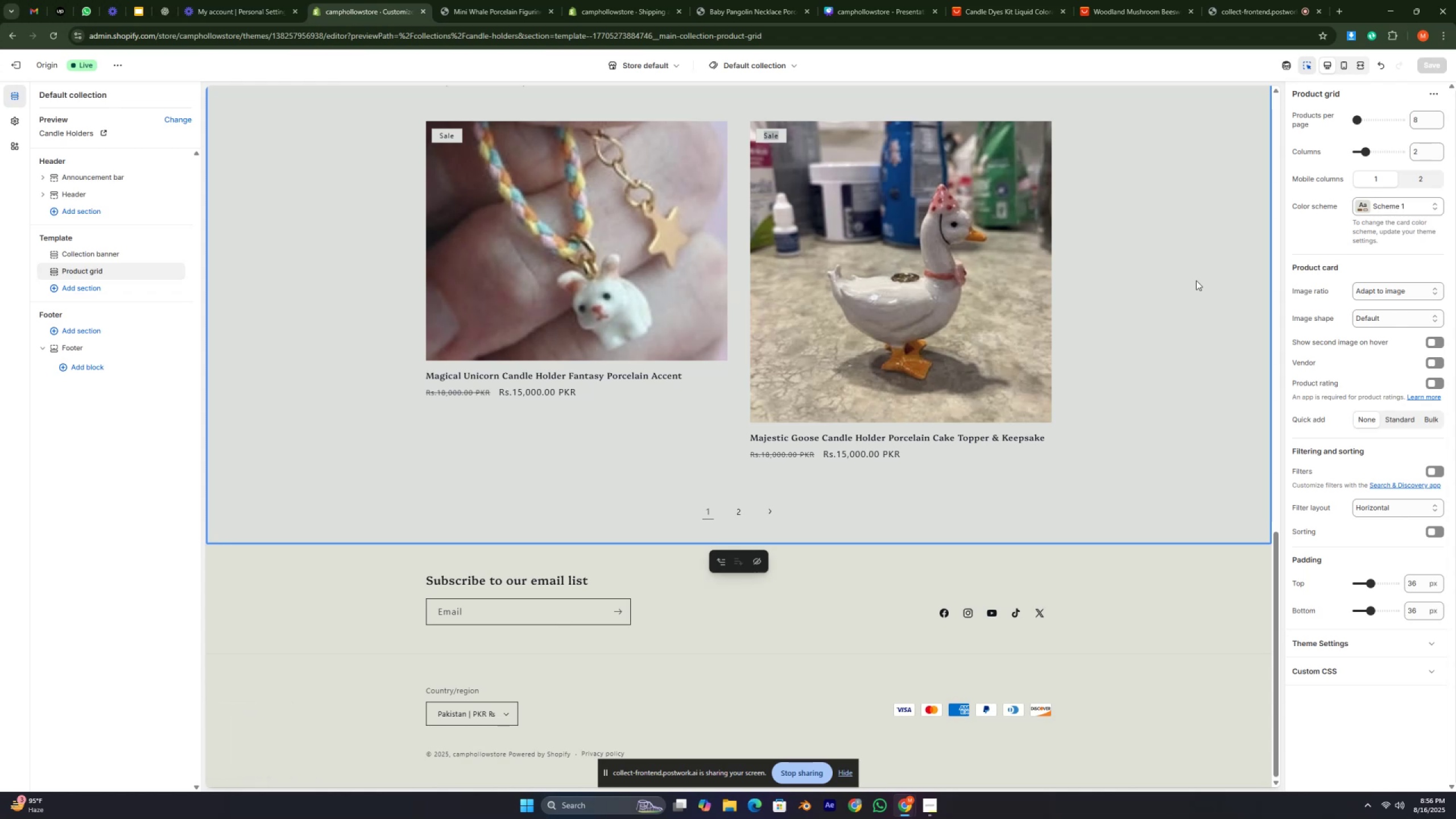 
key(M)
 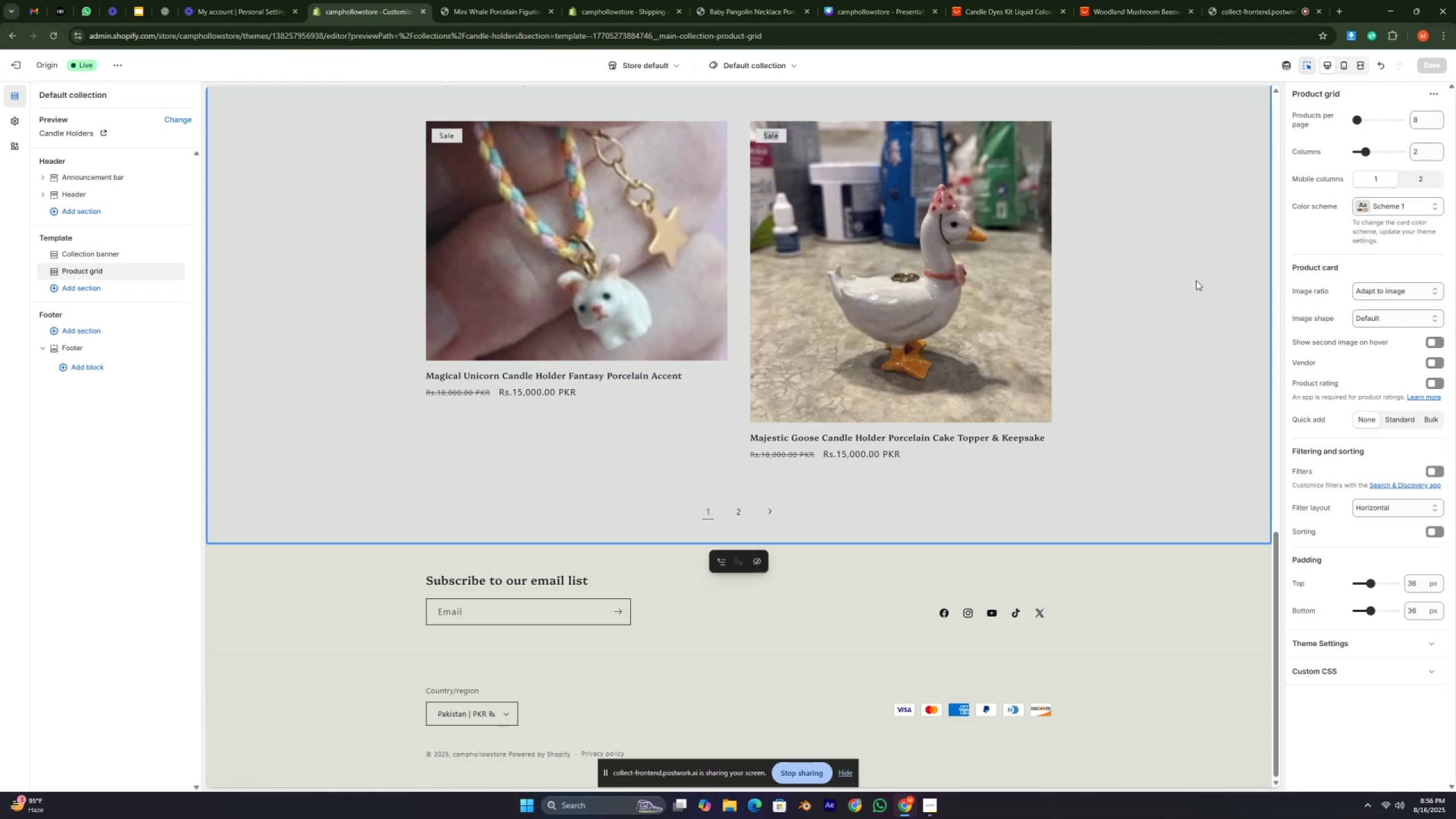 
key(Comma)
 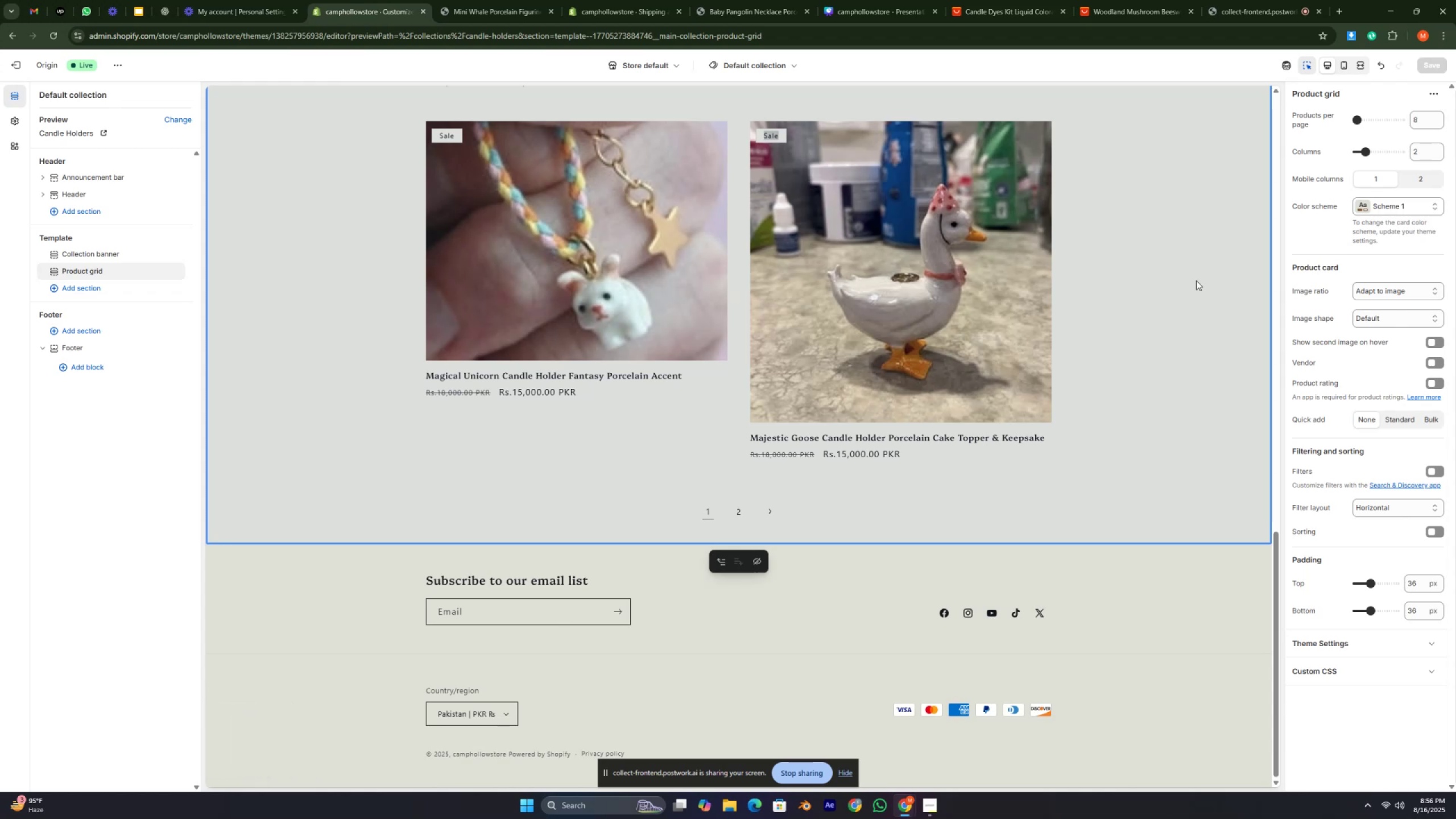 
key(M)
 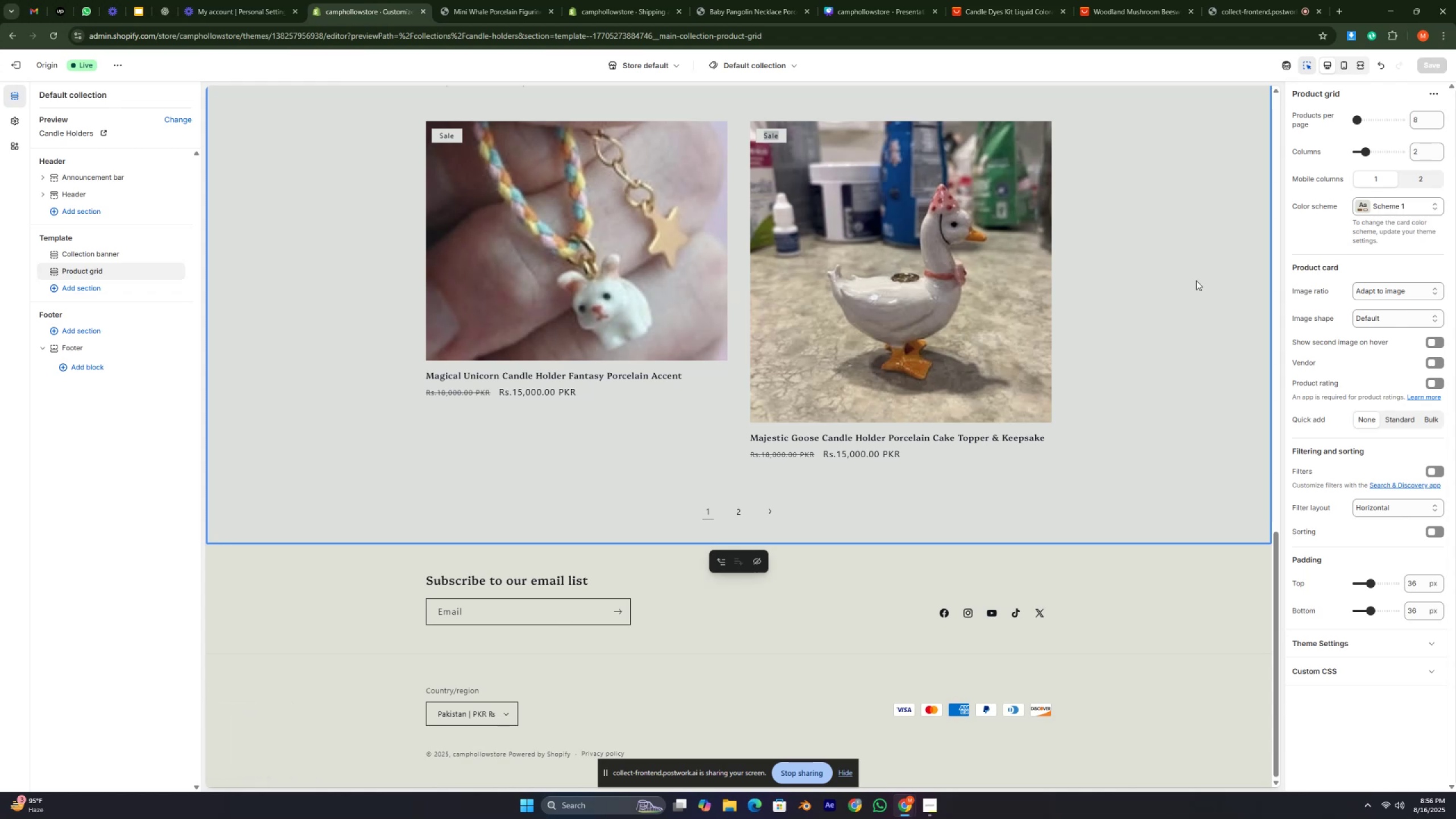 
key(Comma)
 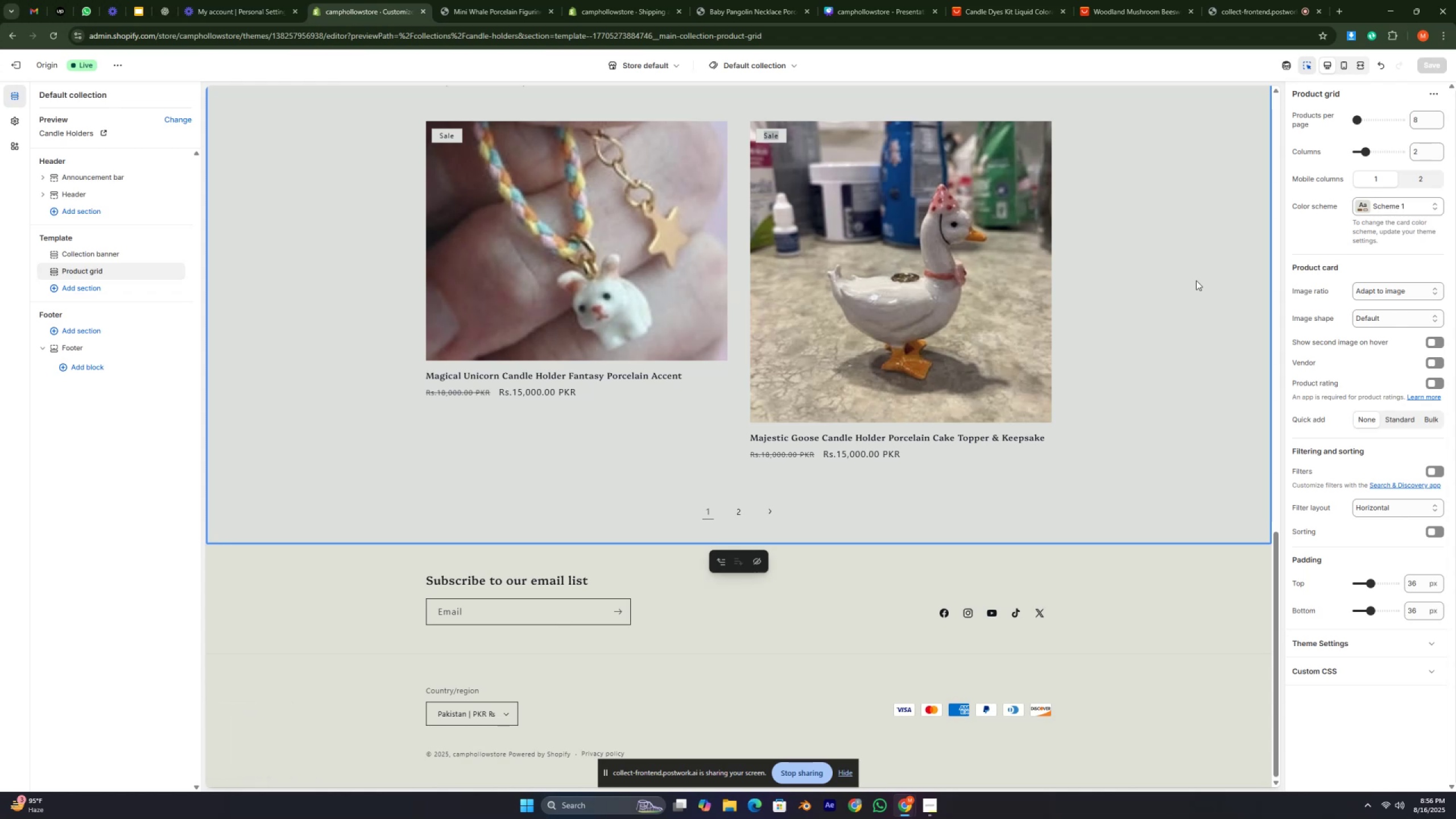 
key(M)
 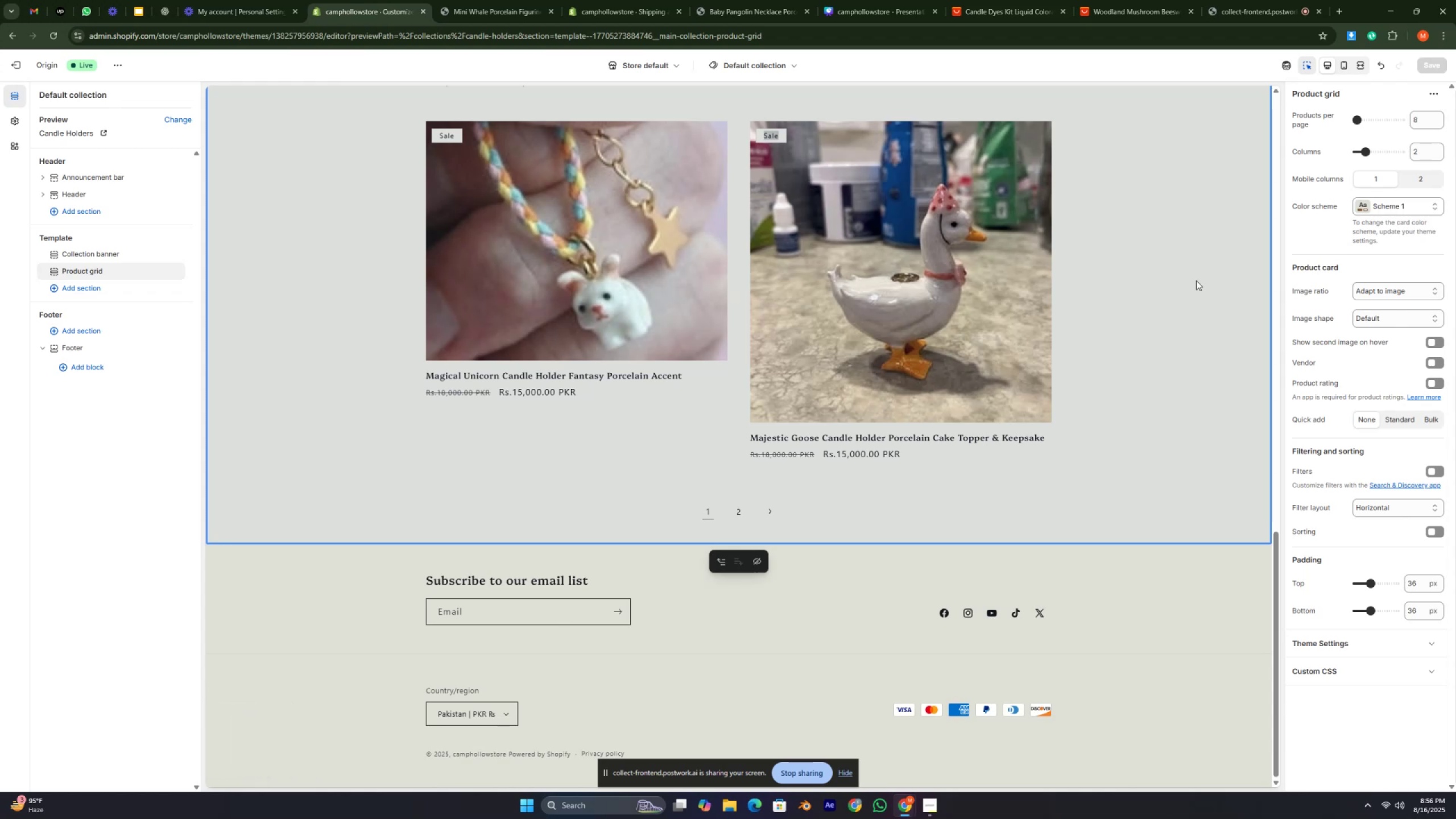 
key(Comma)
 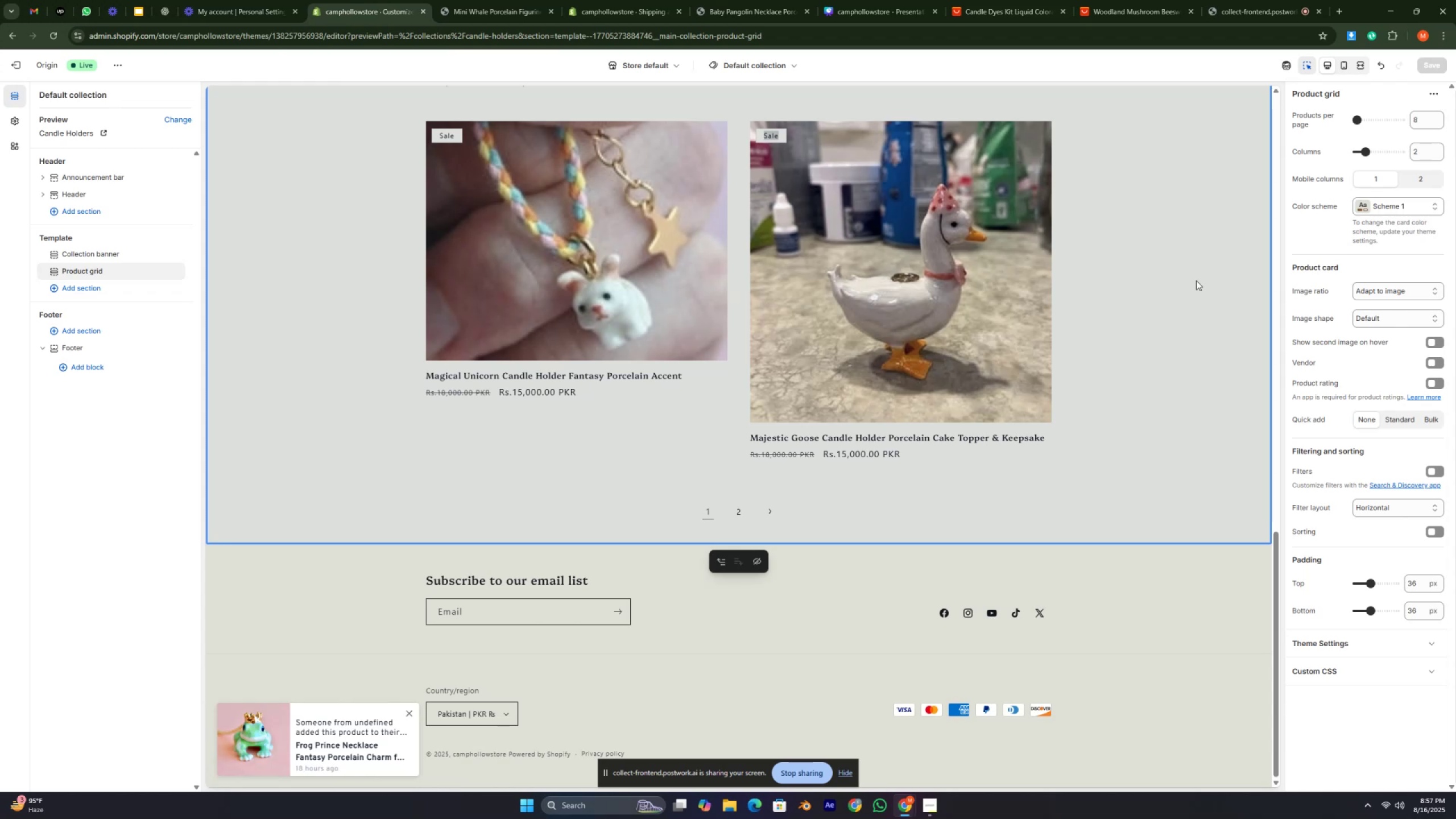 
wait(36.51)
 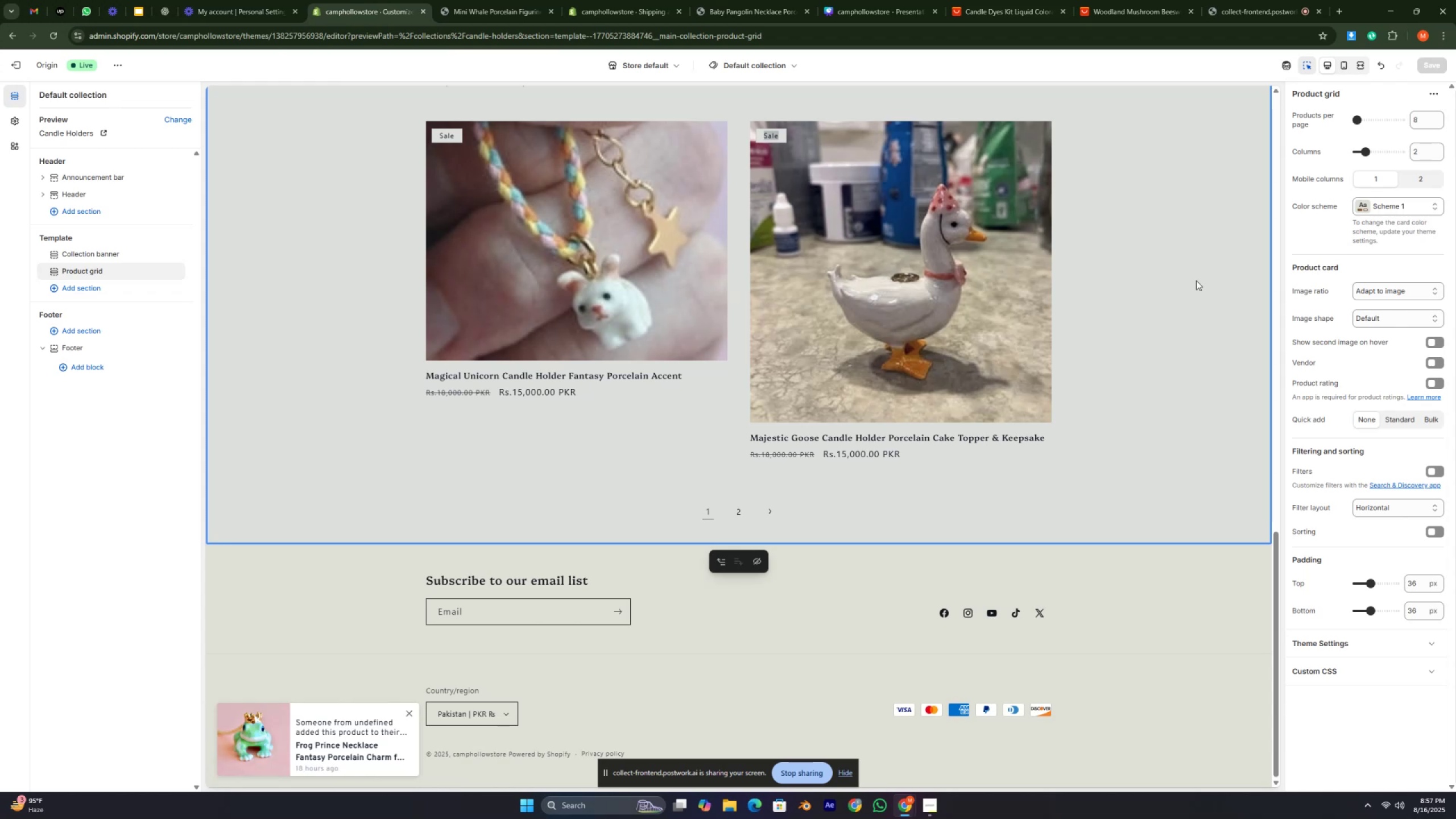 
hold_key(key=K, duration=0.34)
 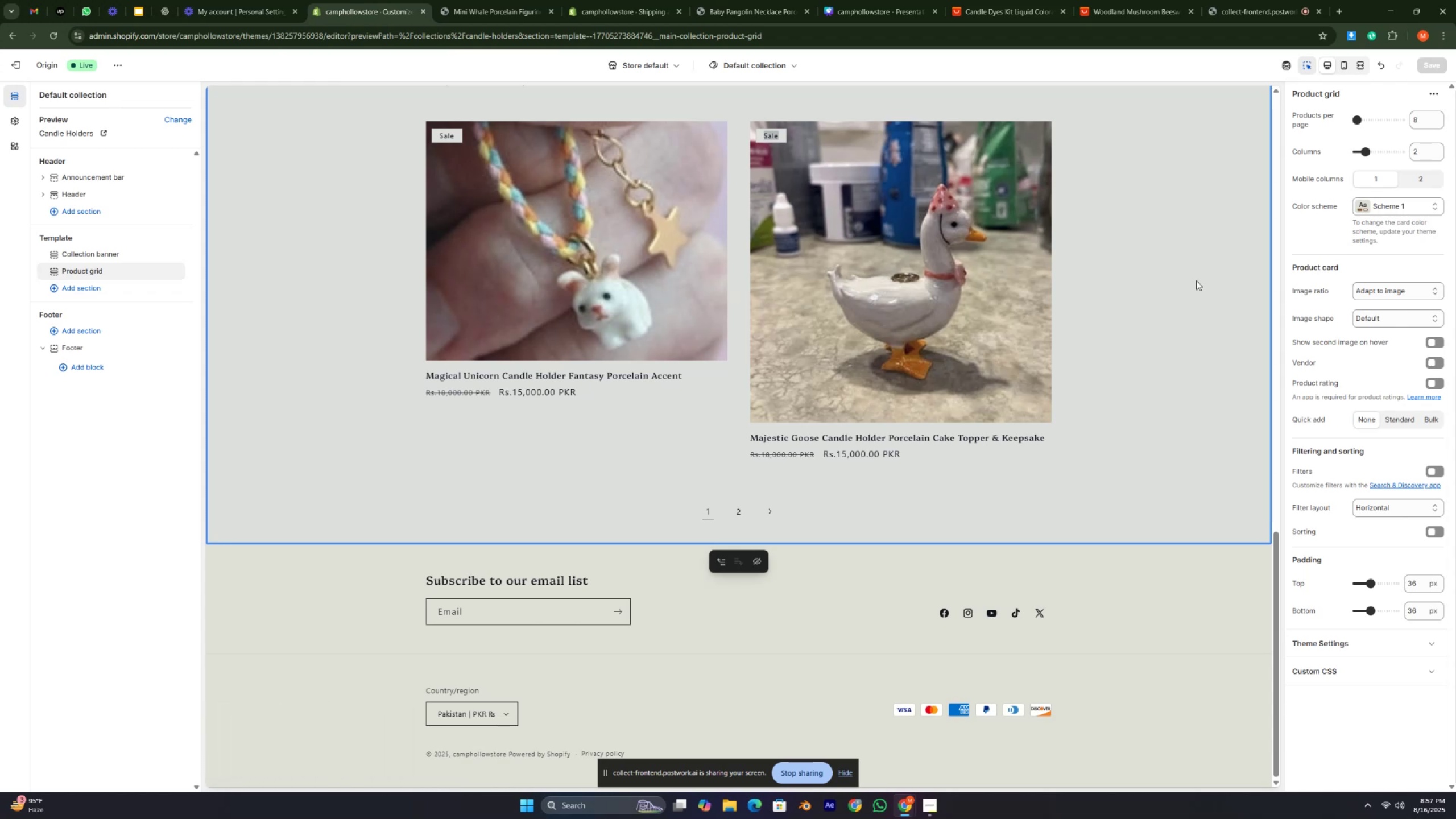 
type(ll)
 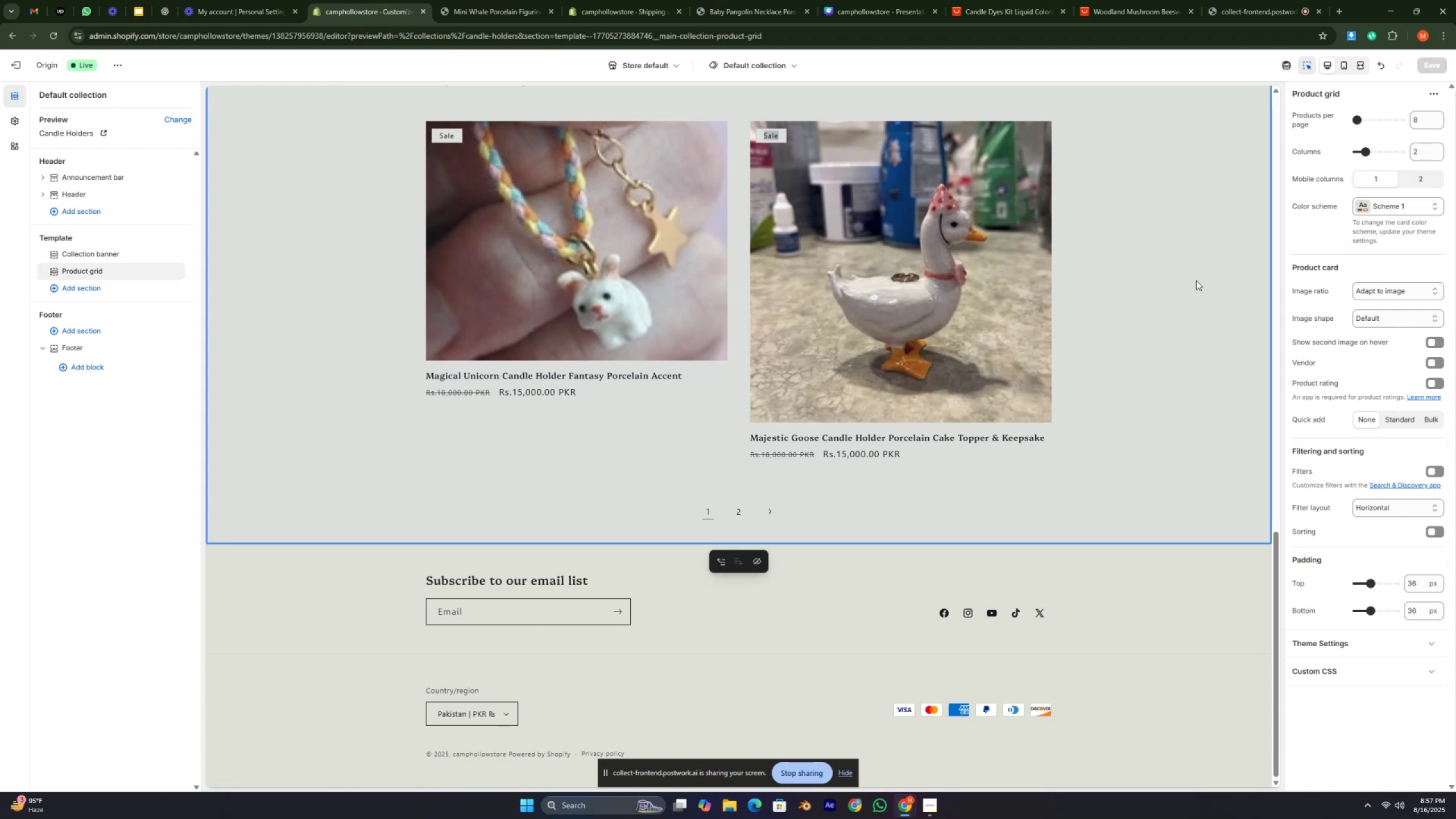 
hold_key(key=K, duration=0.58)
 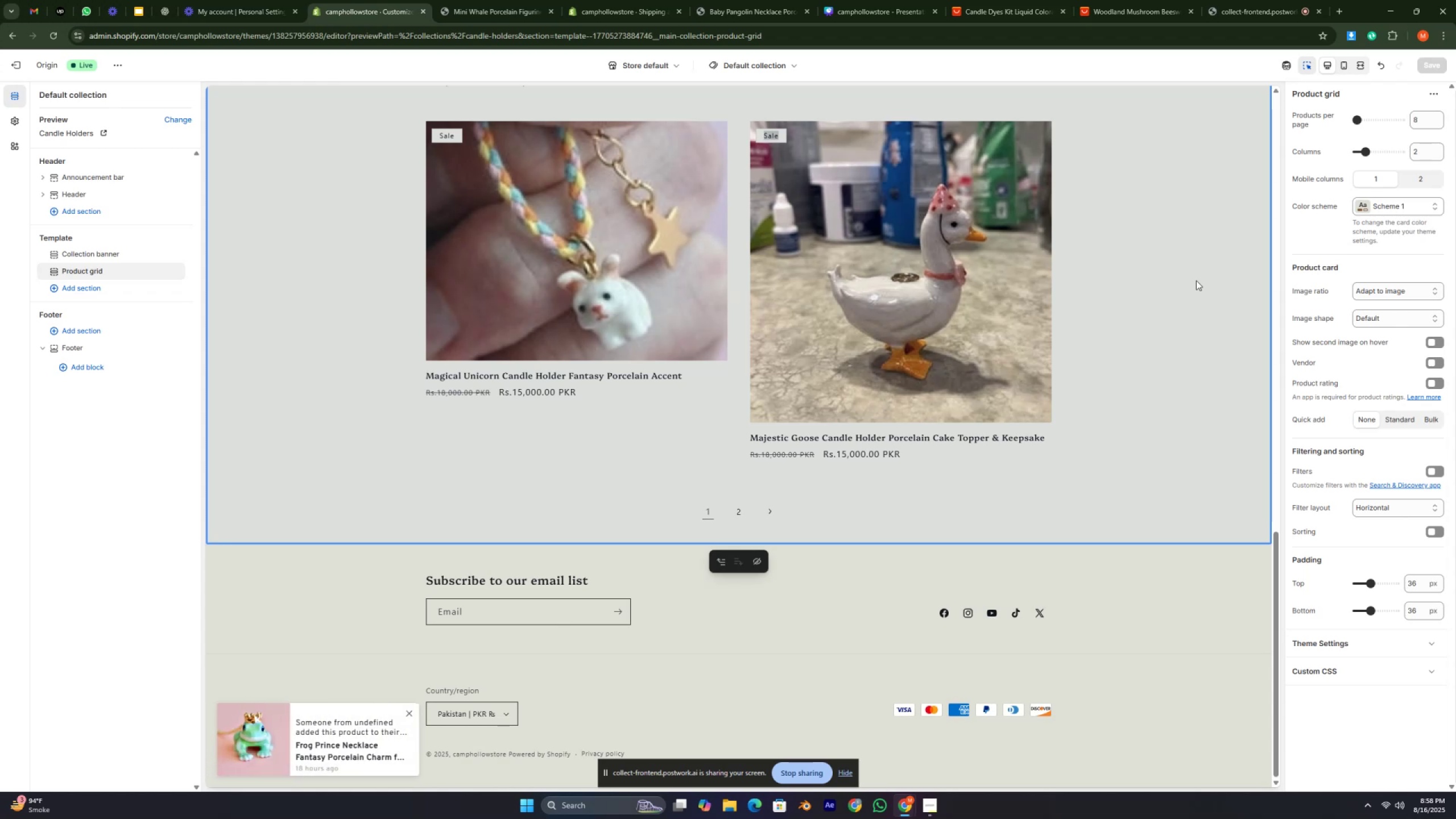 
wait(58.34)
 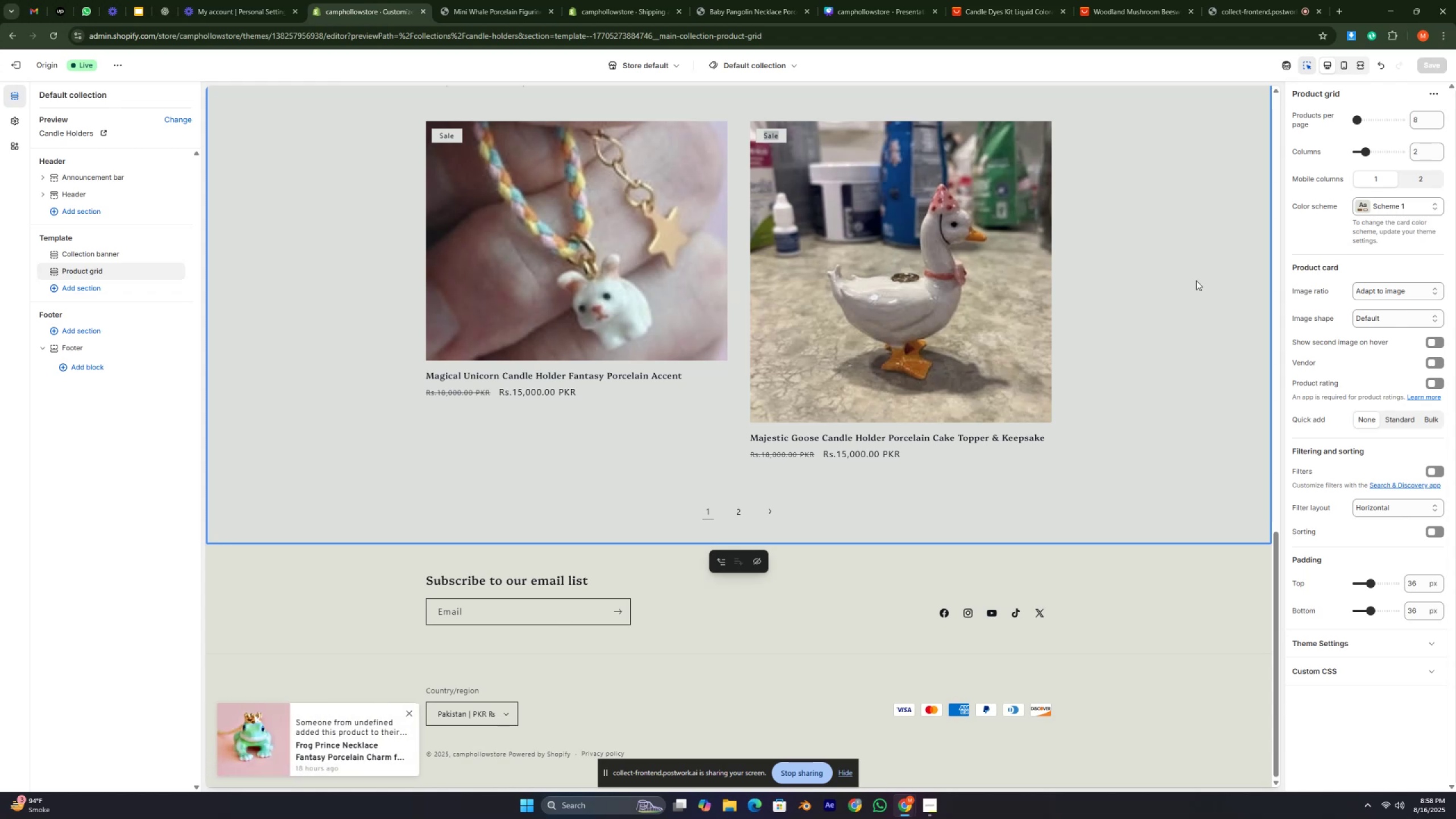 
type(l;l;l;l;ll)
 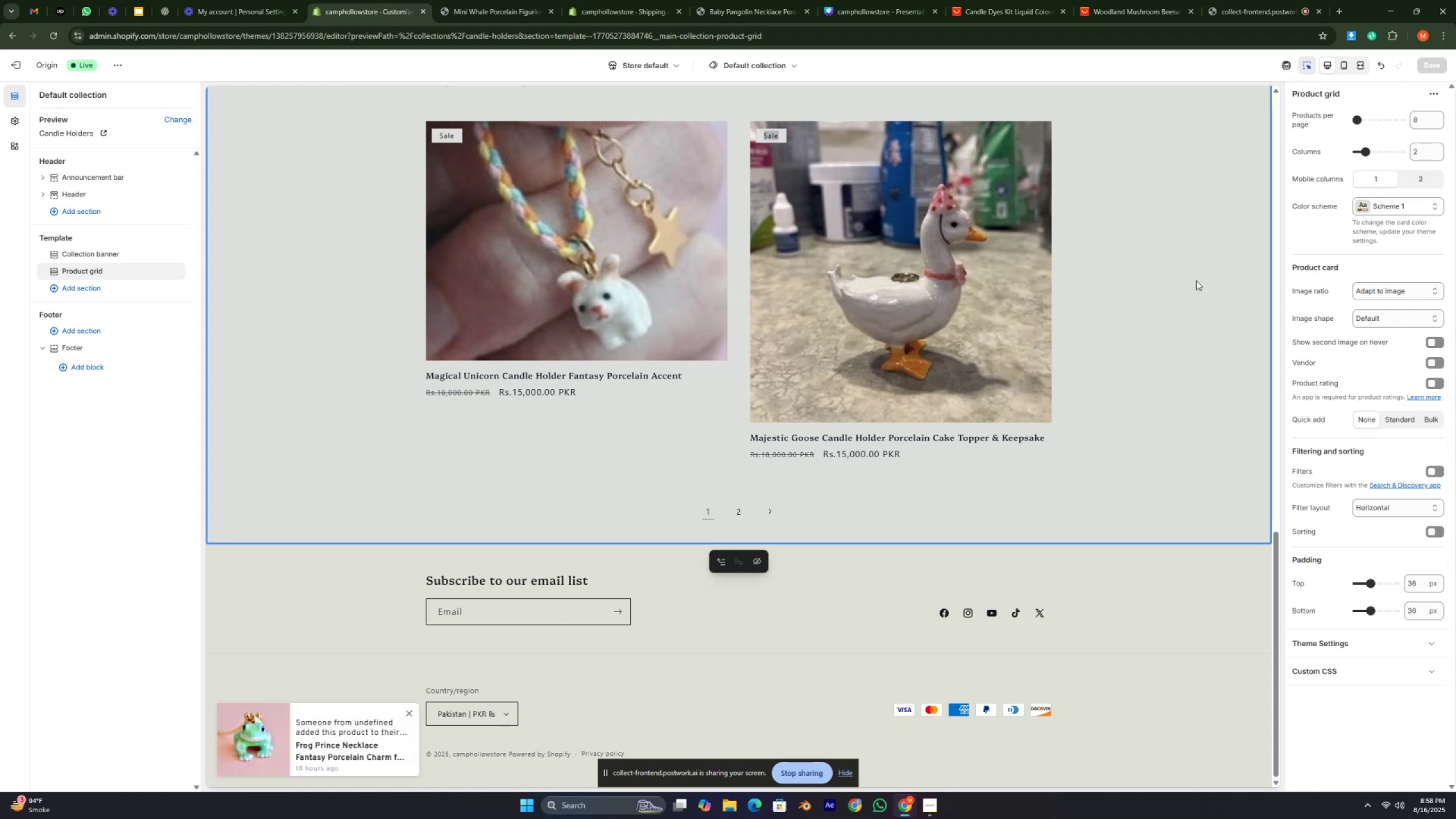 
hold_key(key=Semicolon, duration=0.37)
 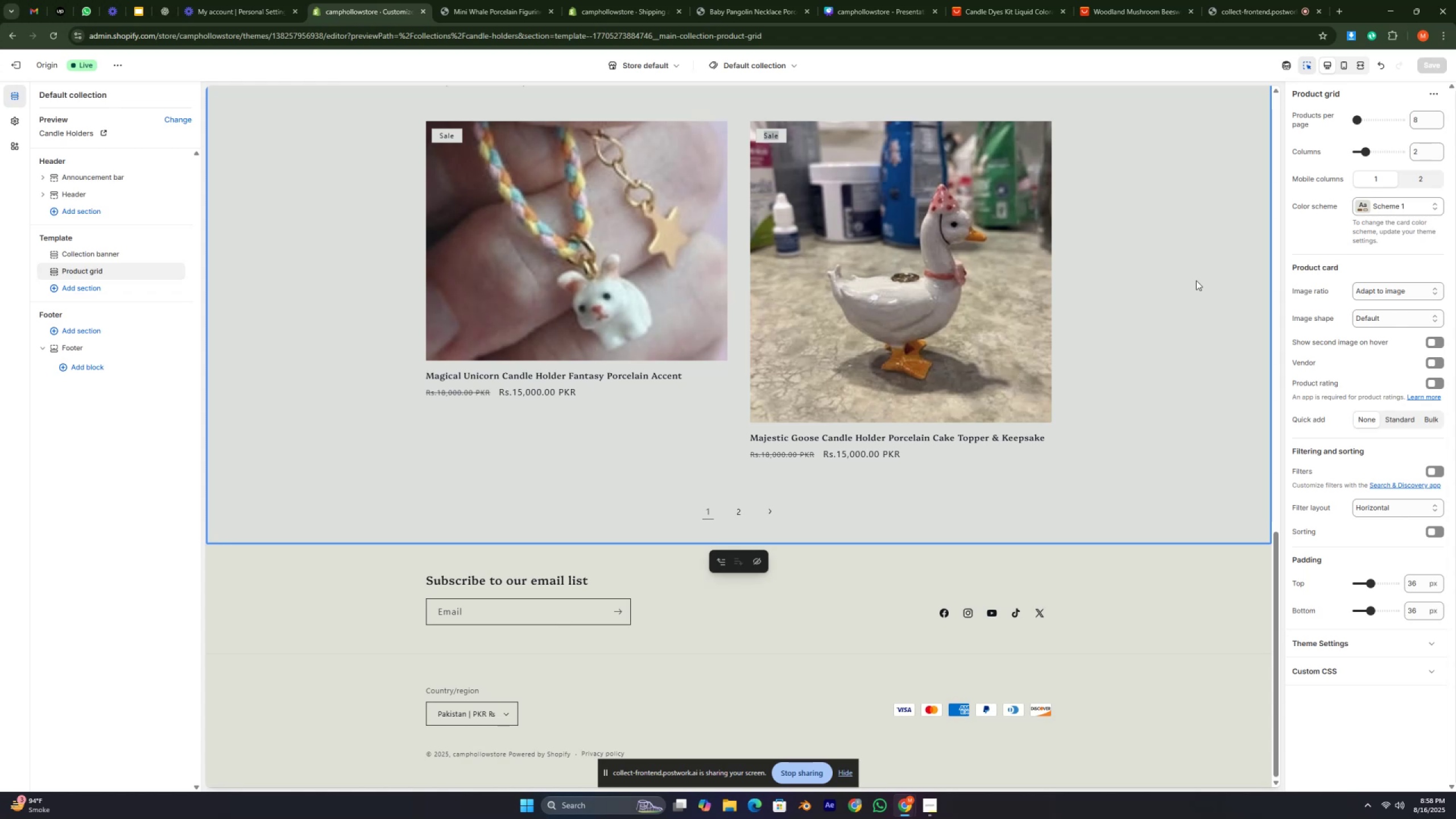 
wait(26.34)
 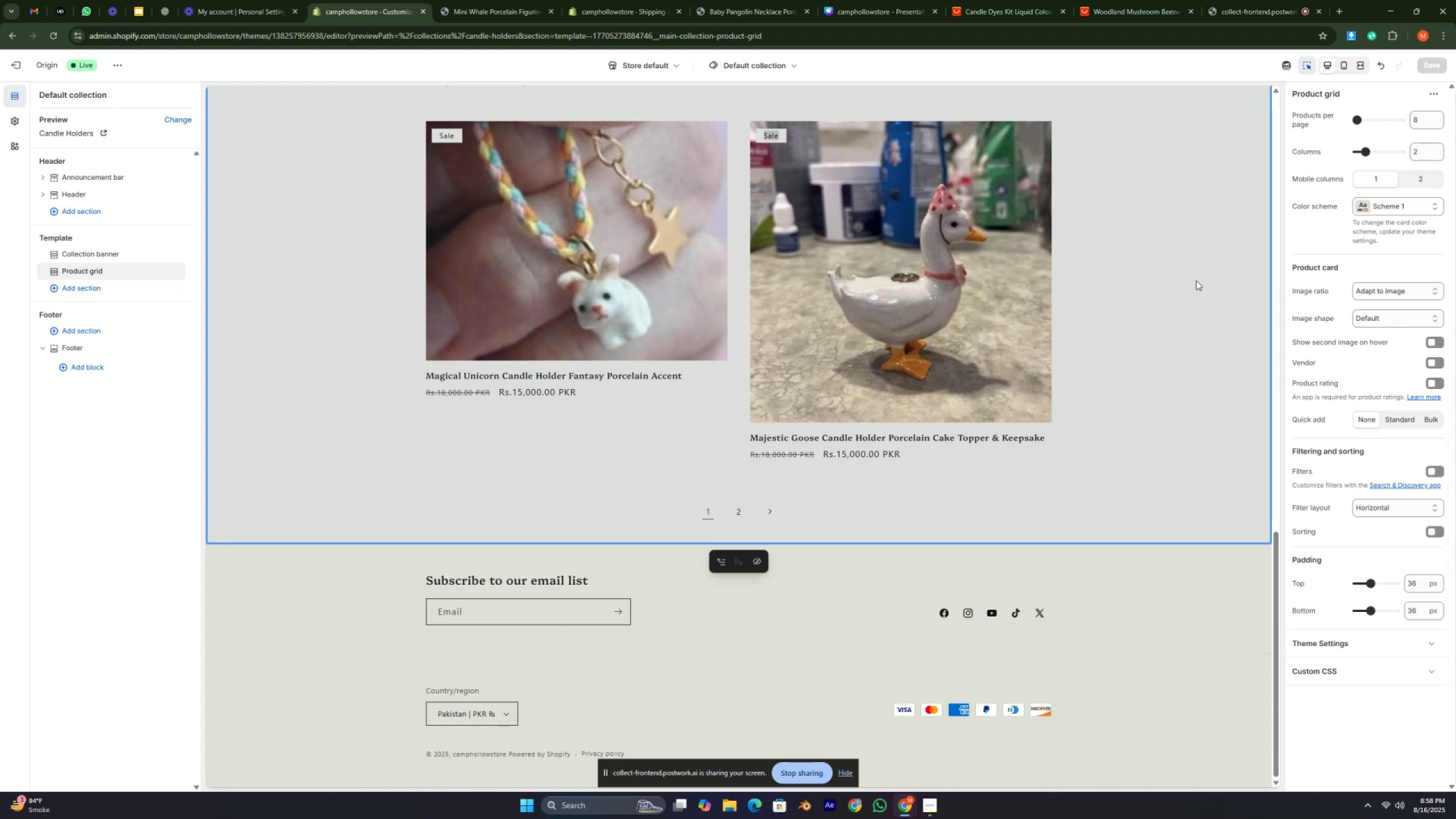 
key(L)
 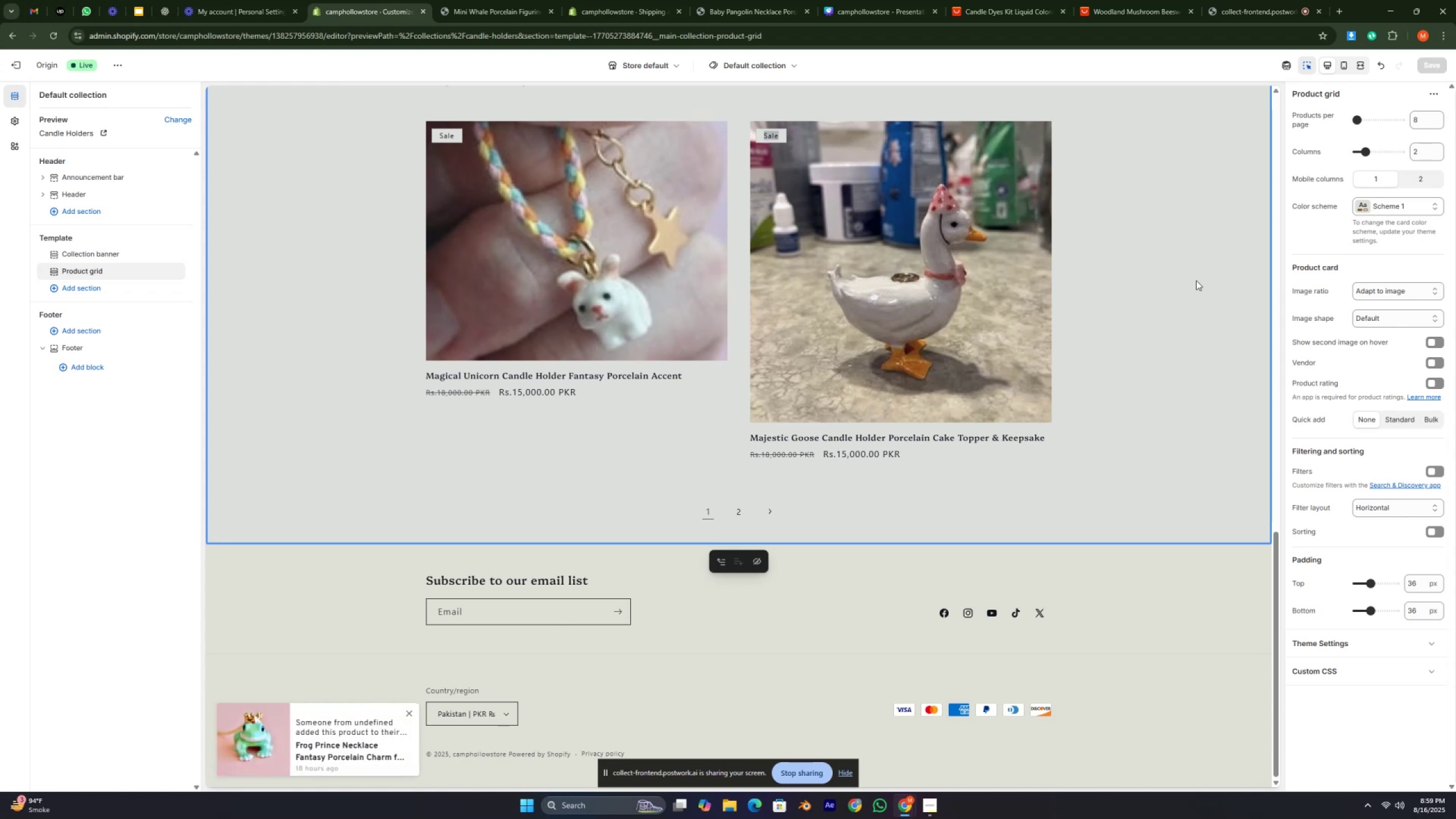 
key(Semicolon)
 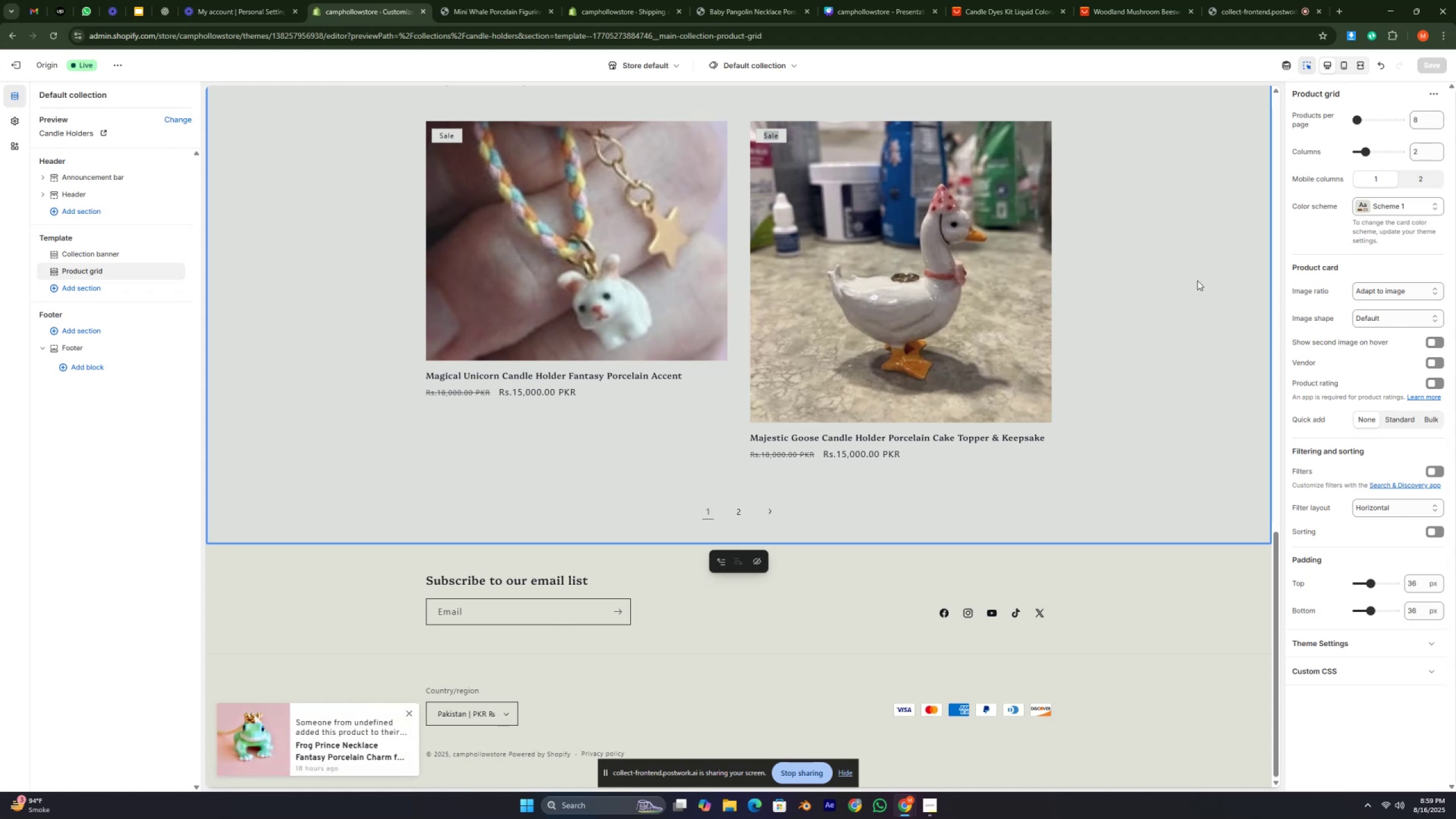 
scroll: coordinate [1197, 280], scroll_direction: up, amount: 2.0
 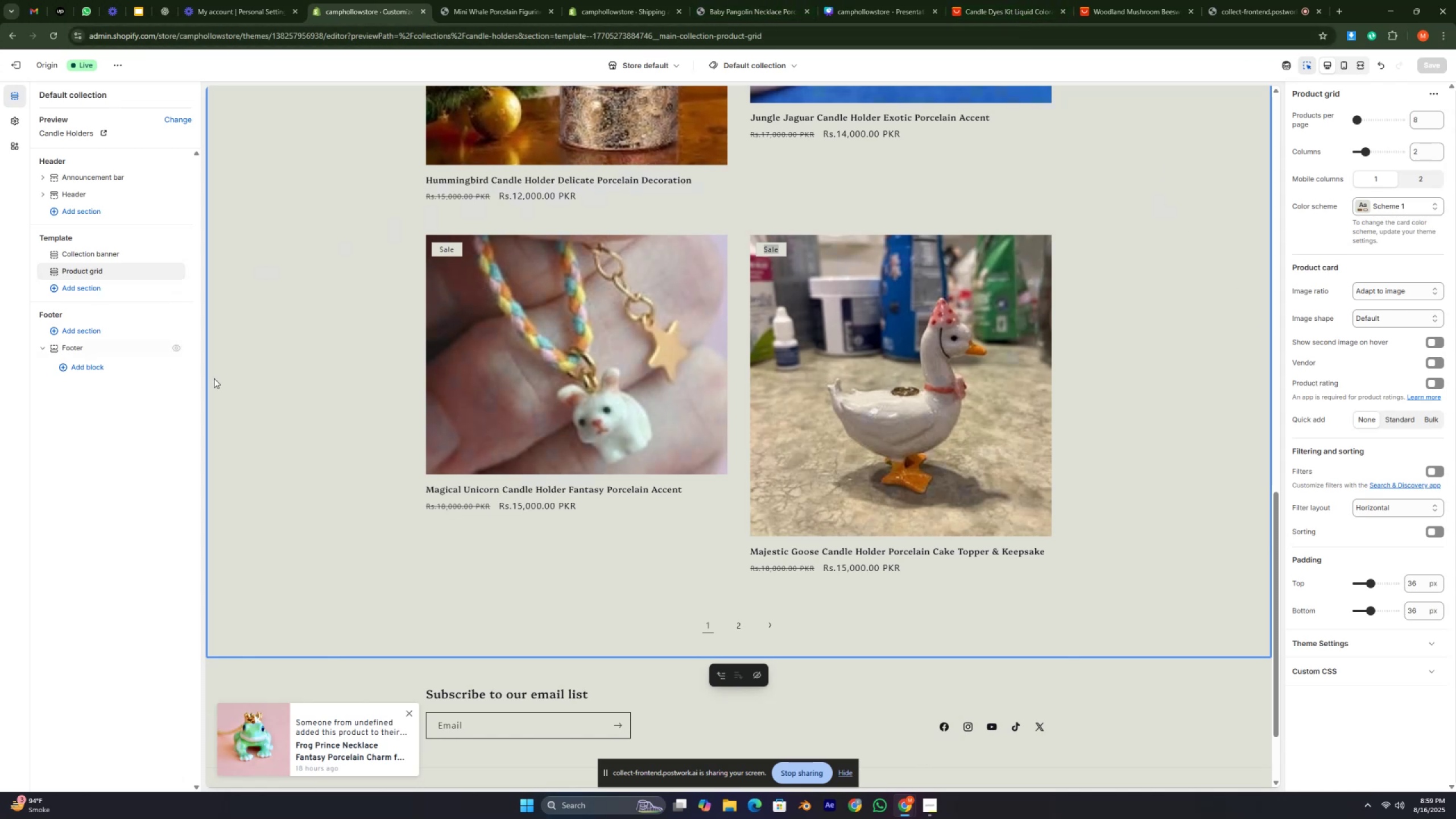 
wait(6.35)
 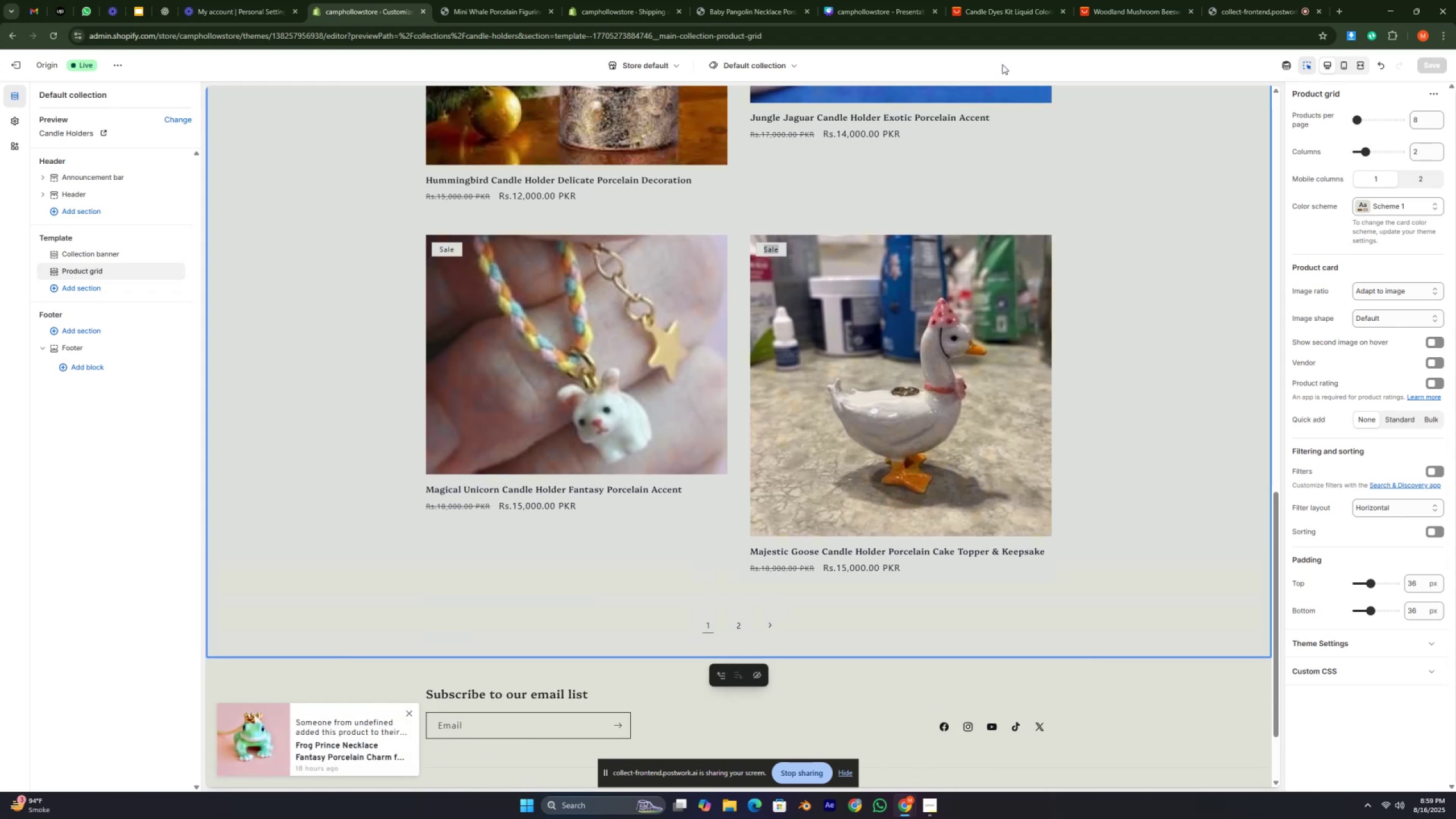 
left_click([349, 305])
 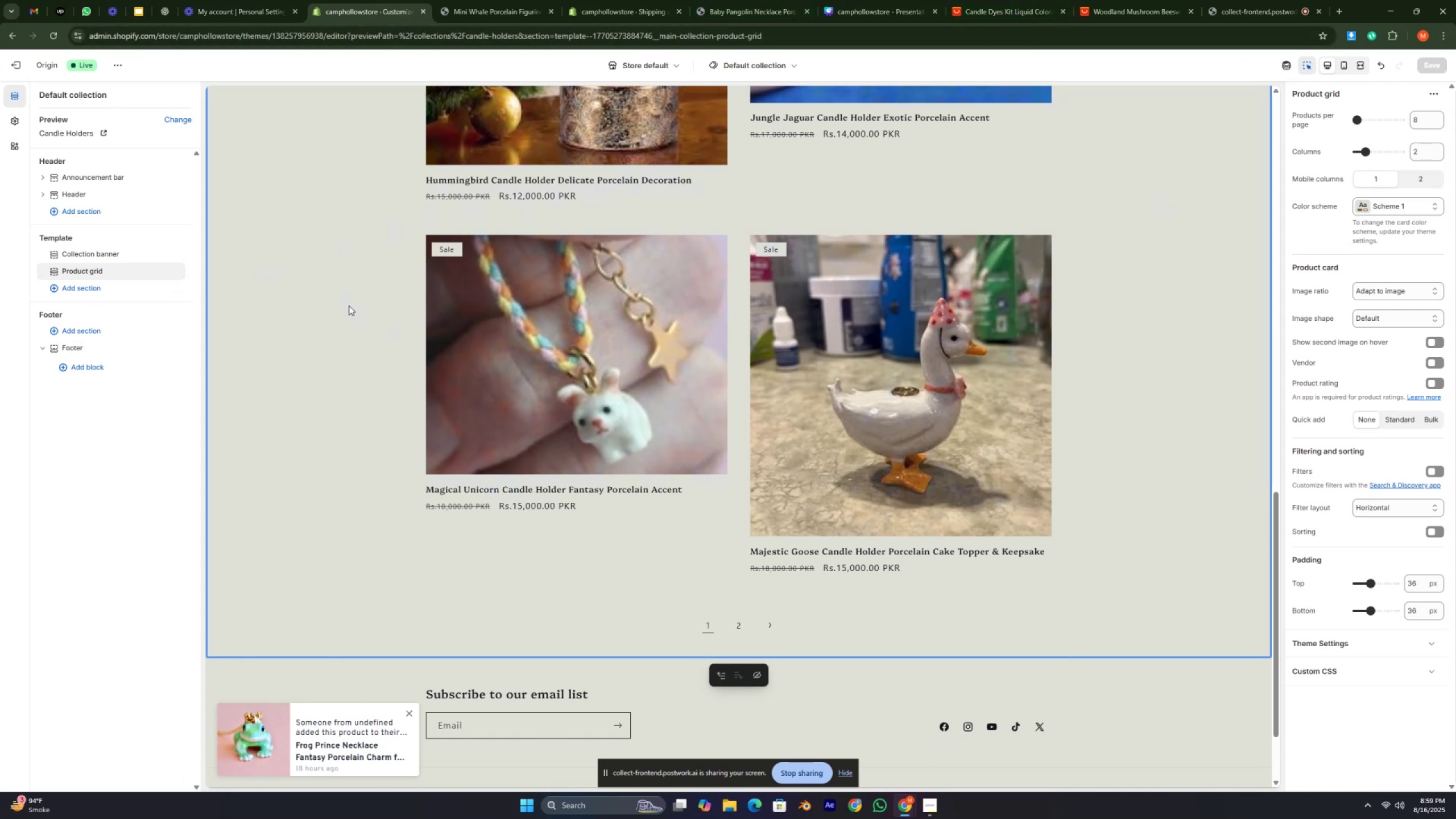 
left_click([349, 305])
 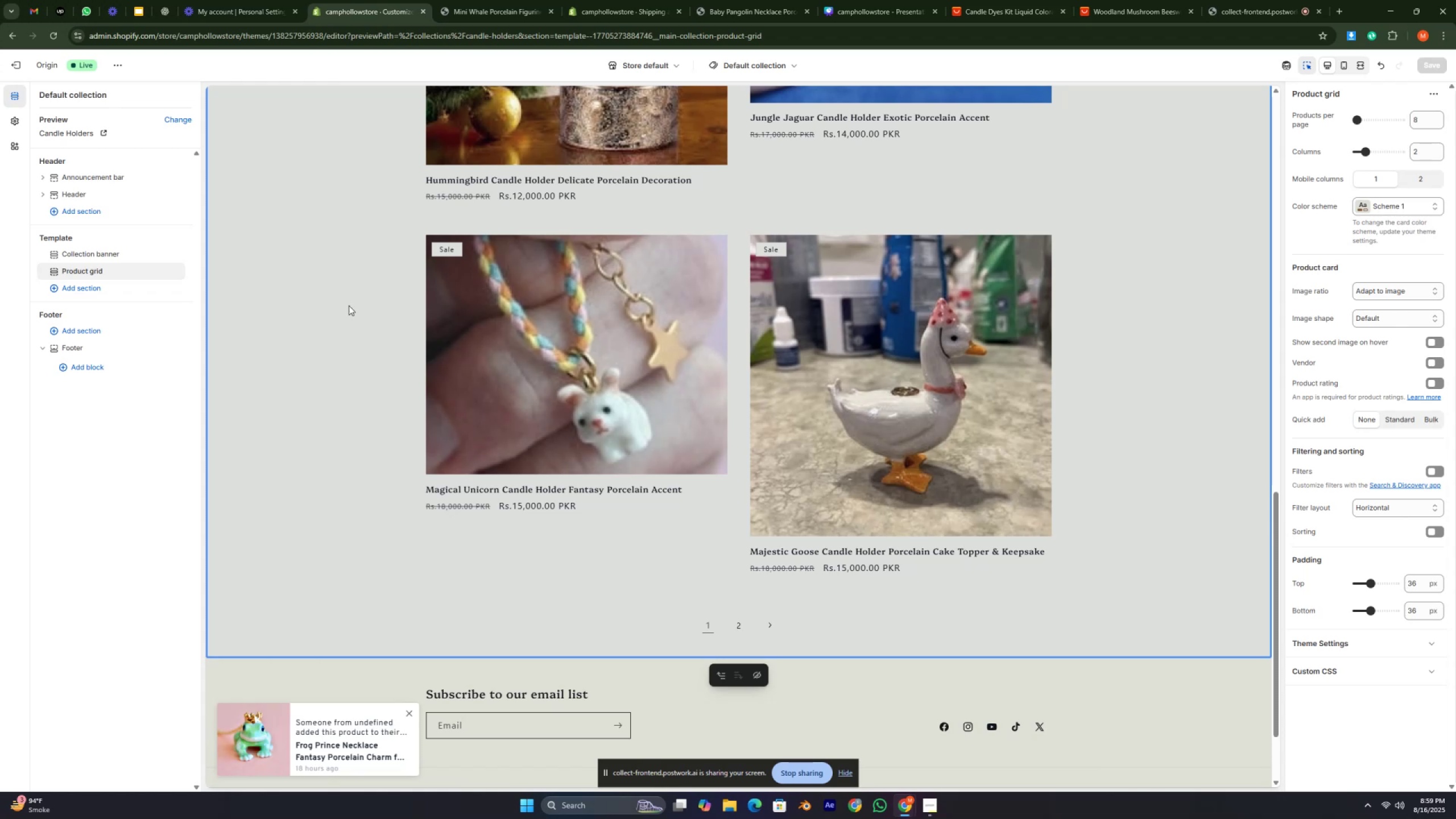 
wait(52.19)
 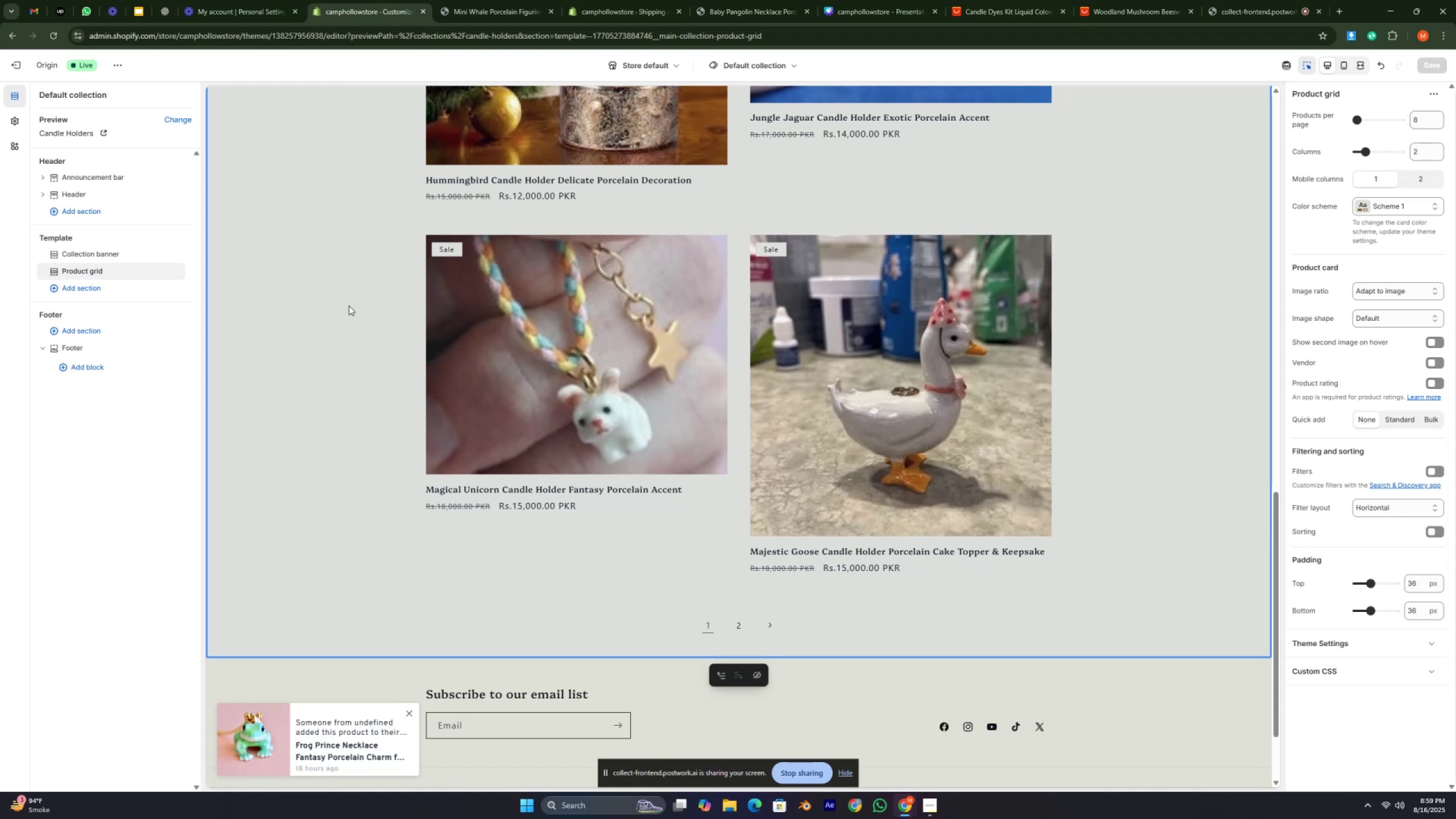 
scroll: coordinate [1147, 425], scroll_direction: down, amount: 12.0
 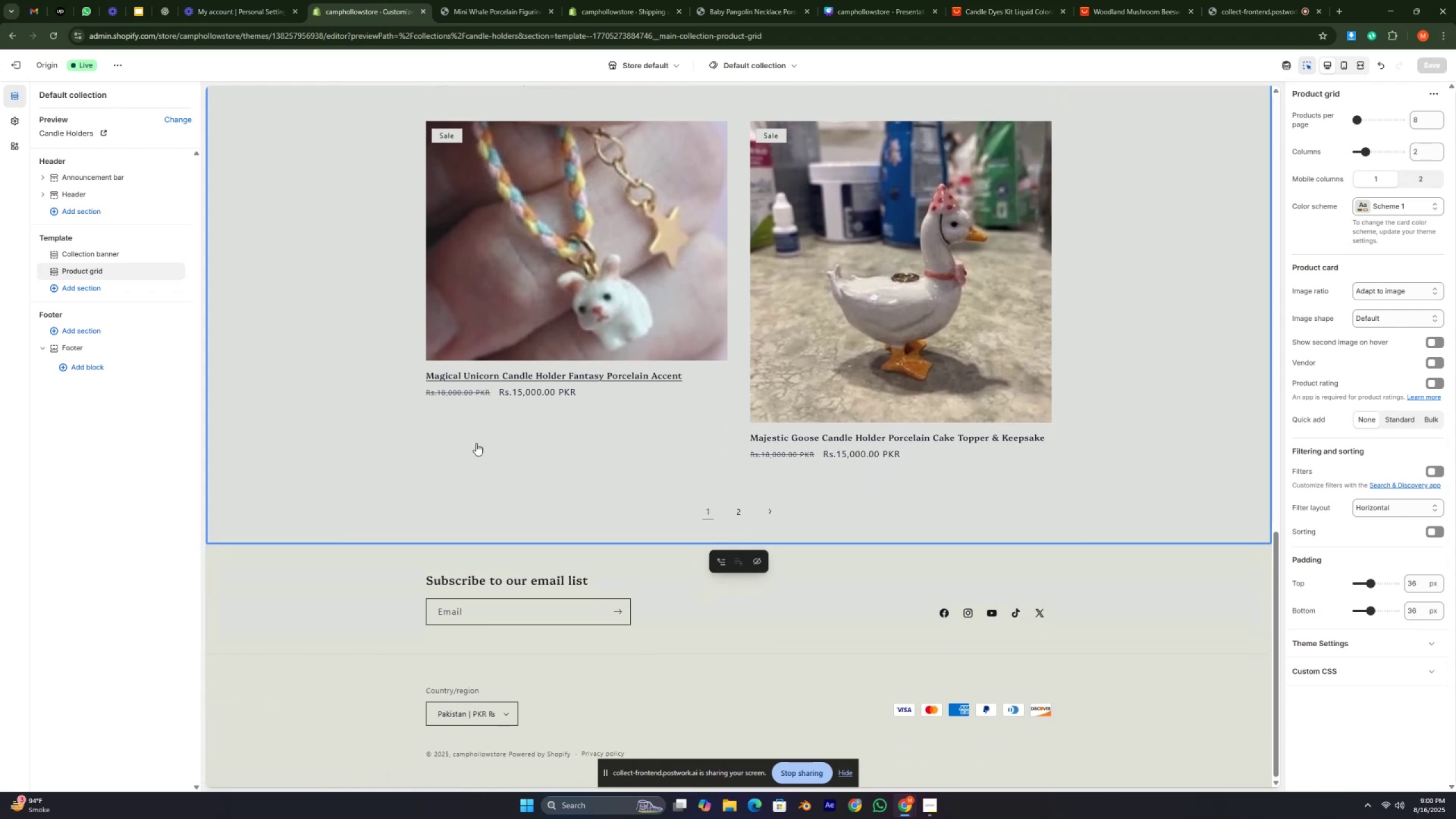 
left_click([328, 387])
 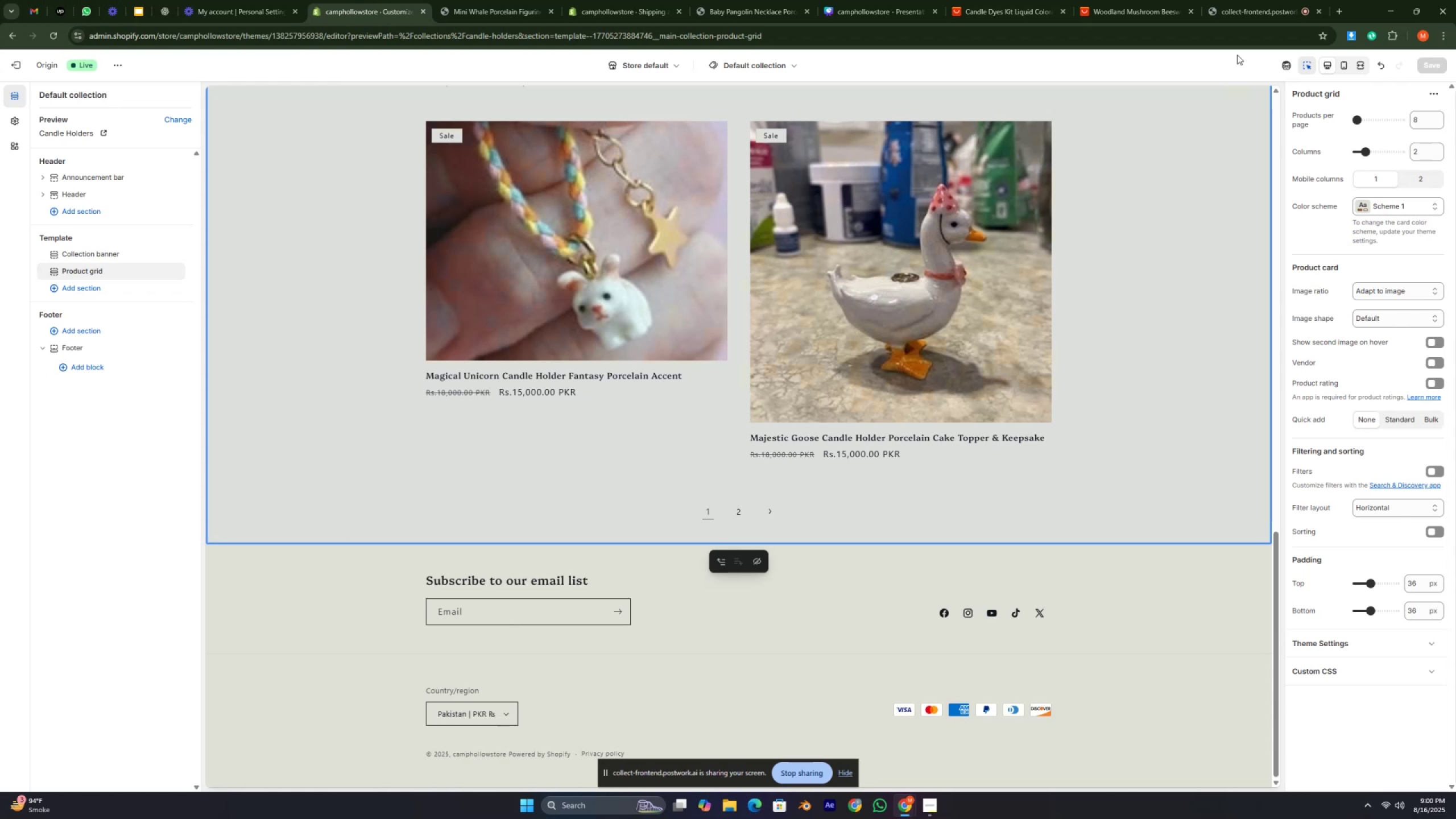 
left_click([1240, 0])
 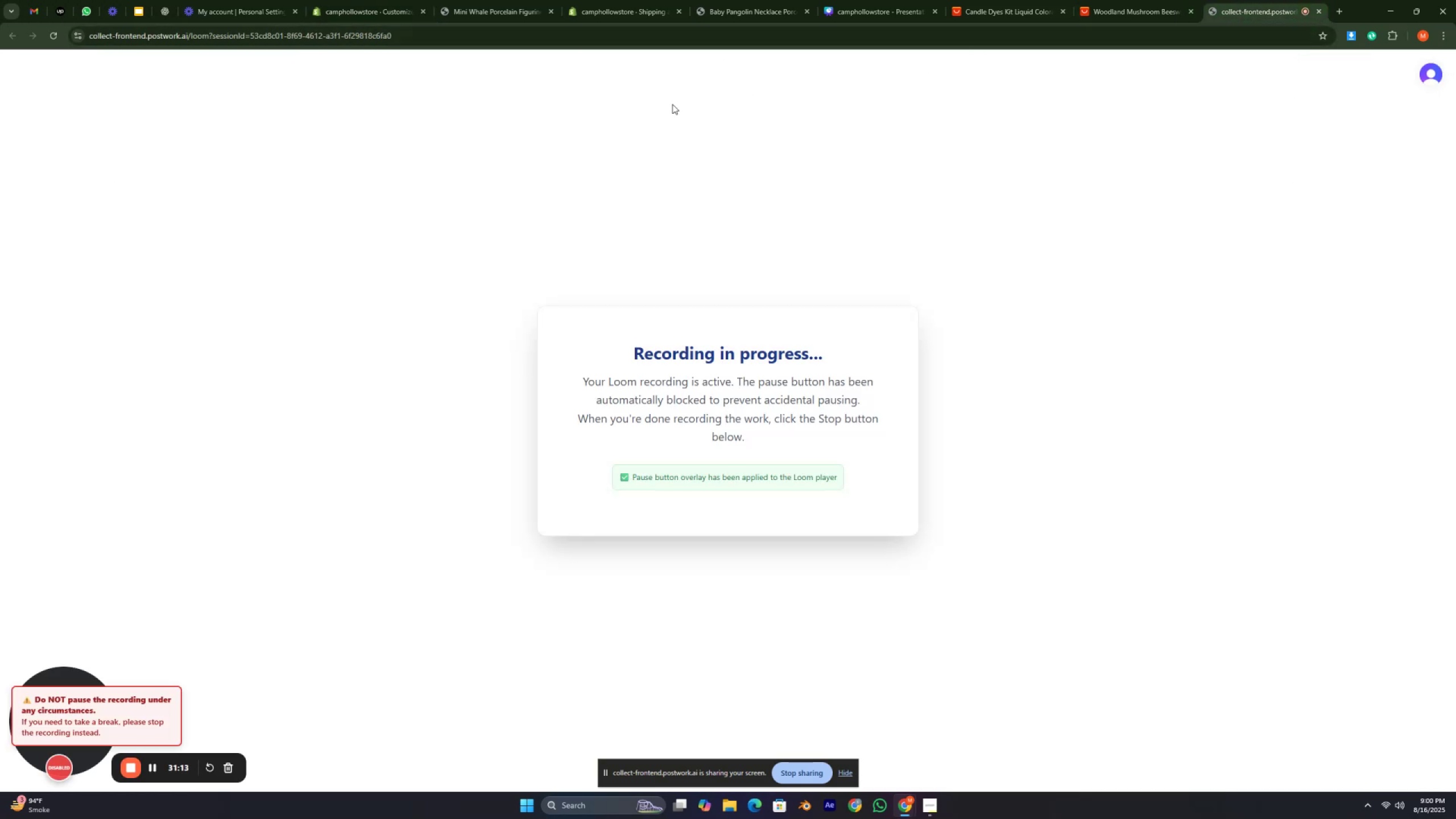 
left_click([493, 0])
 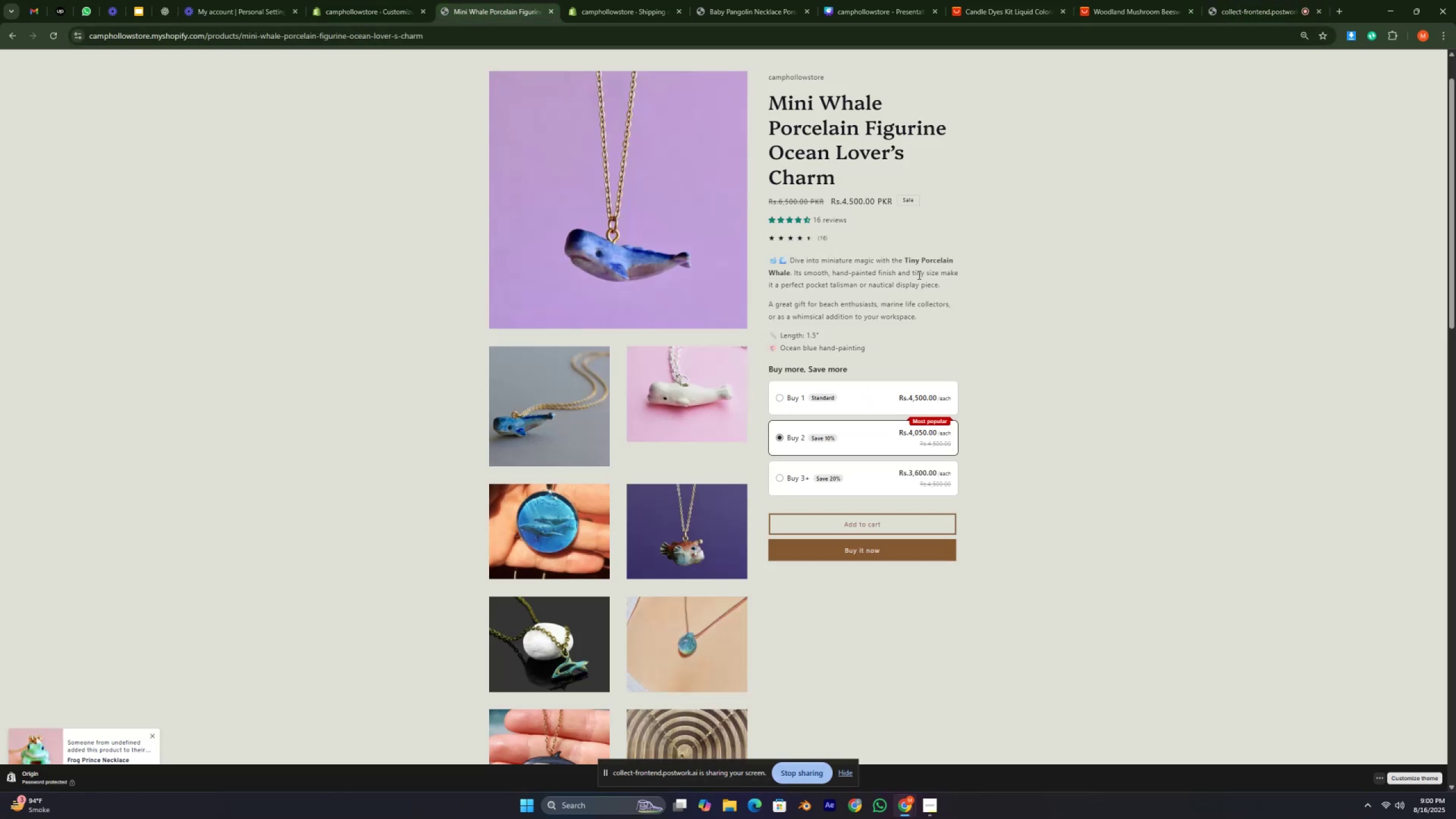 
double_click([938, 251])
 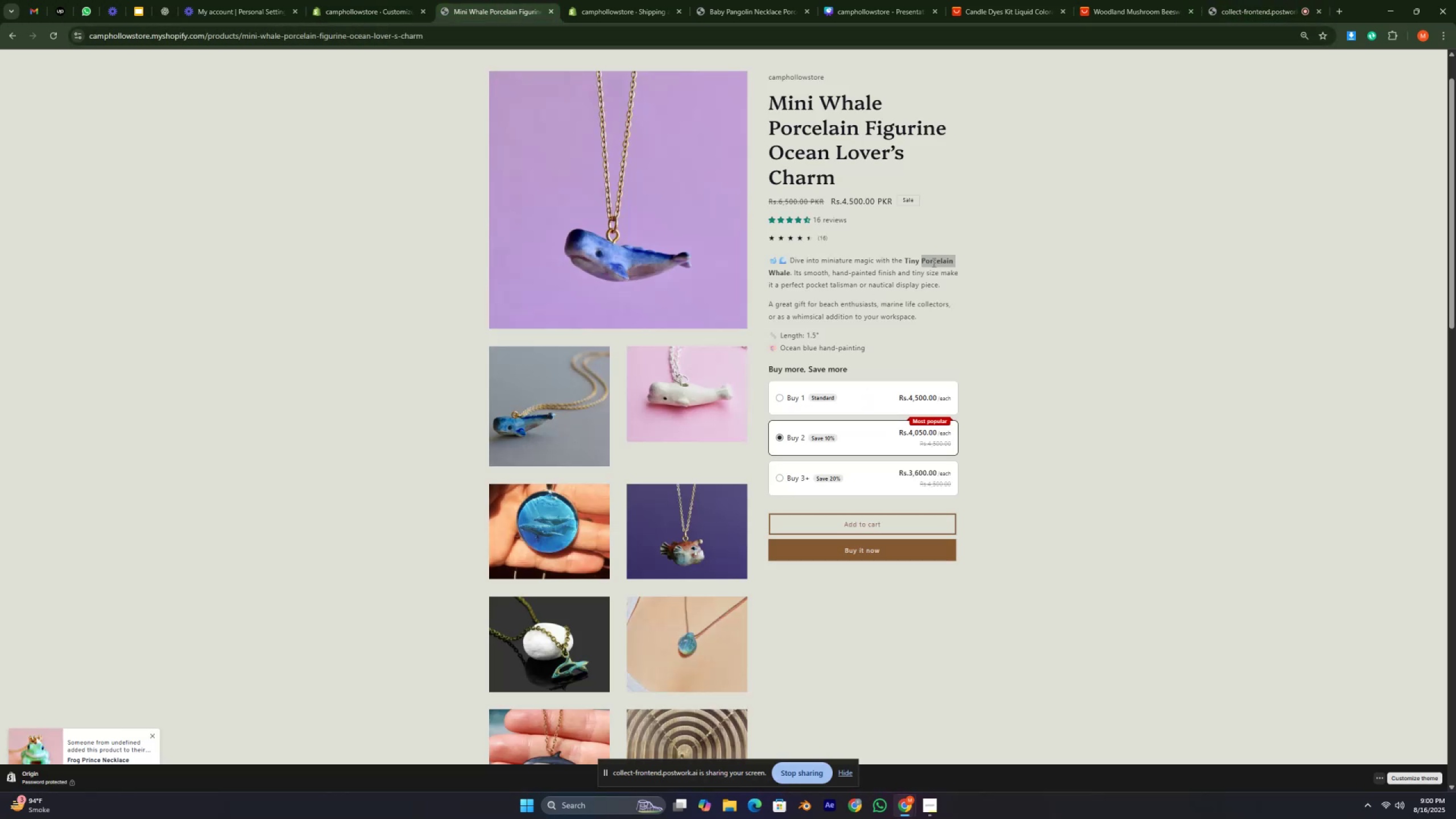 
left_click([933, 262])
 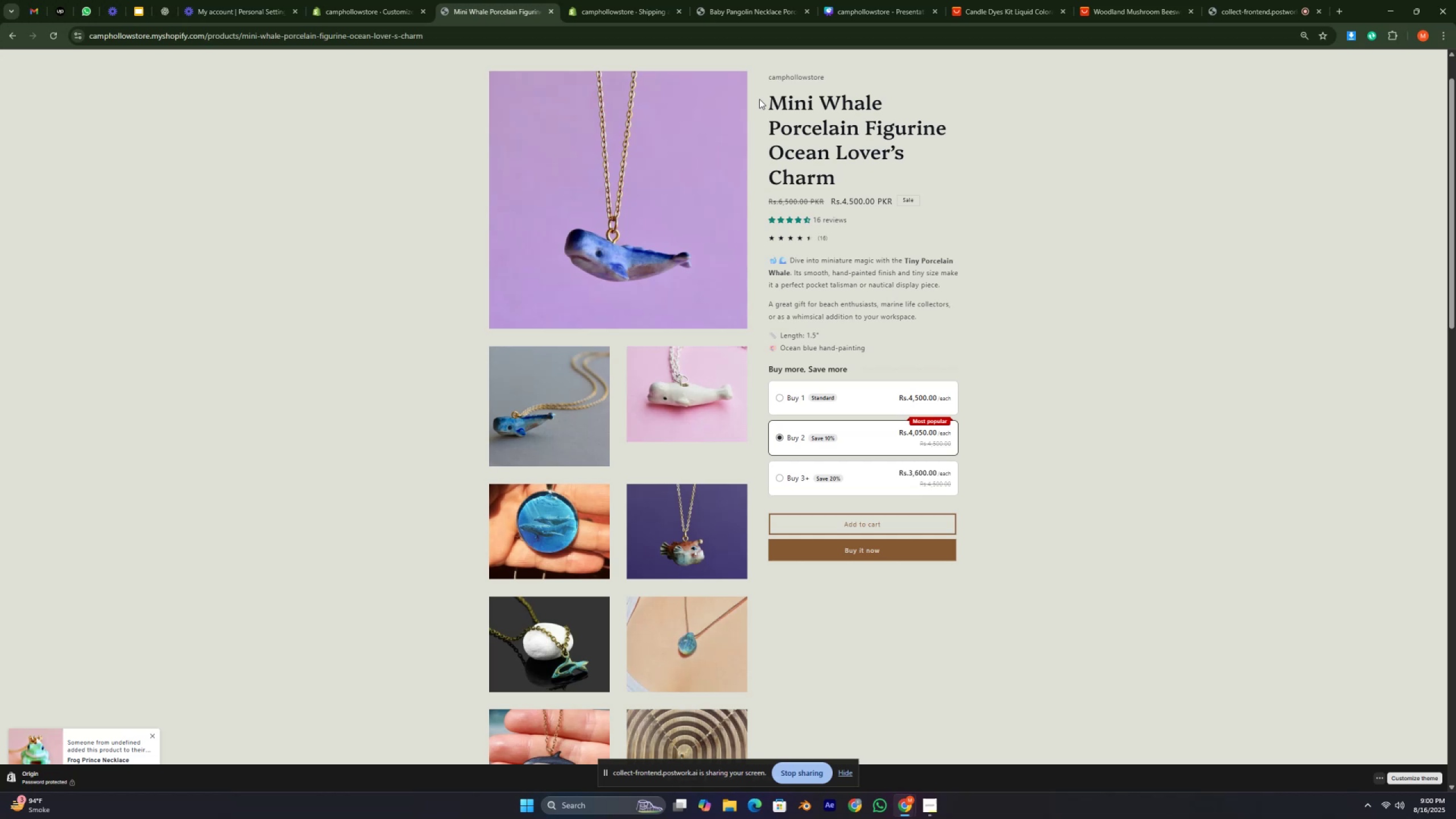 
left_click([842, 175])
 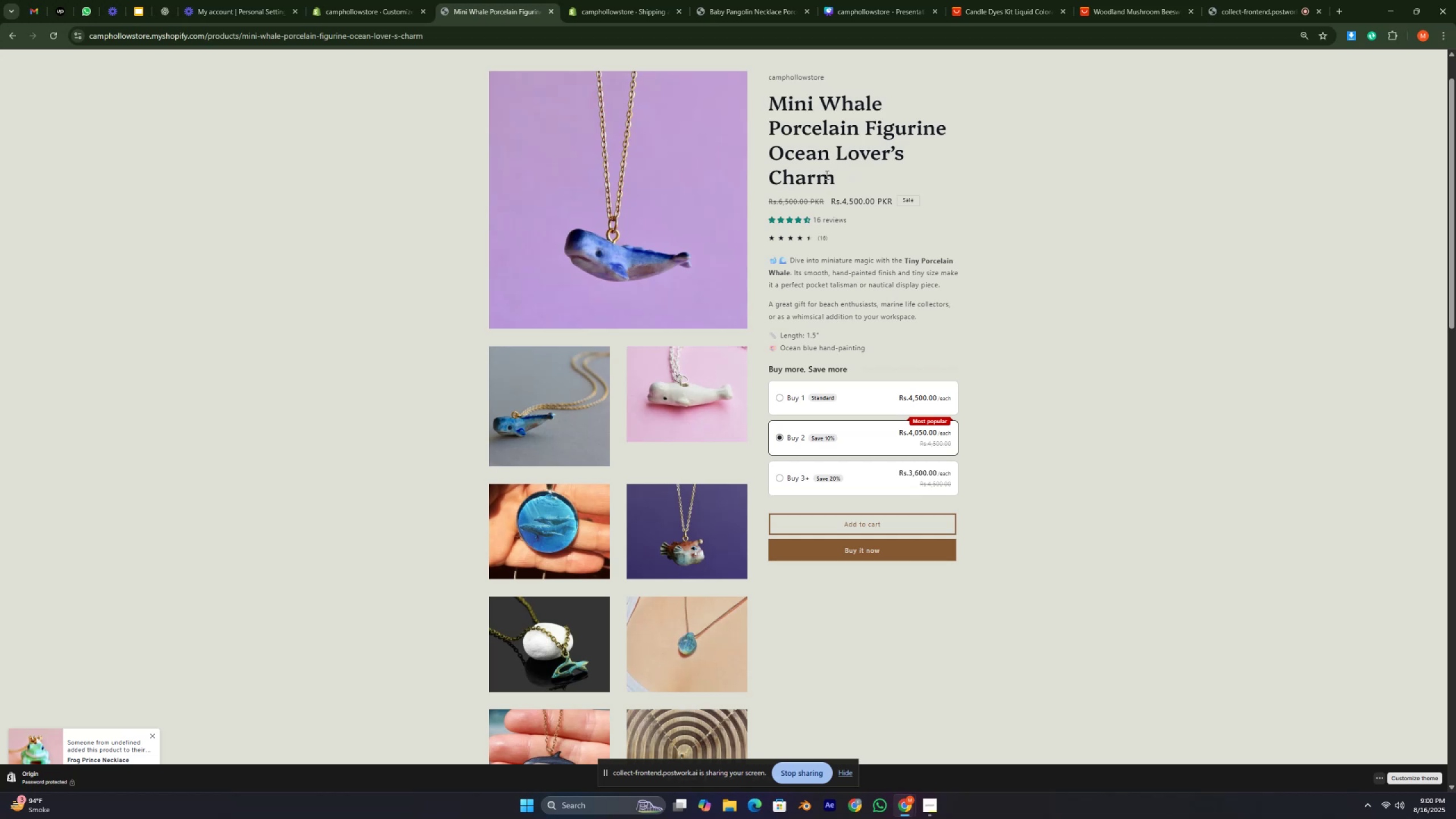 
double_click([847, 176])
 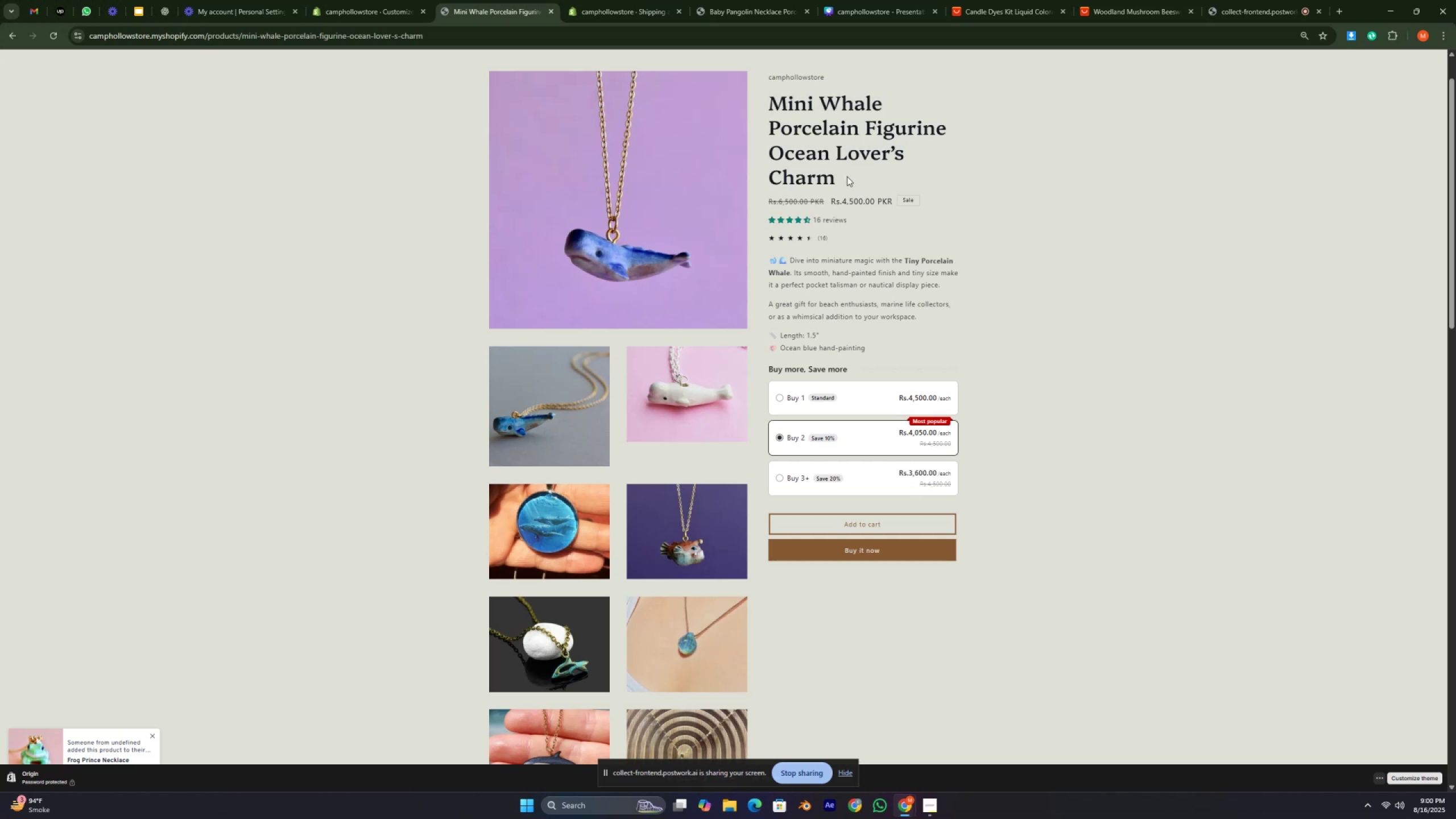 
left_click([847, 176])
 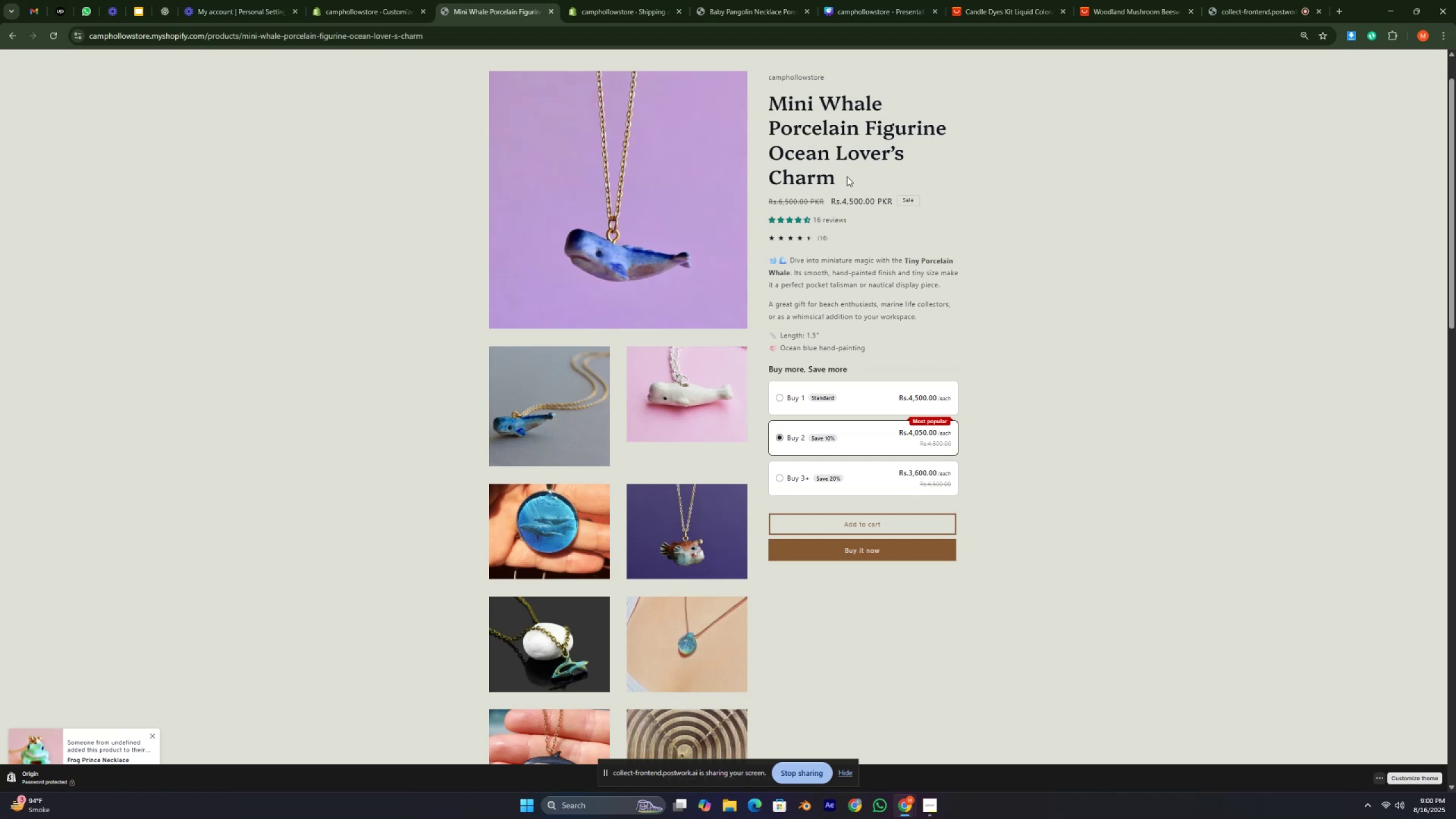 
left_click([847, 176])
 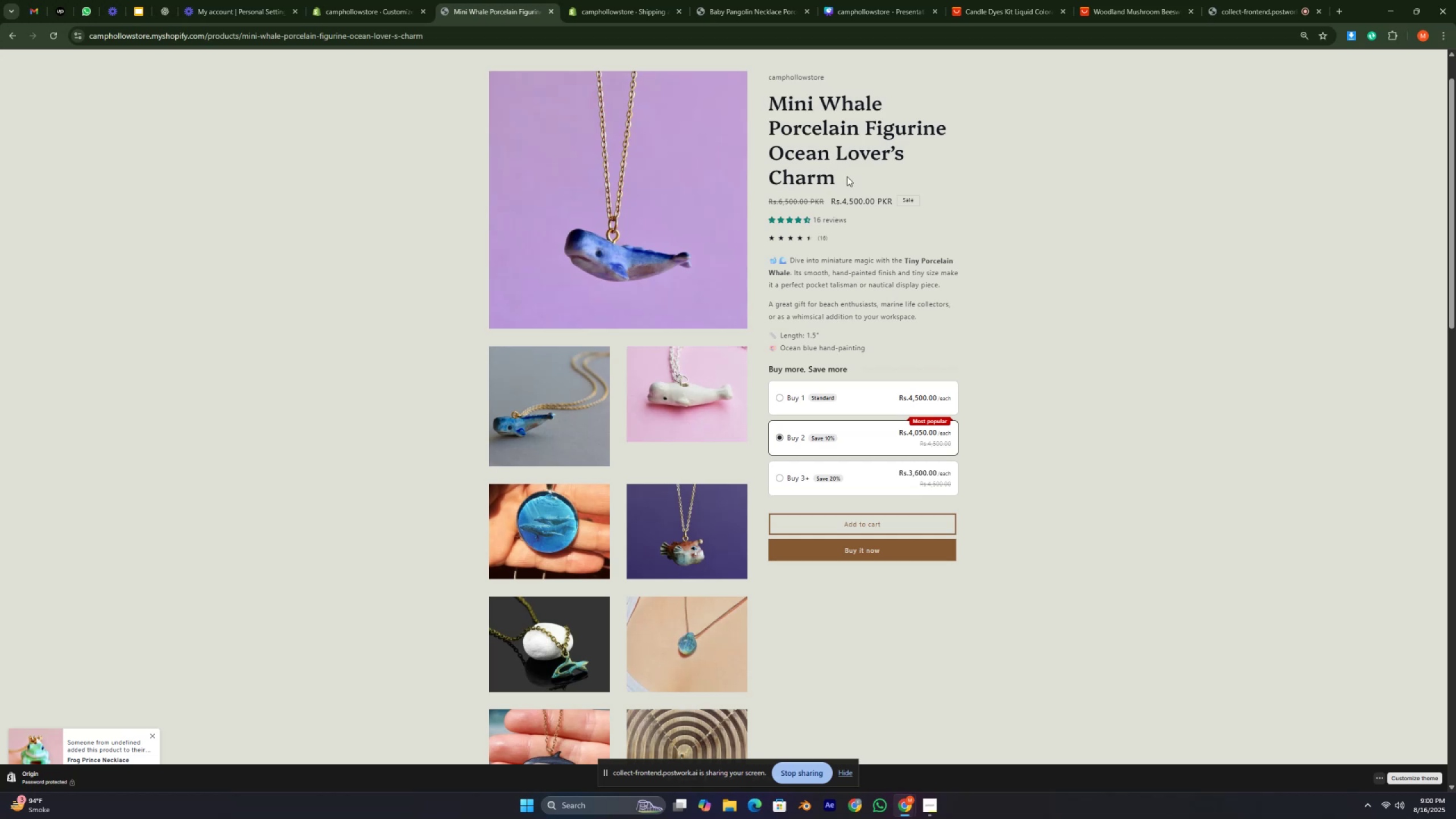 
left_click([847, 176])
 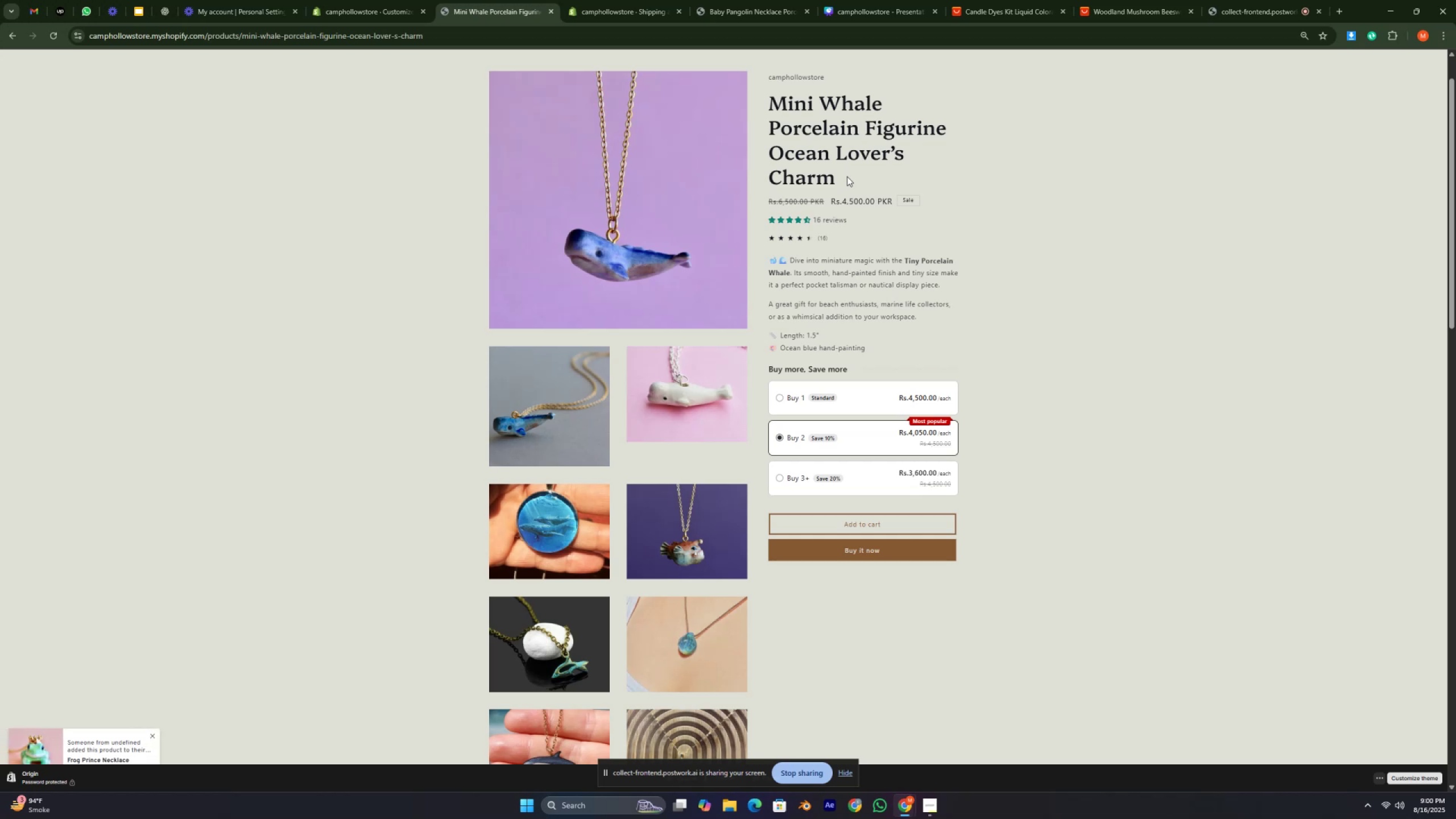 
wait(14.02)
 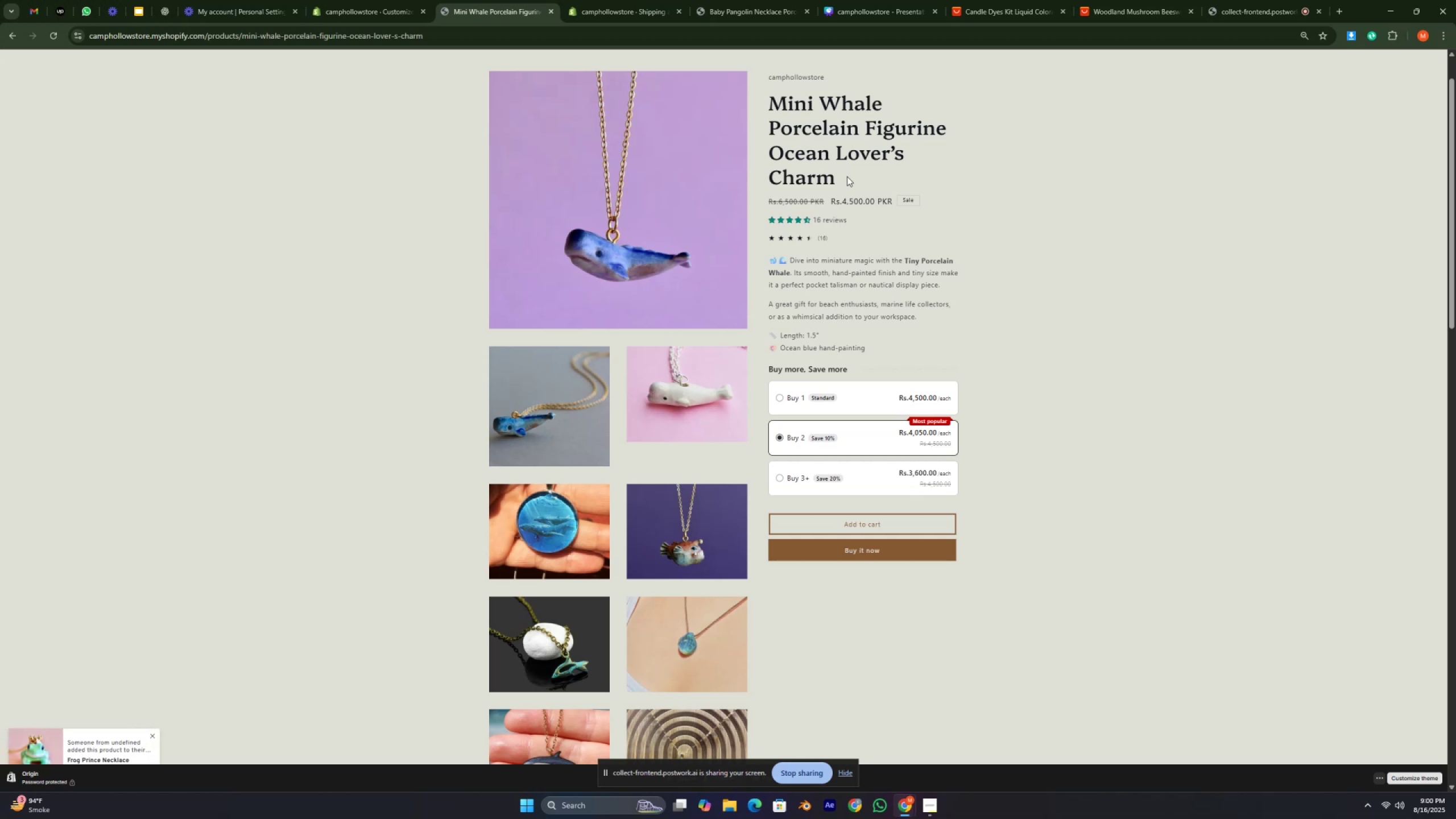 
key(Numpad1)
 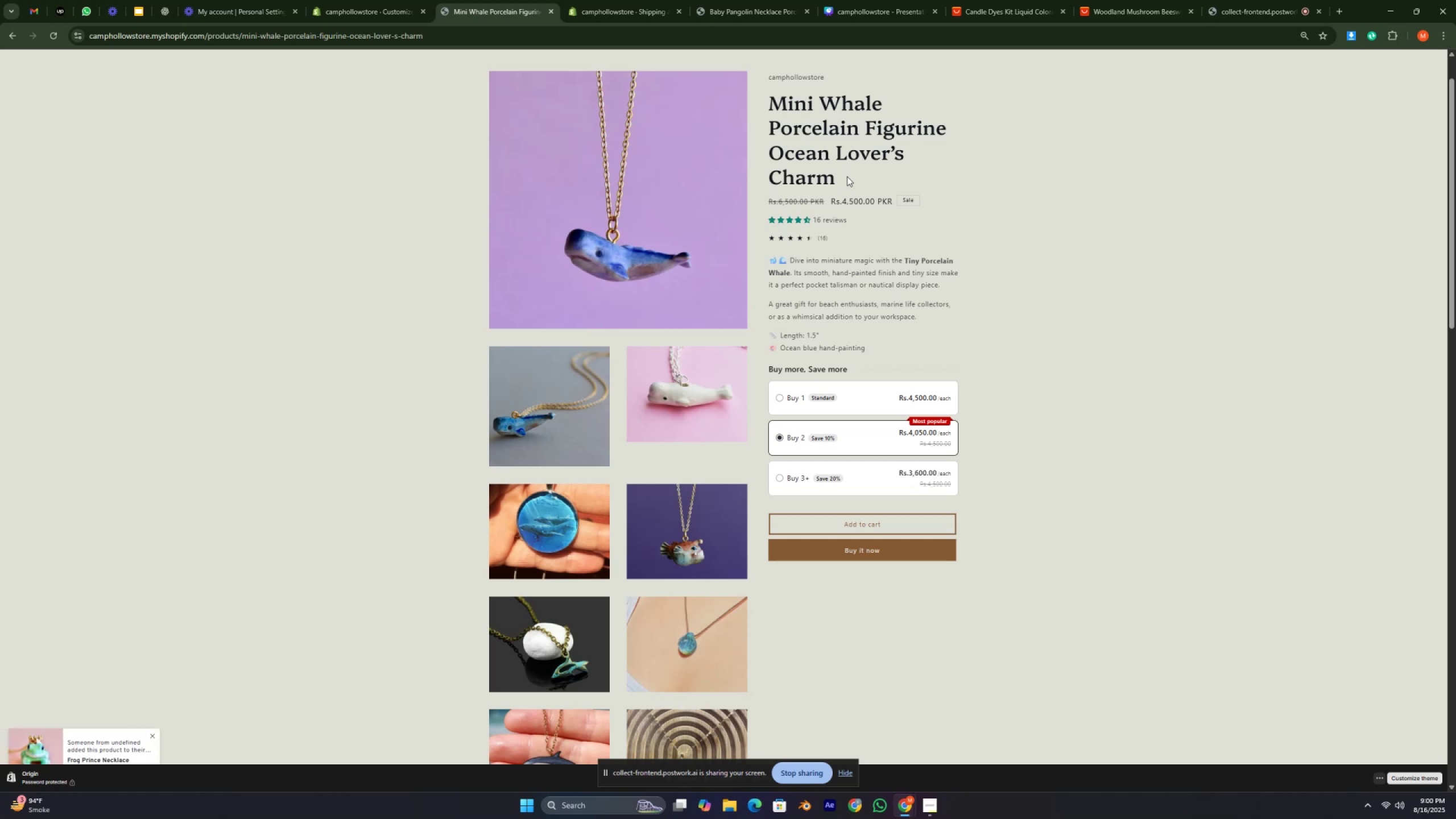 
key(Numpad2)
 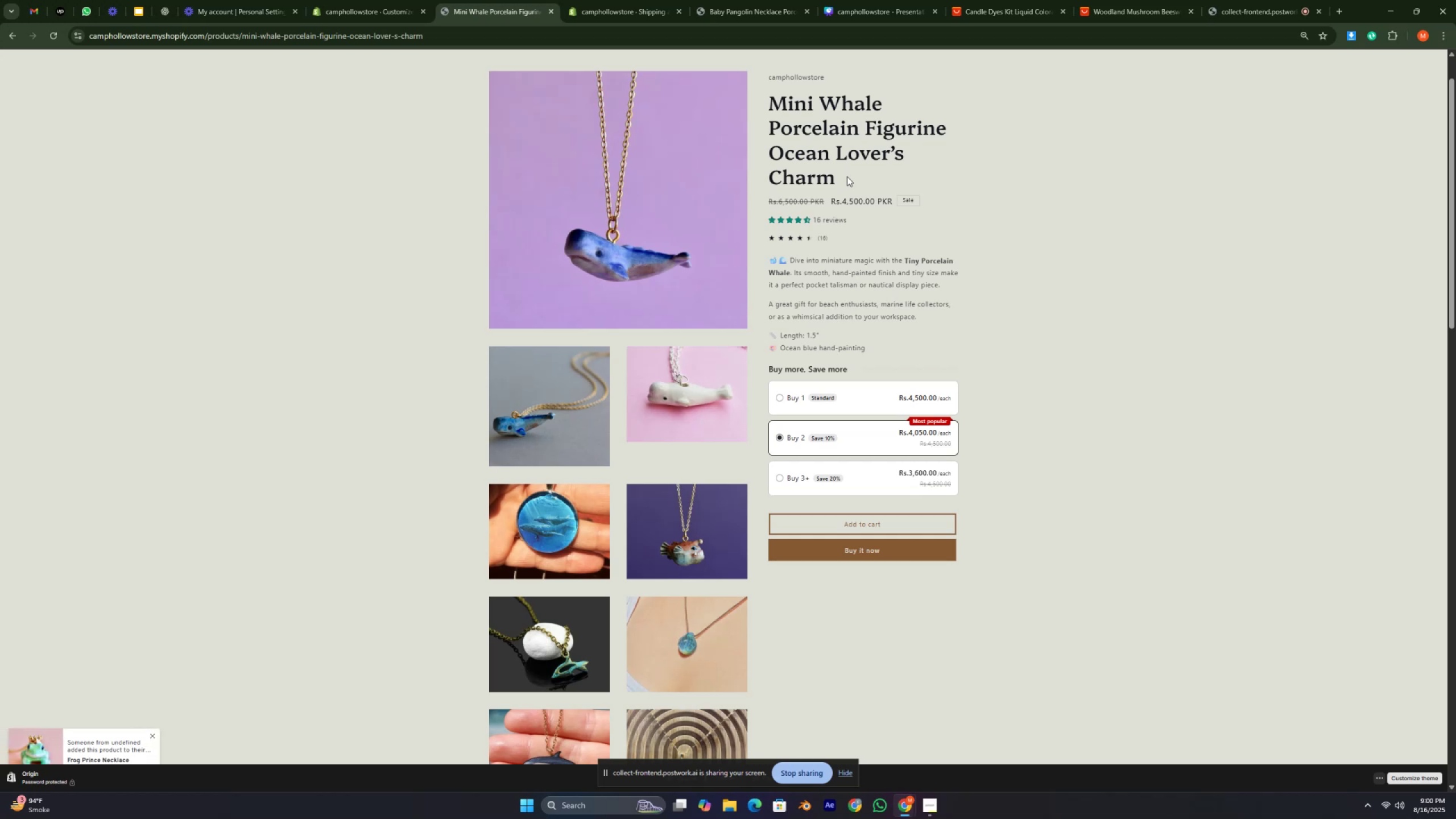 
key(Numpad1)
 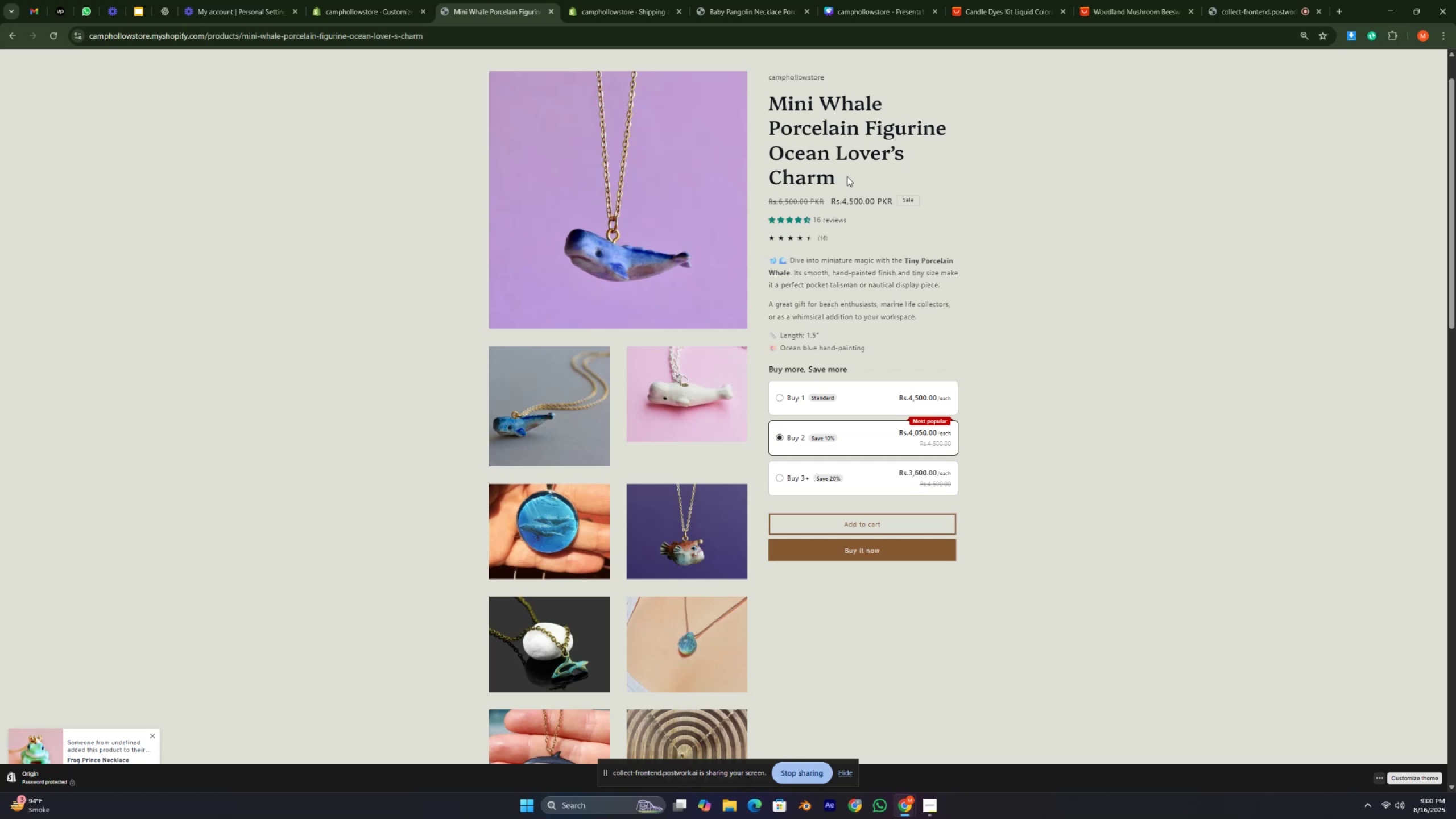 
wait(20.12)
 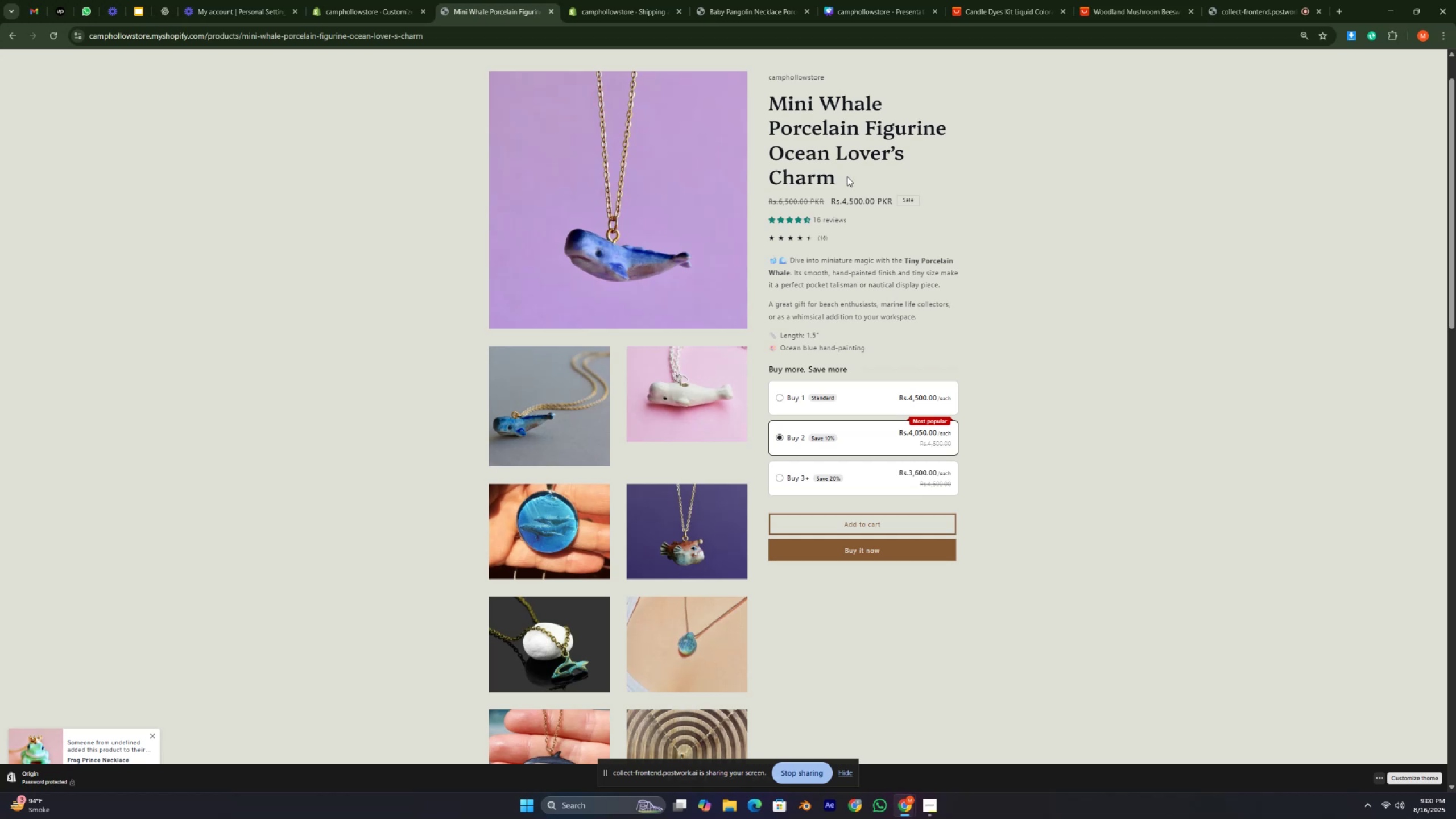 
key(Period)
 